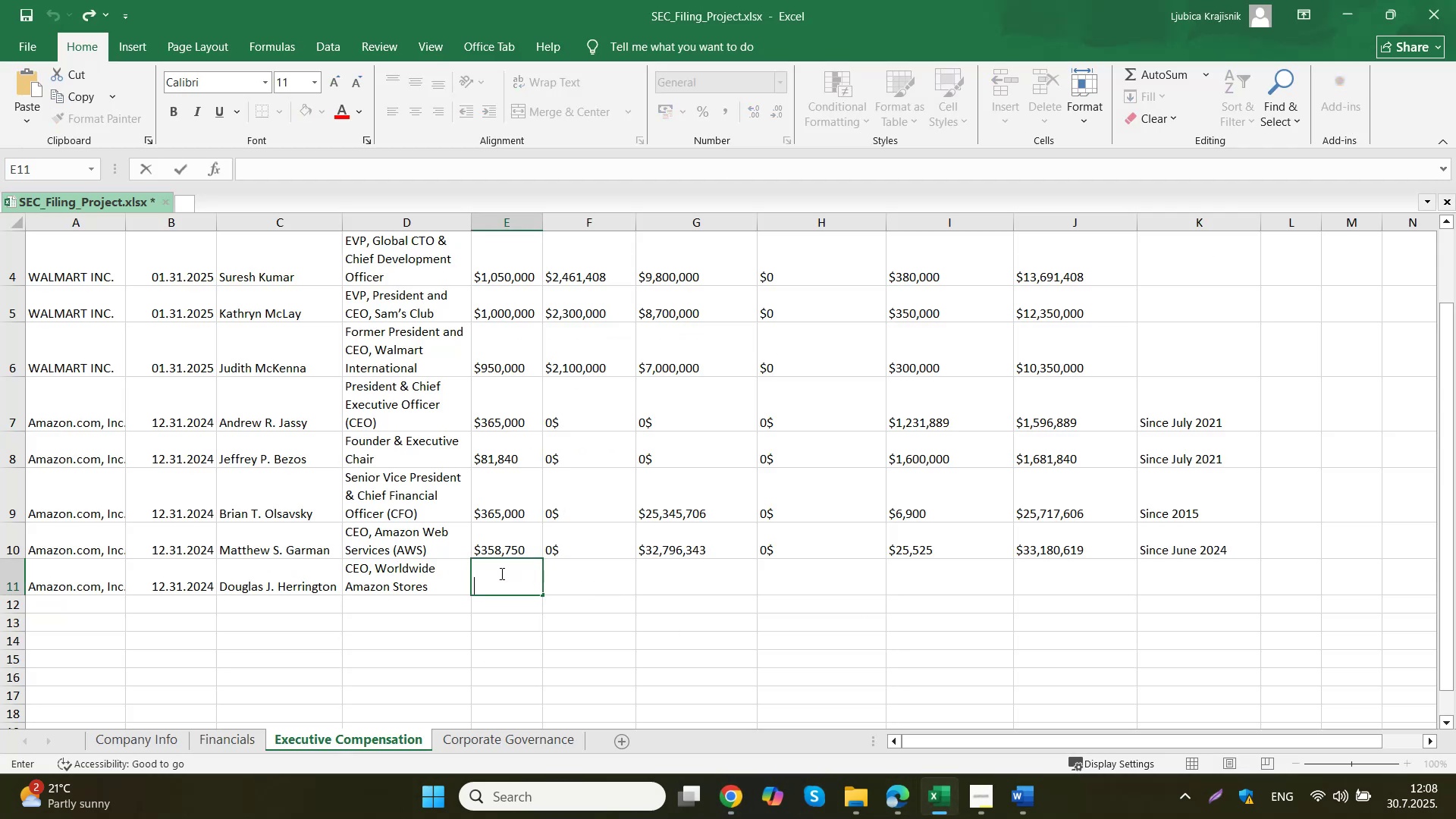 
left_click([572, 578])
 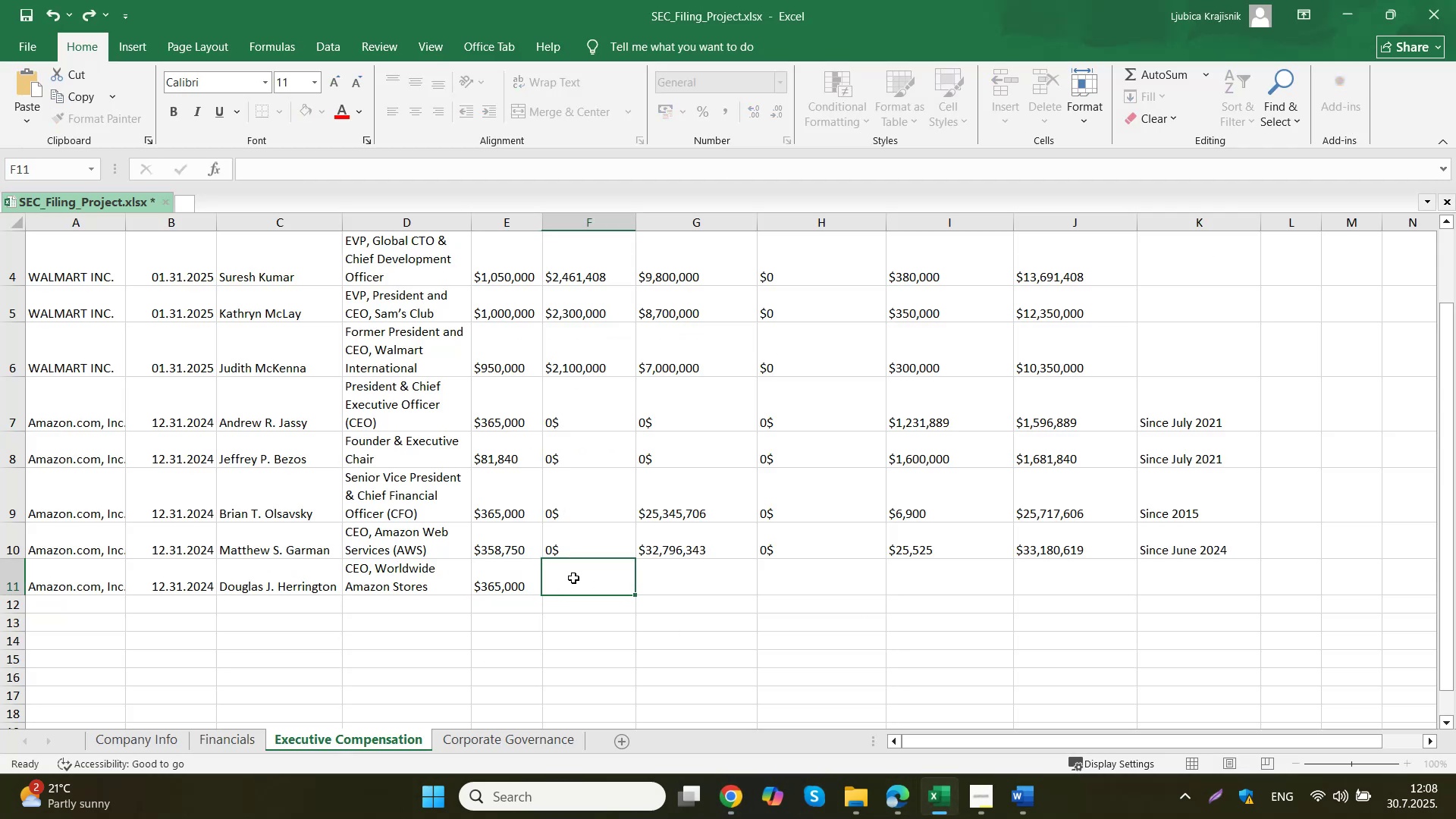 
left_click_drag(start_coordinate=[606, 555], to_coordinate=[759, 552])
 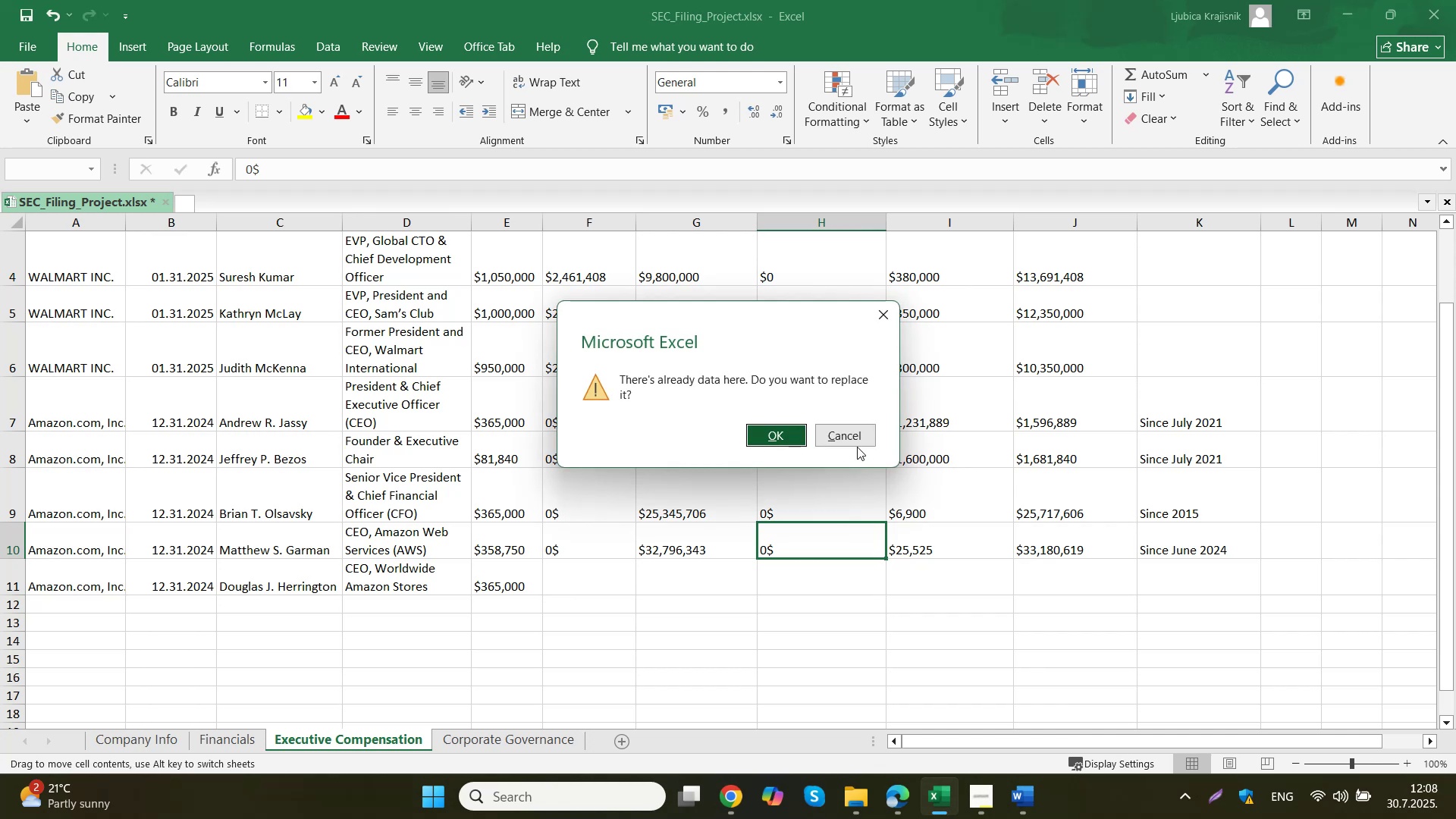 
double_click([726, 581])
 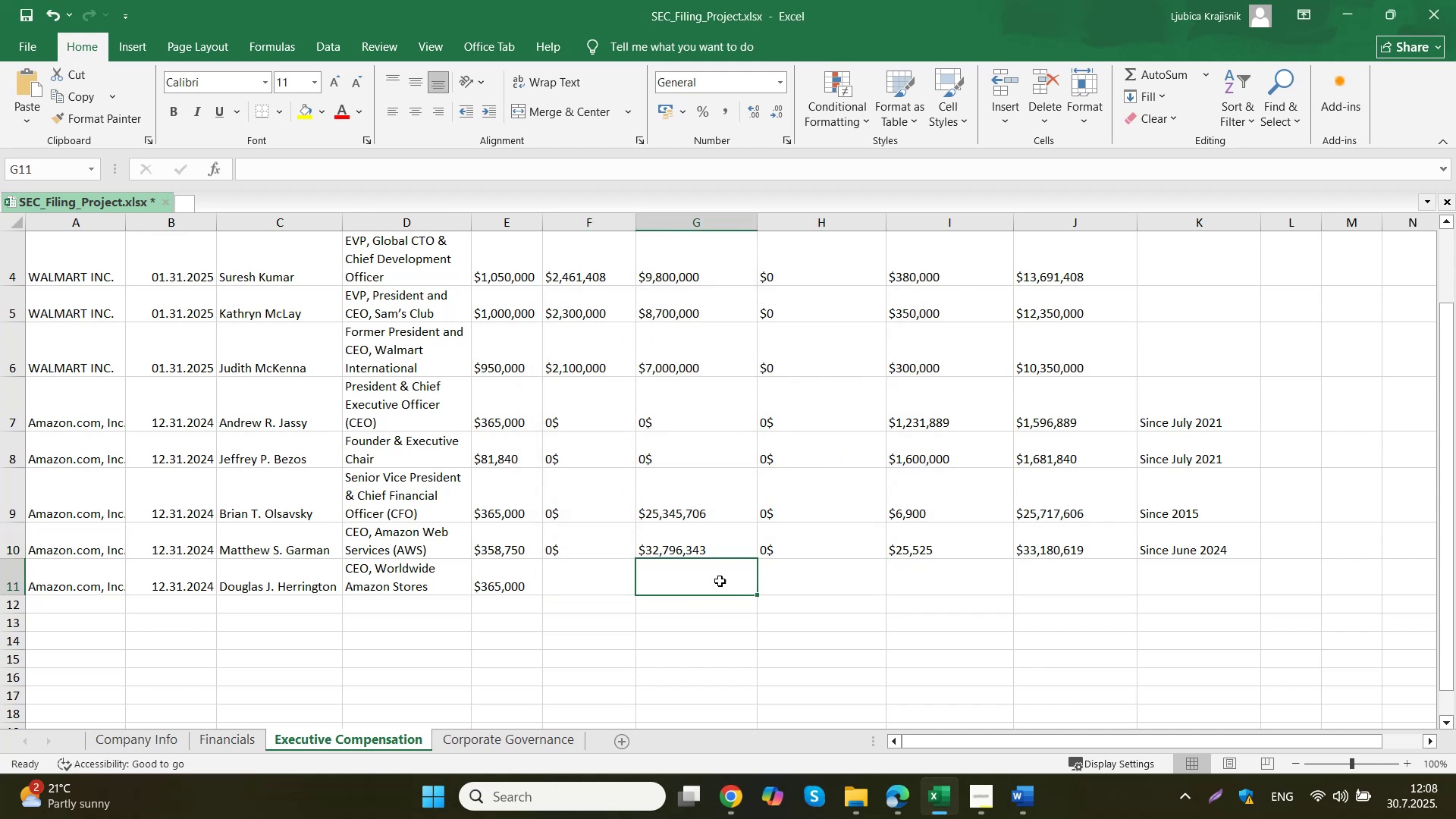 
left_click_drag(start_coordinate=[580, 550], to_coordinate=[782, 549])
 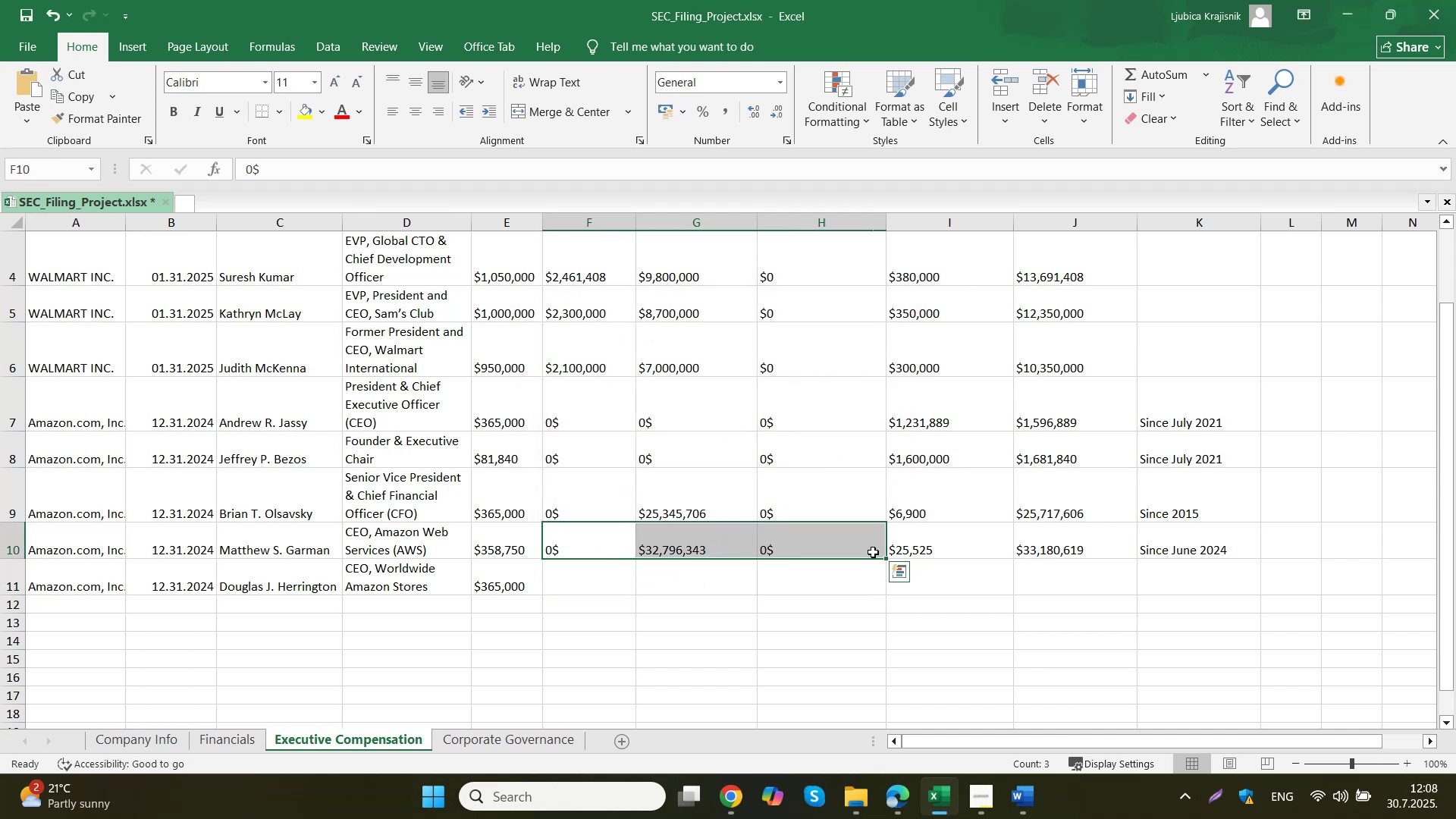 
left_click_drag(start_coordinate=[885, 558], to_coordinate=[882, 579])
 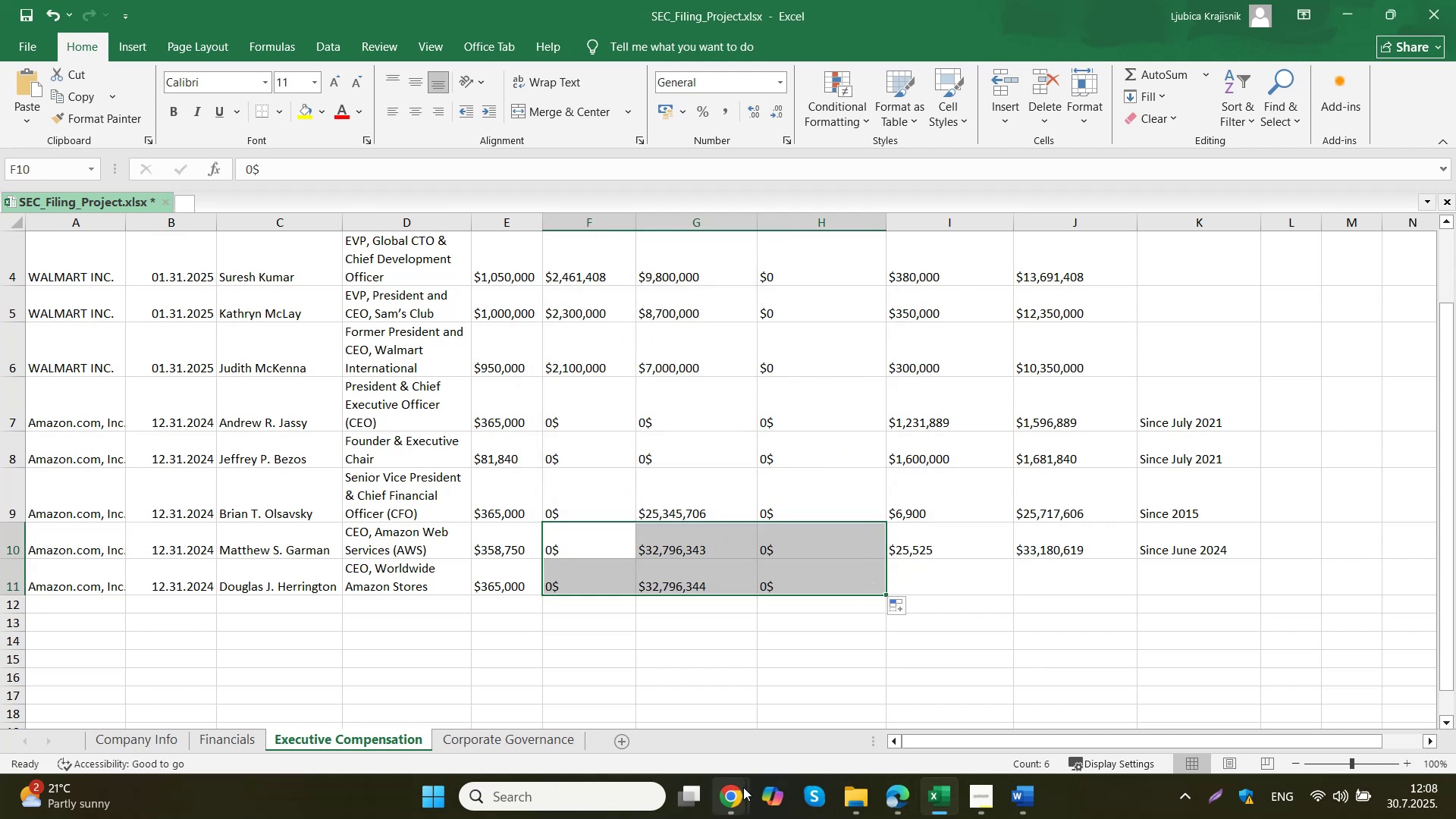 
left_click([643, 702])
 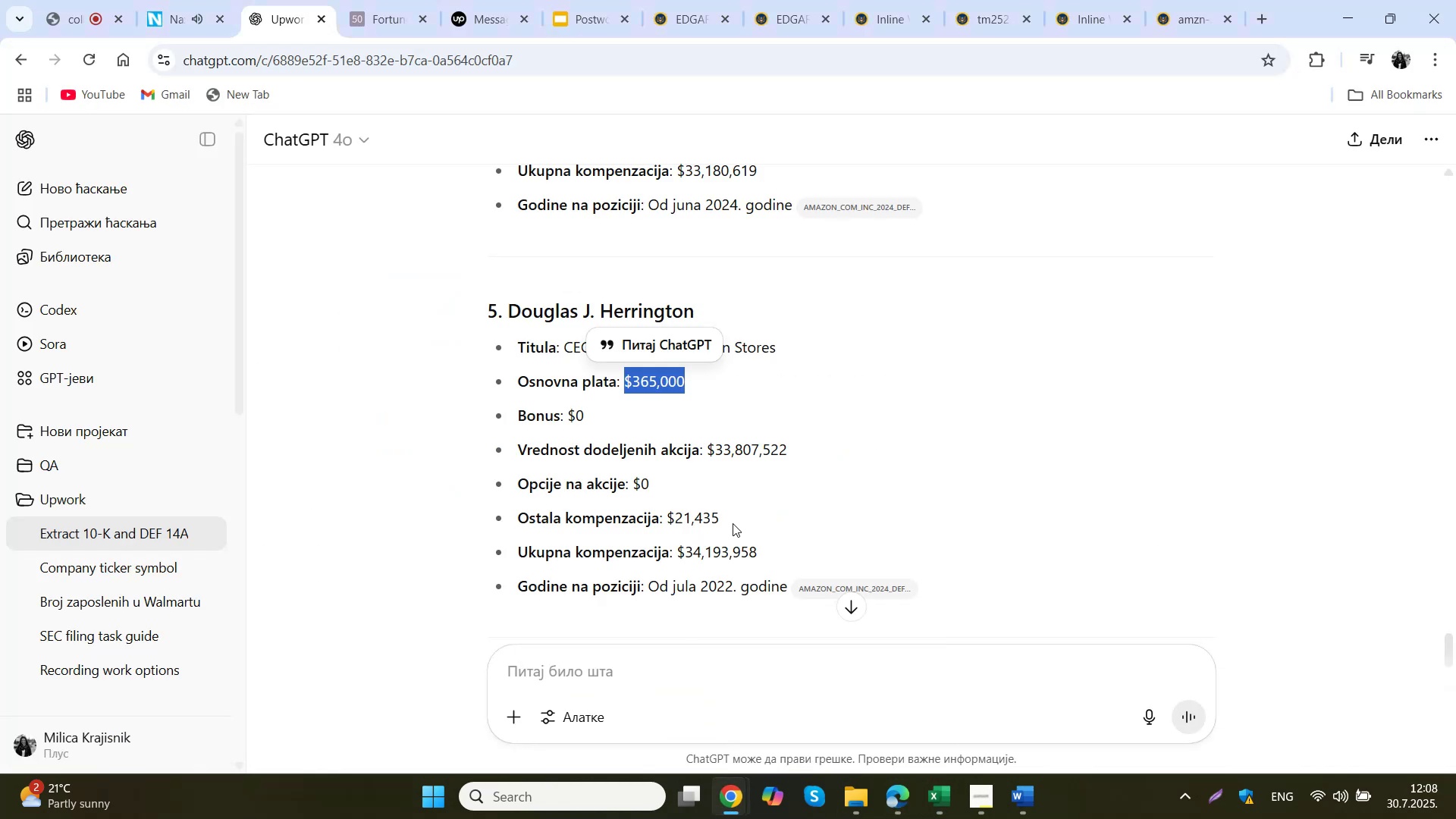 
left_click_drag(start_coordinate=[730, 514], to_coordinate=[718, 516])
 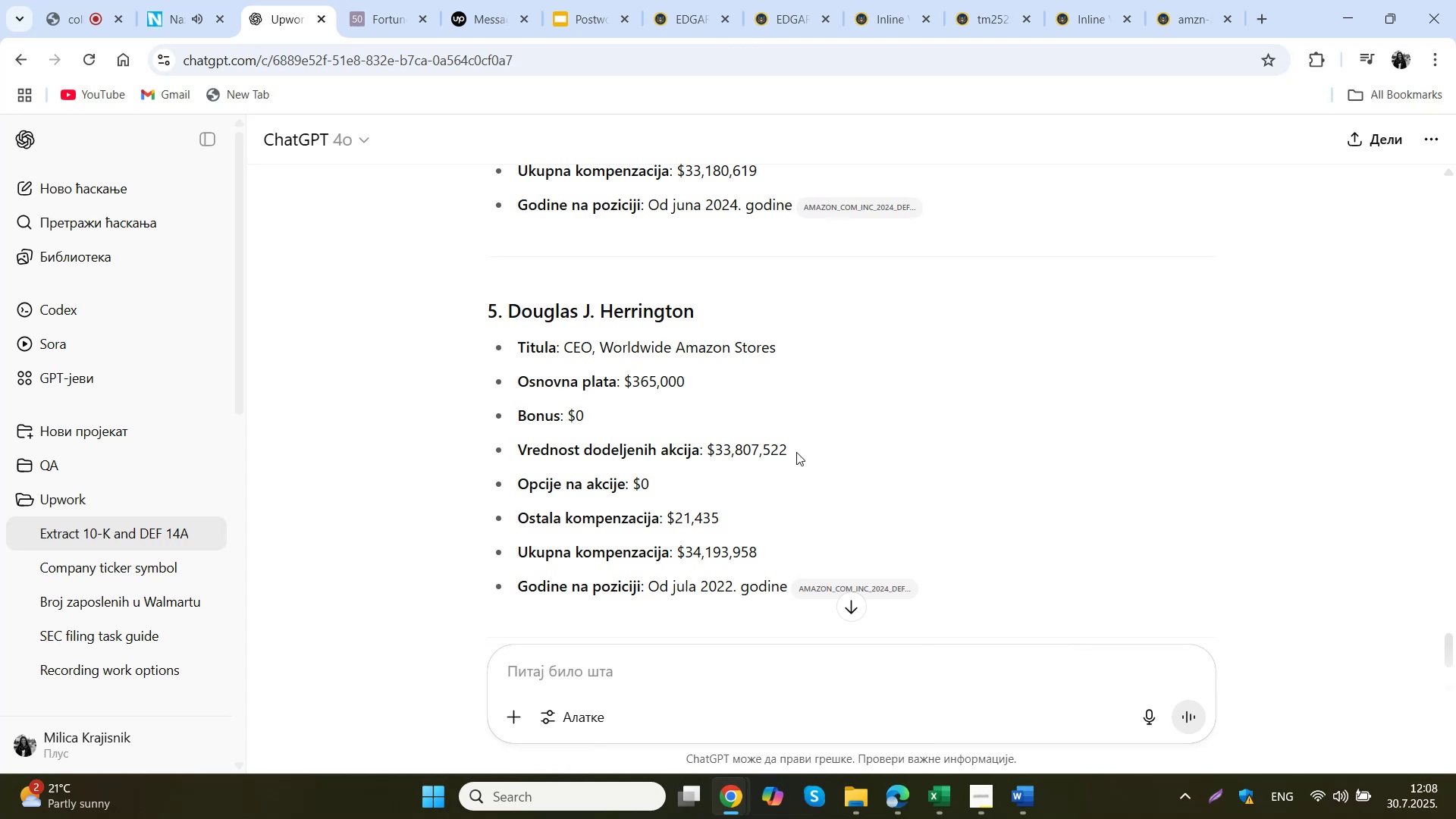 
left_click_drag(start_coordinate=[801, 457], to_coordinate=[706, 457])
 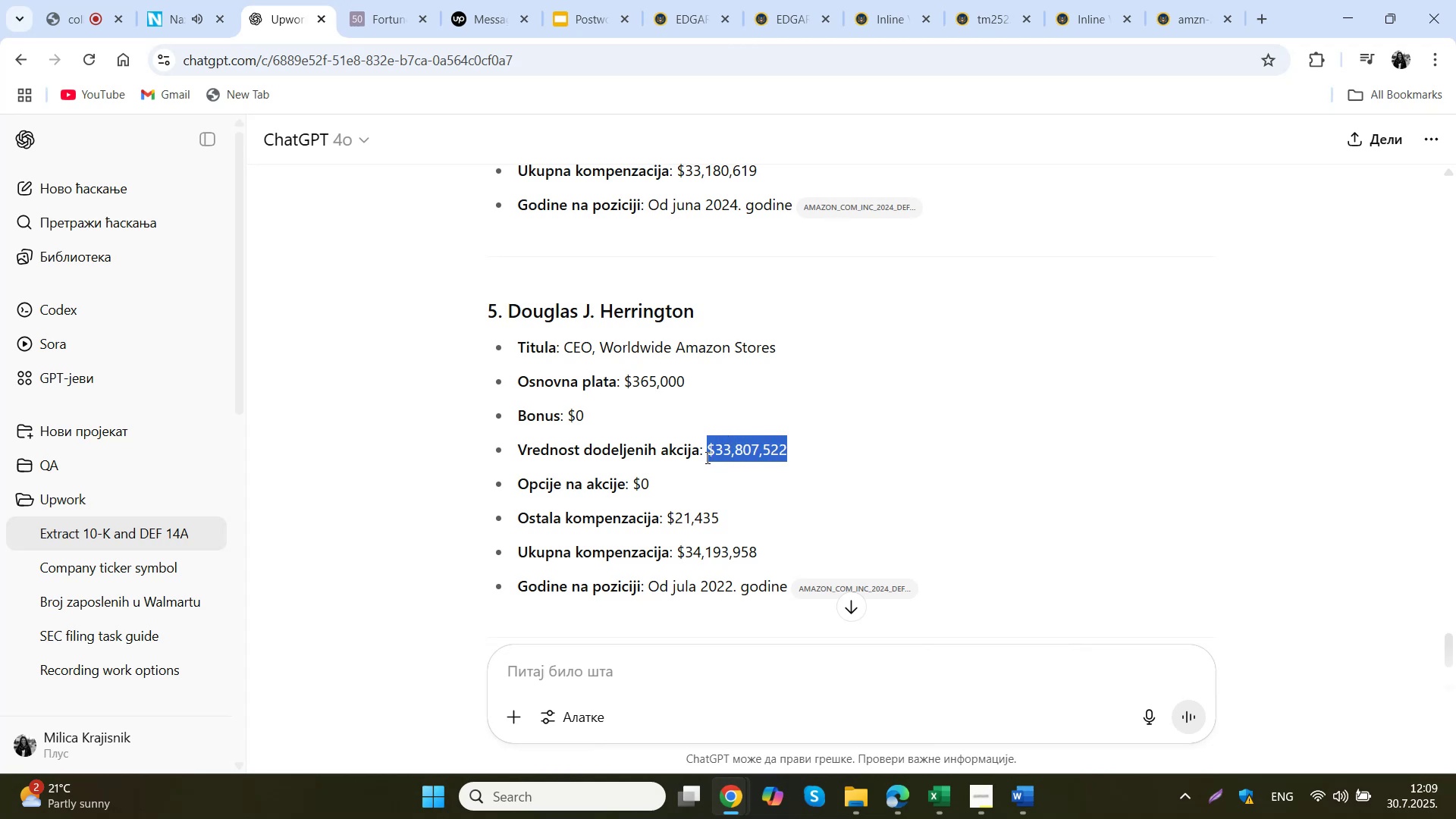 
key(Control+C)
 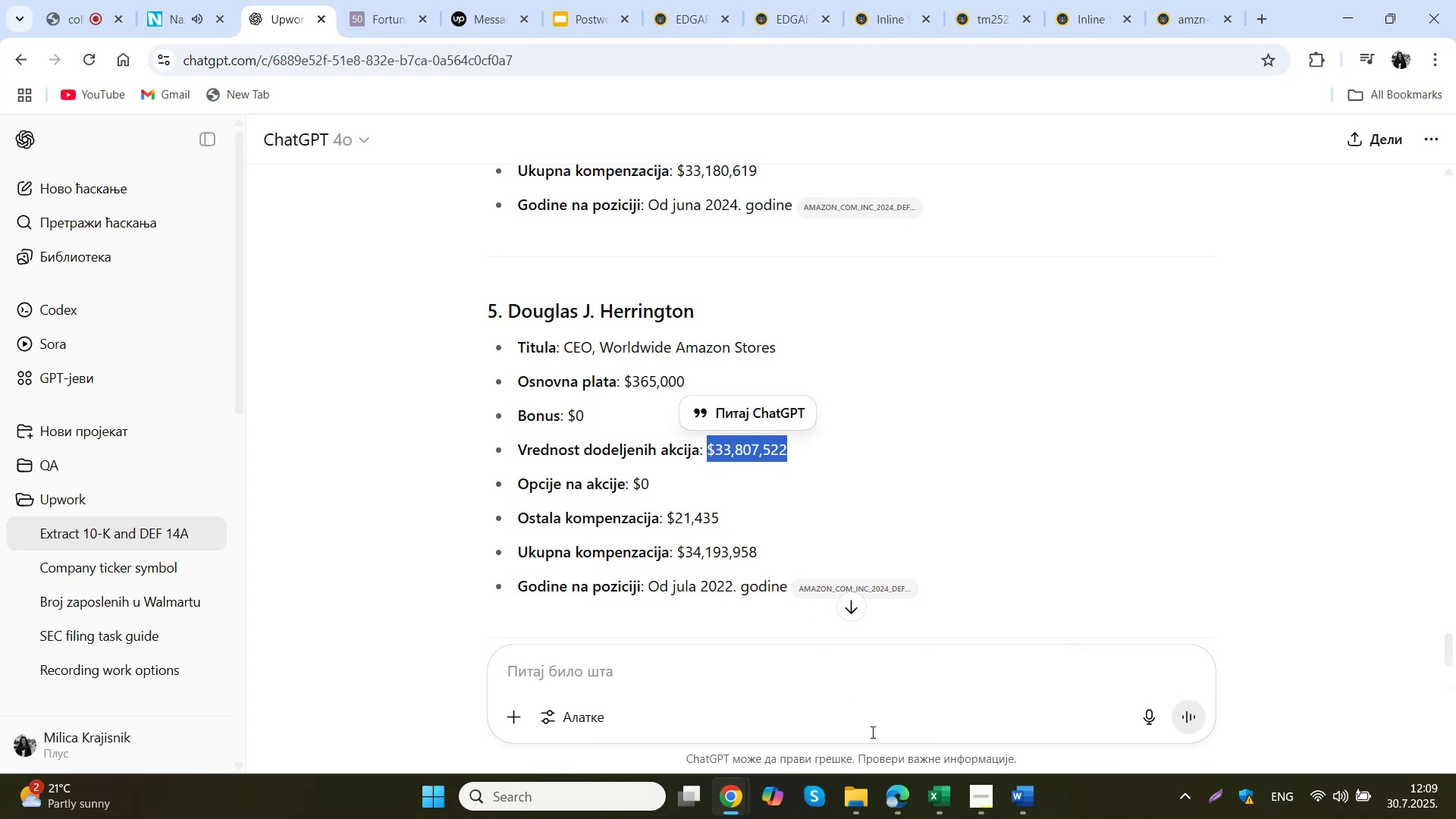 
left_click([927, 795])
 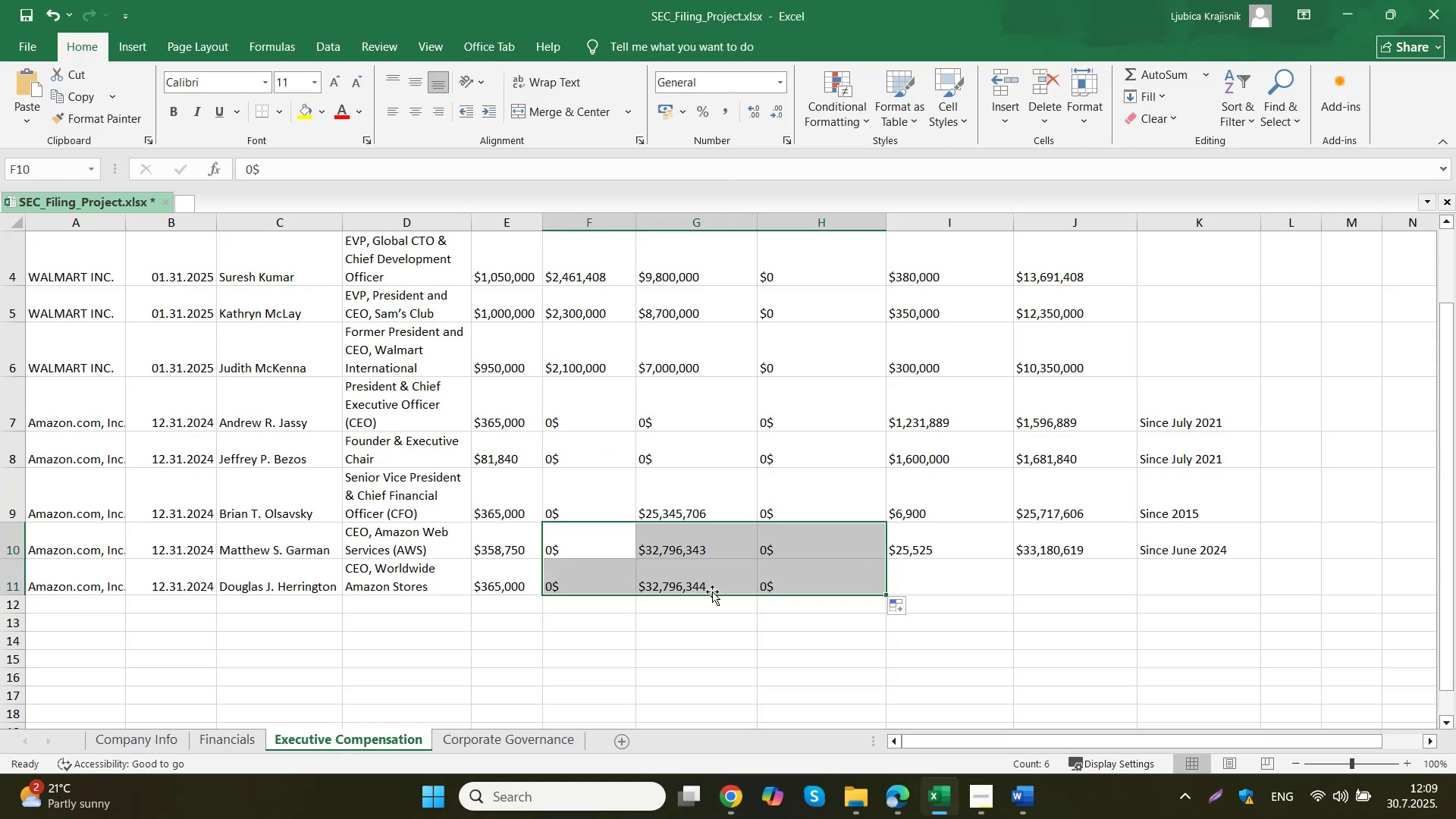 
double_click([712, 593])
 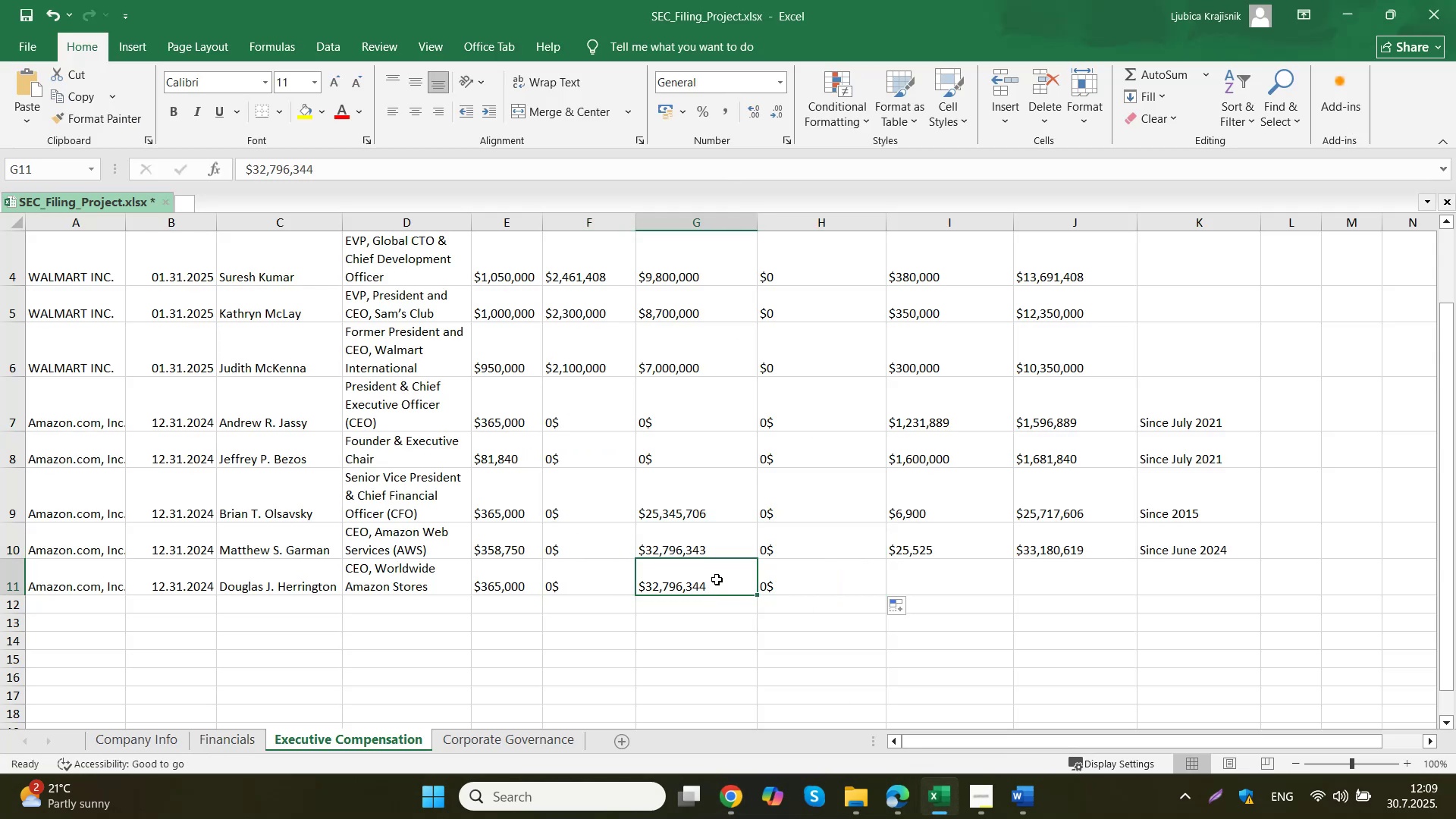 
double_click([717, 579])
 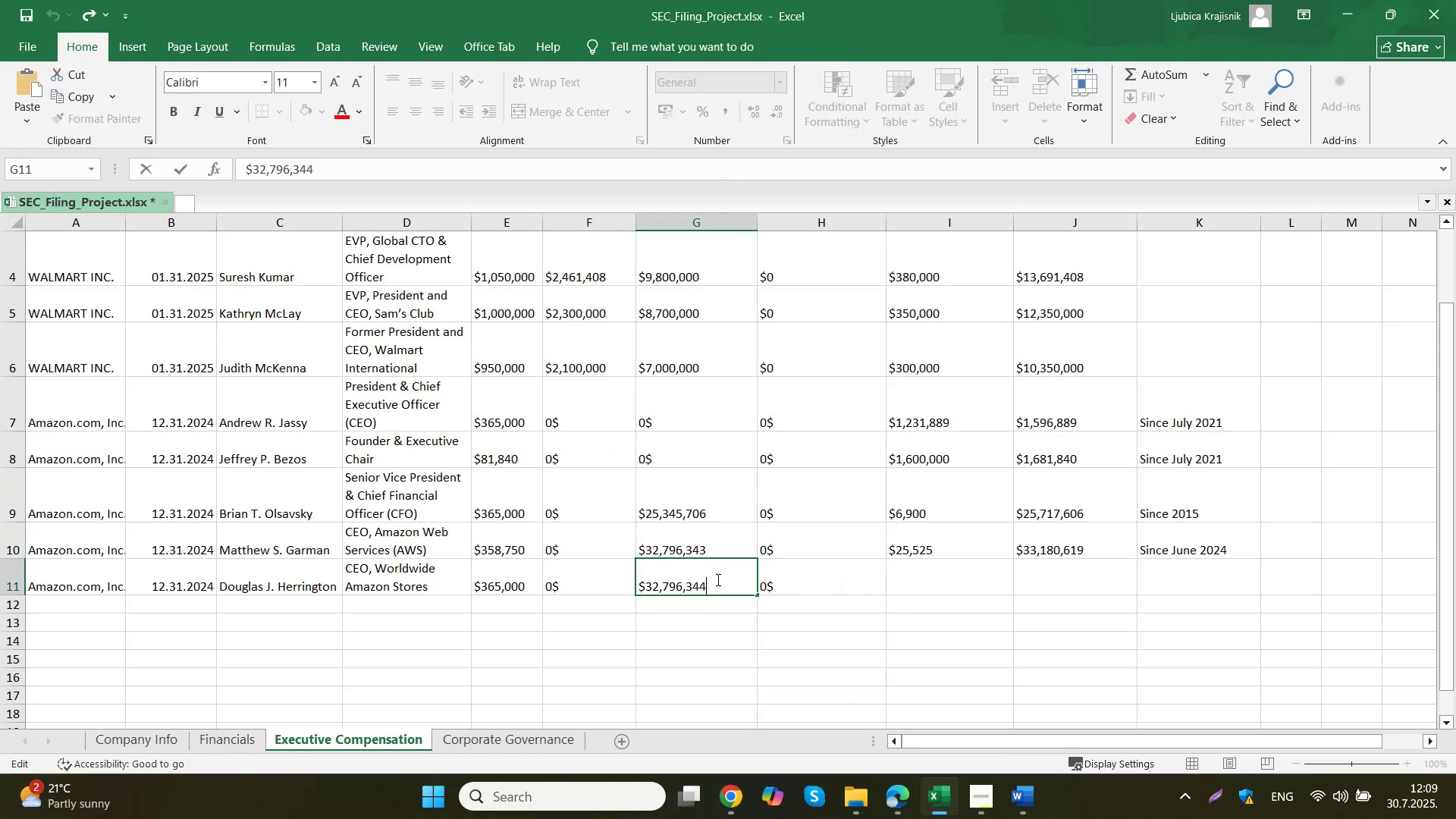 
left_click_drag(start_coordinate=[728, 581], to_coordinate=[629, 586])
 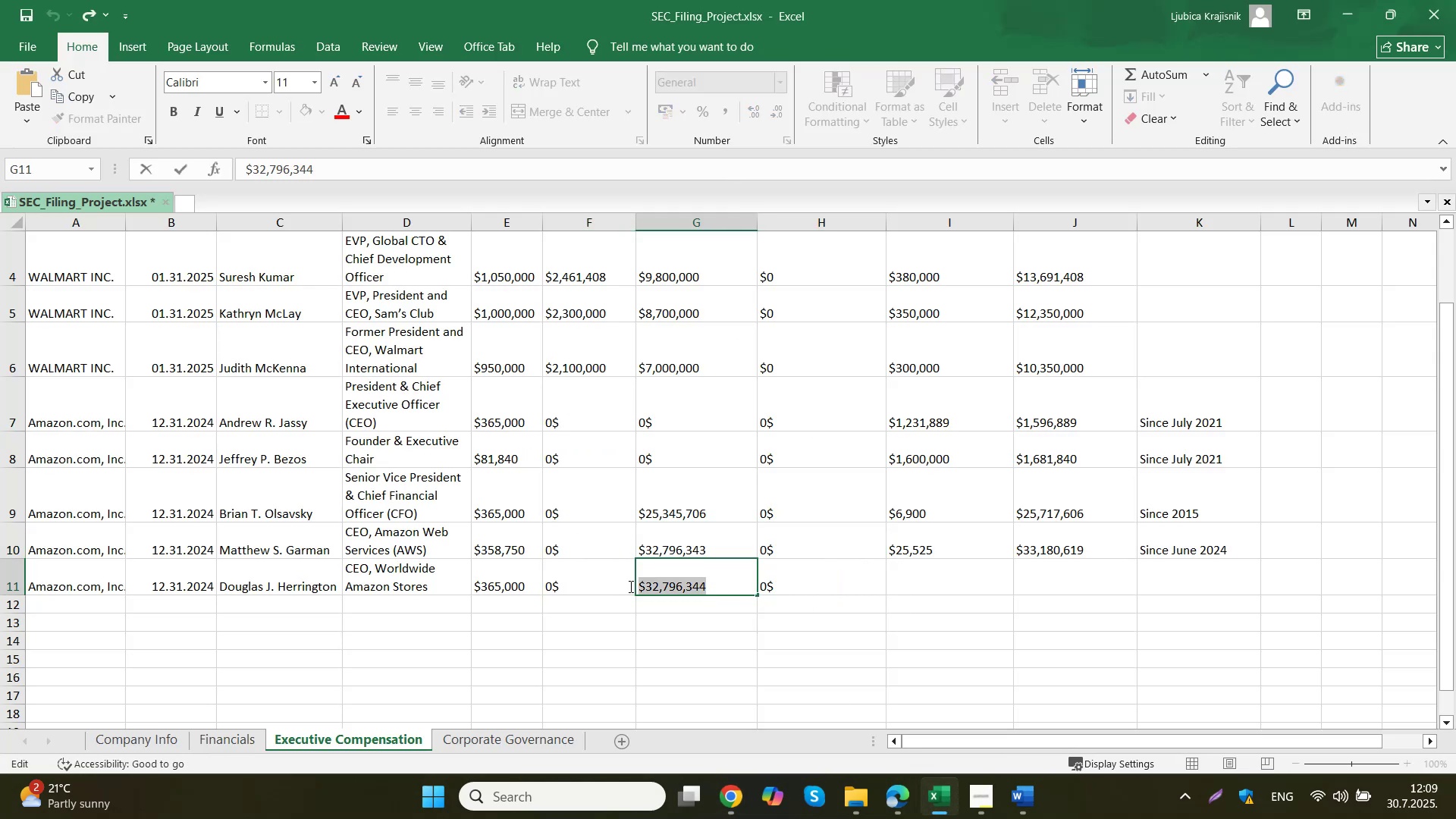 
key(Control+V)
 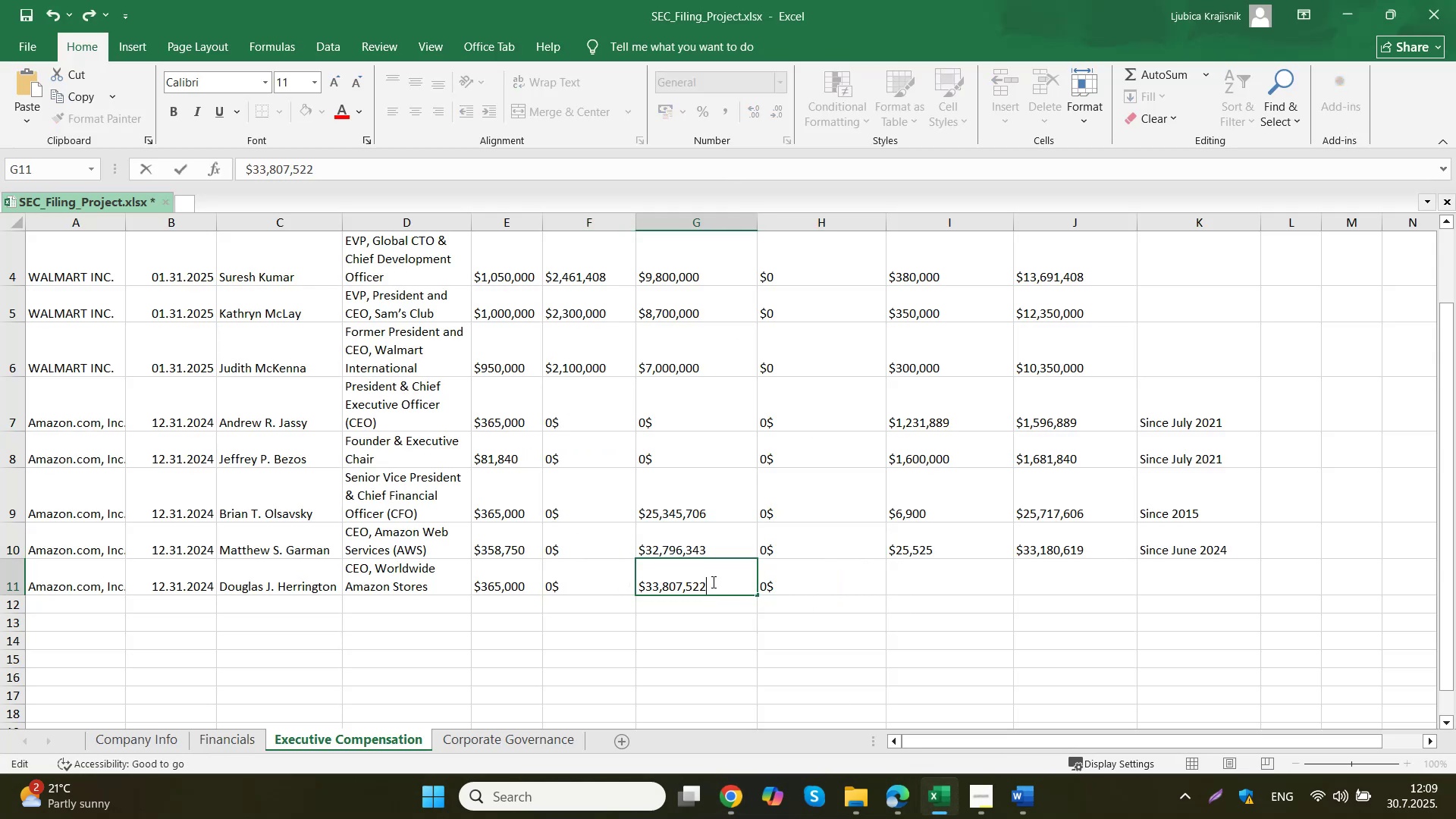 
left_click([864, 575])
 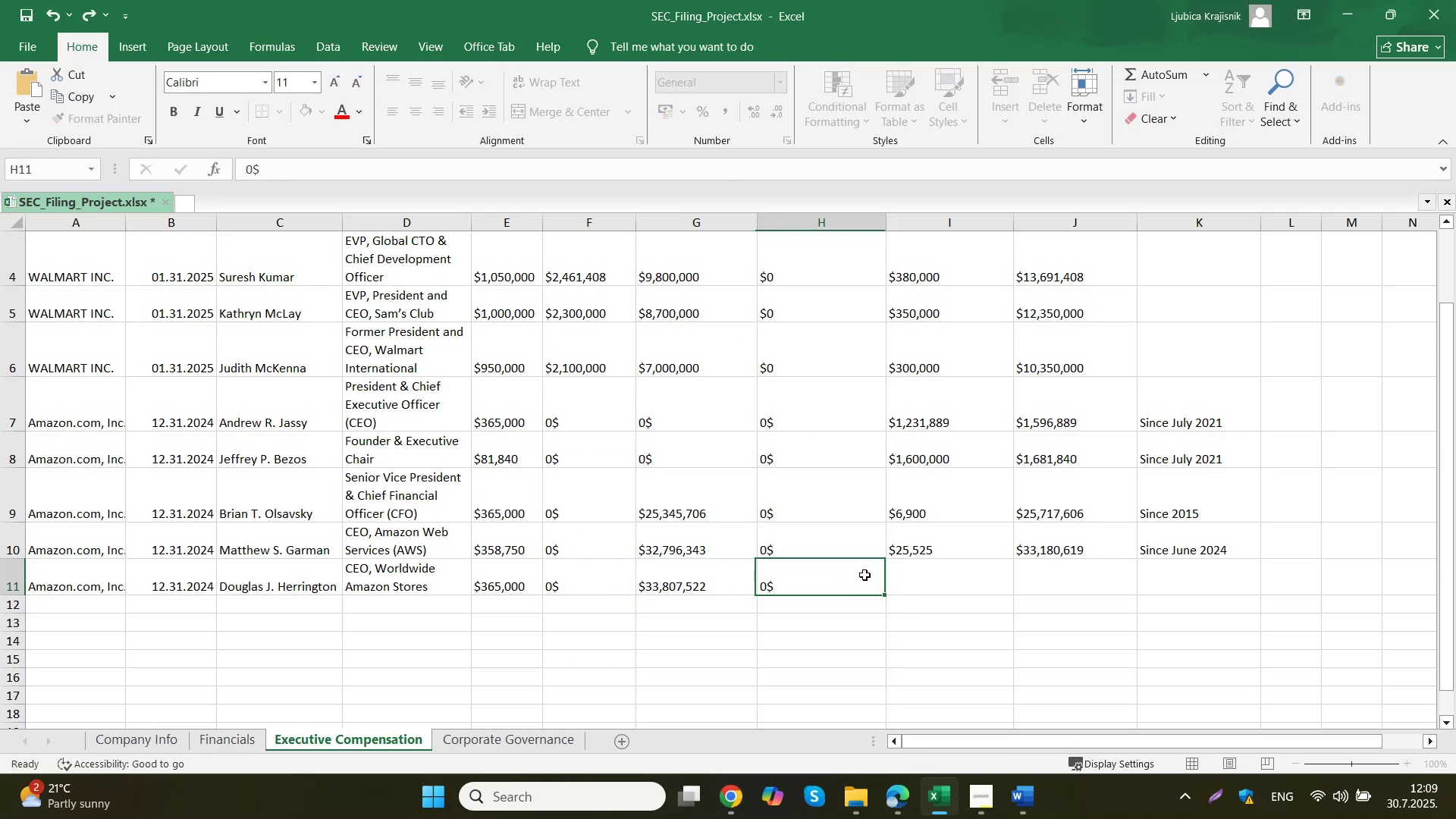 
scroll: coordinate [839, 571], scroll_direction: up, amount: 1.0
 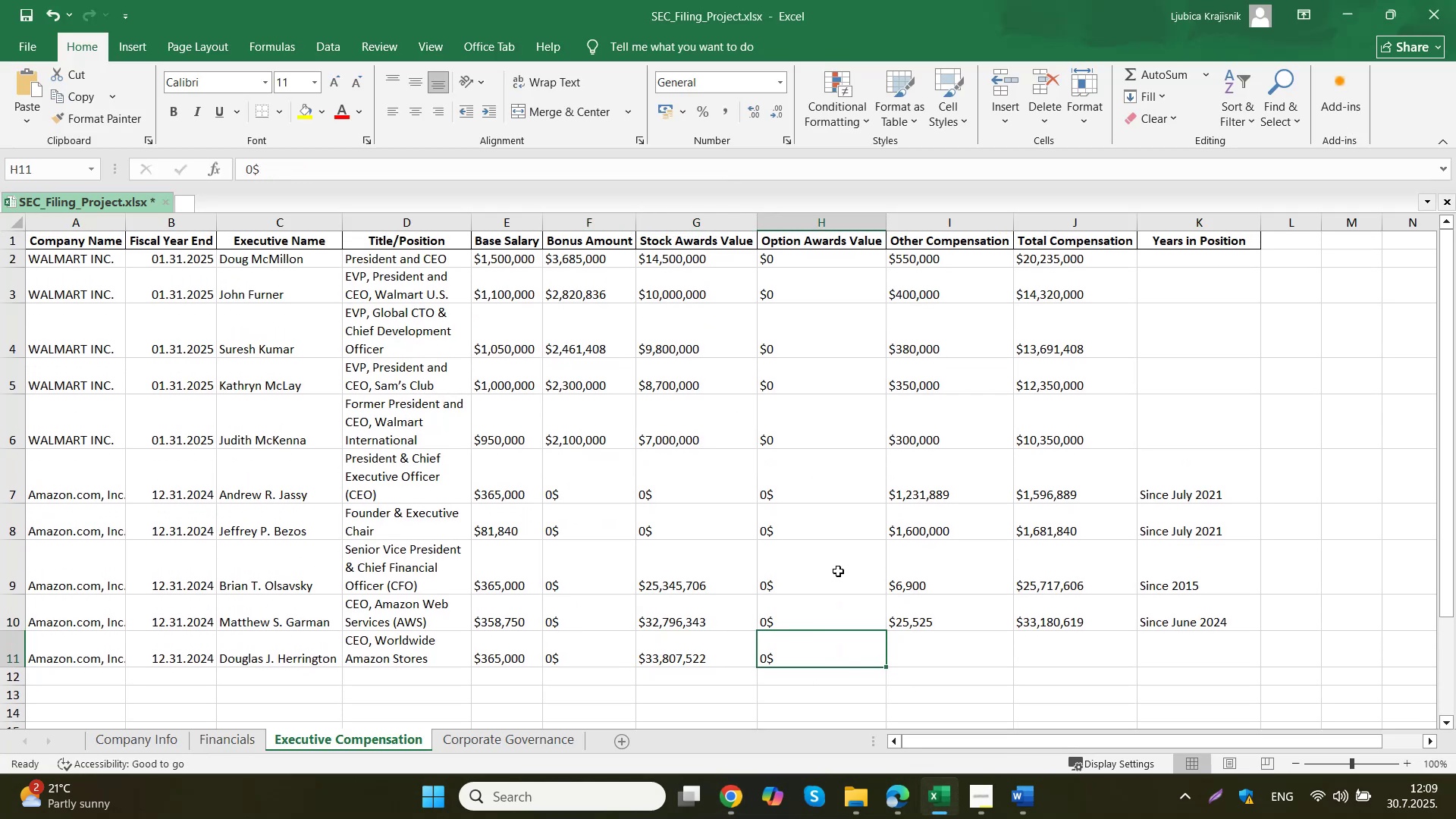 
scroll: coordinate [838, 574], scroll_direction: down, amount: 1.0
 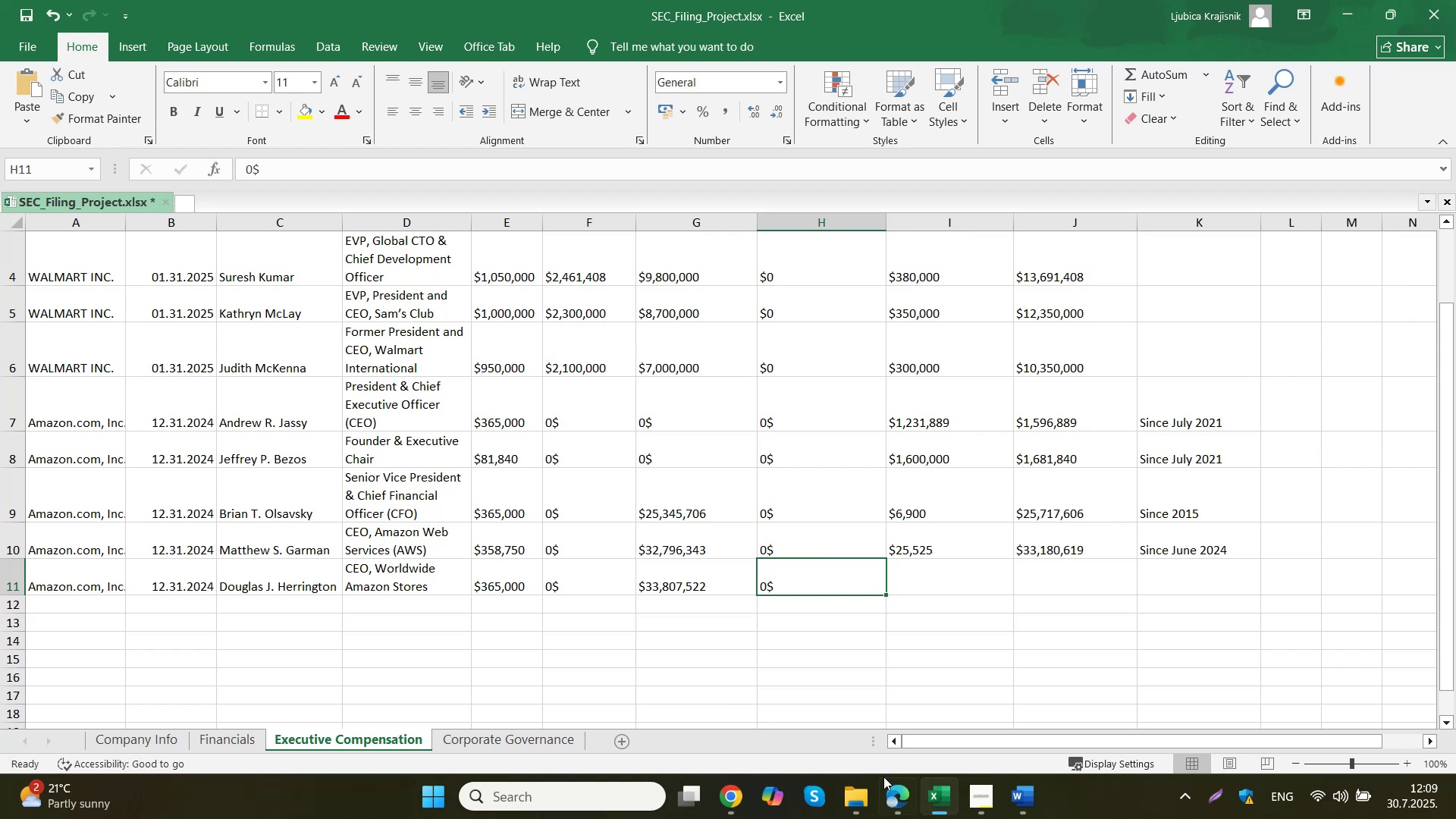 
left_click([733, 793])
 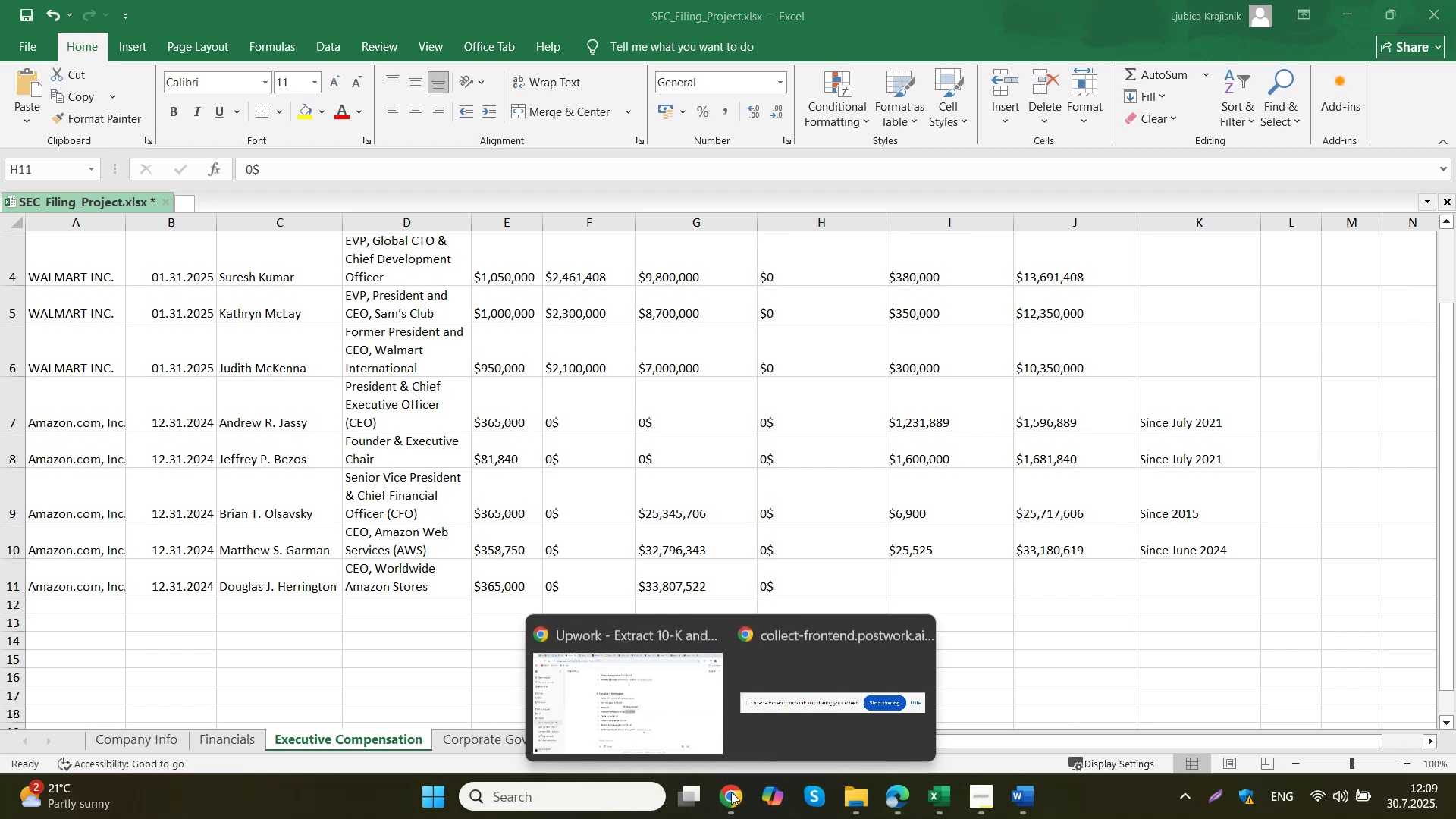 
left_click([668, 719])
 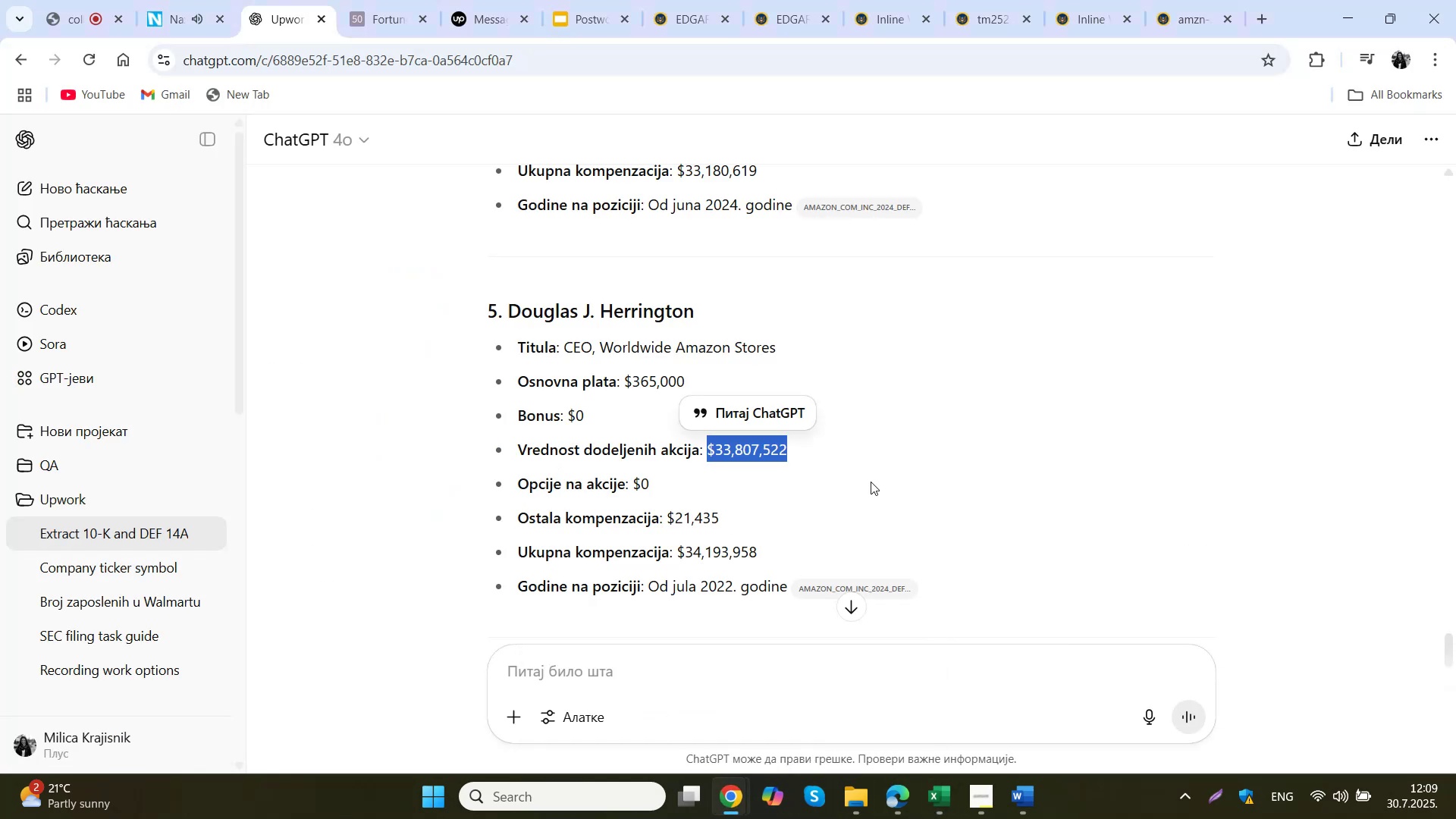 
left_click_drag(start_coordinate=[733, 525], to_coordinate=[667, 518])
 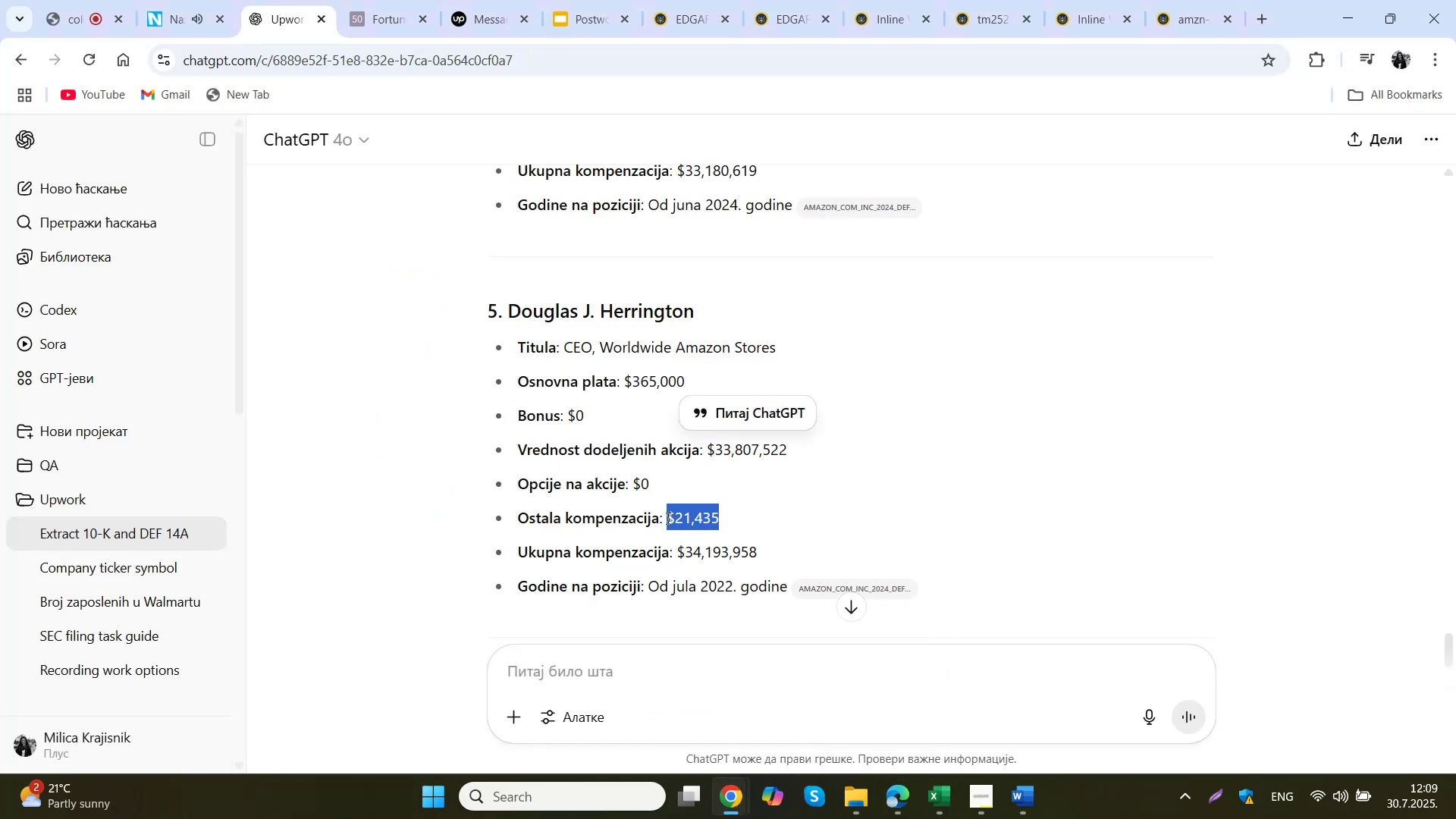 
key(Control+ControlLeft)
 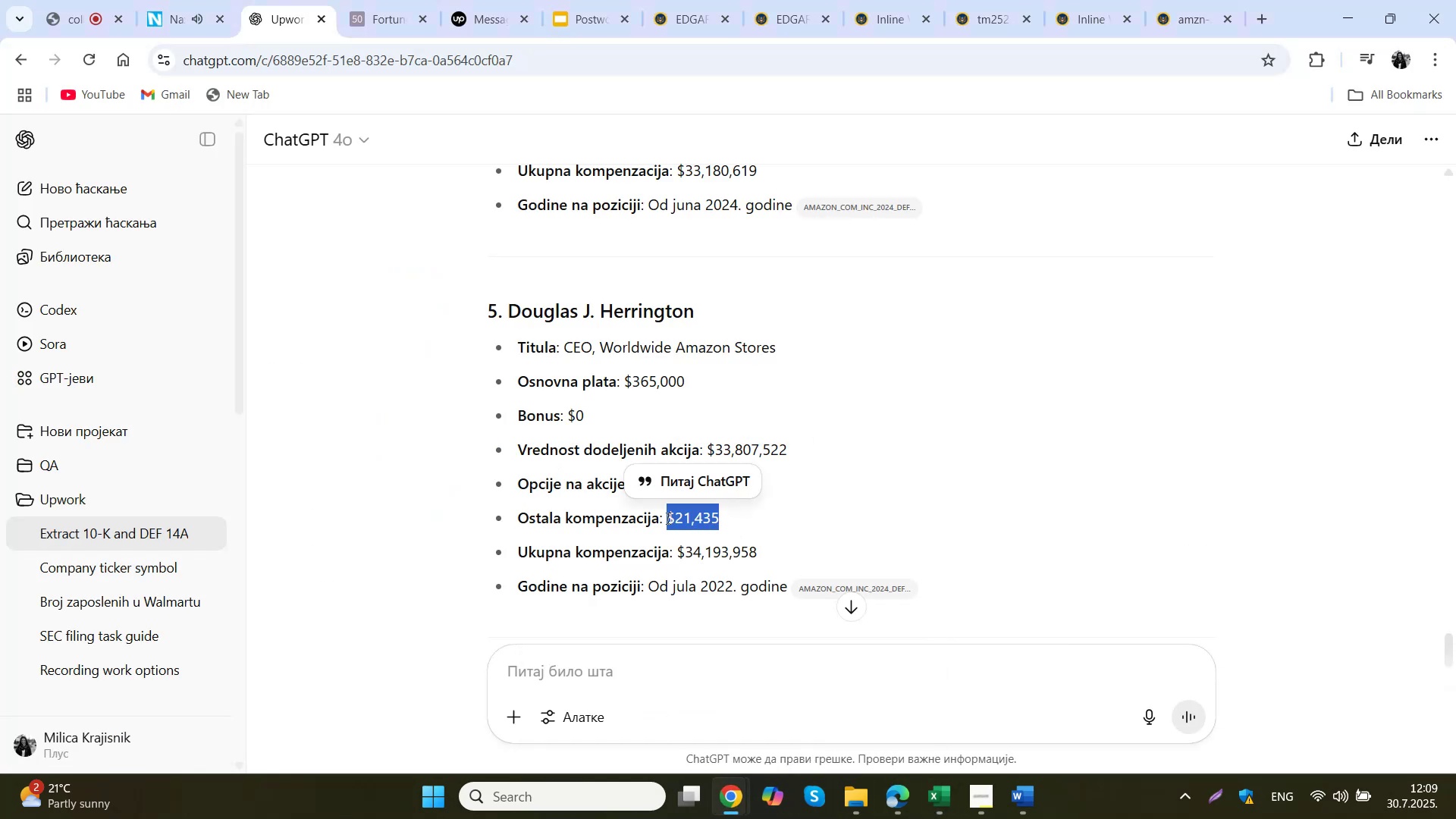 
key(Control+C)
 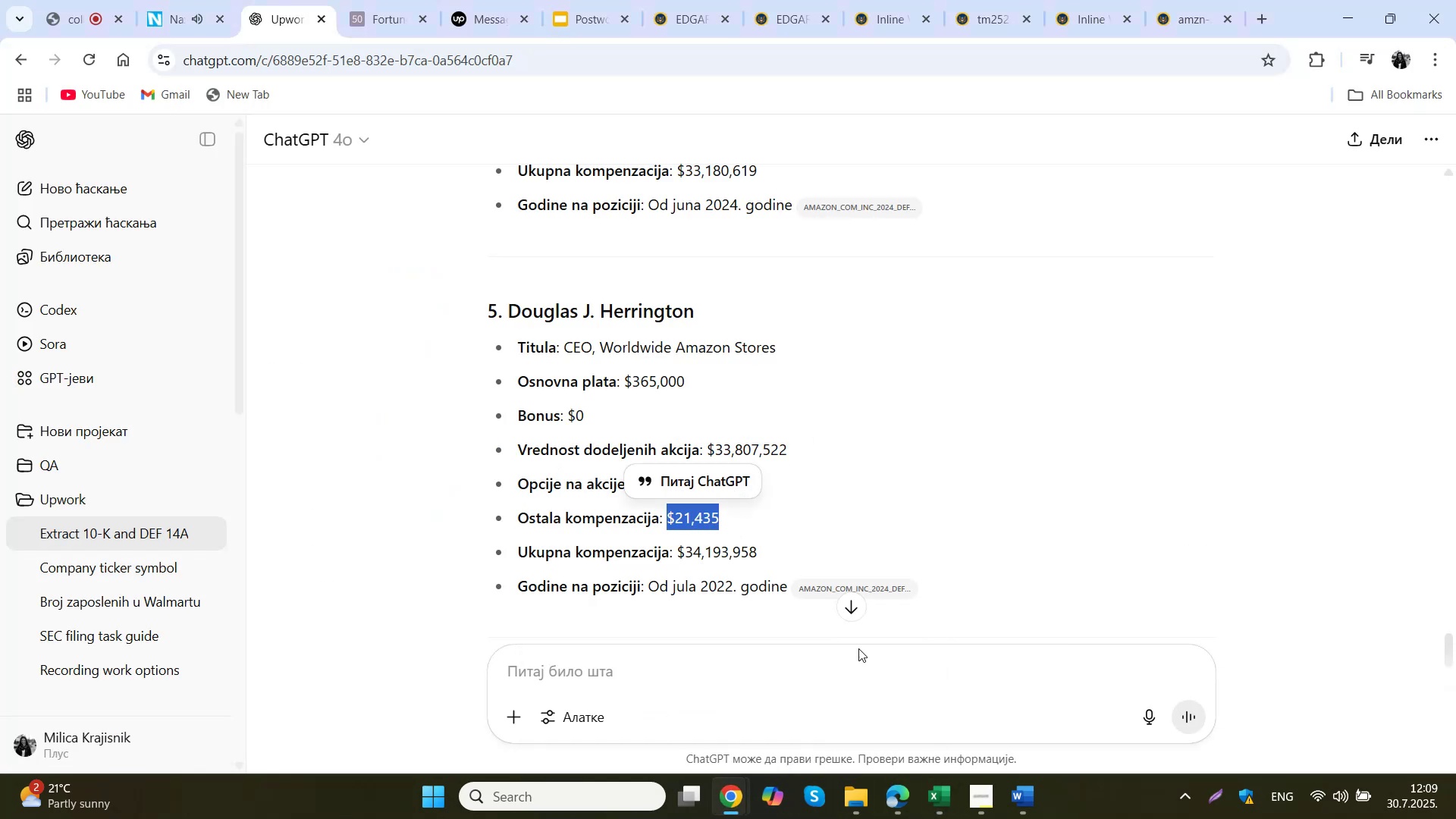 
left_click([940, 794])
 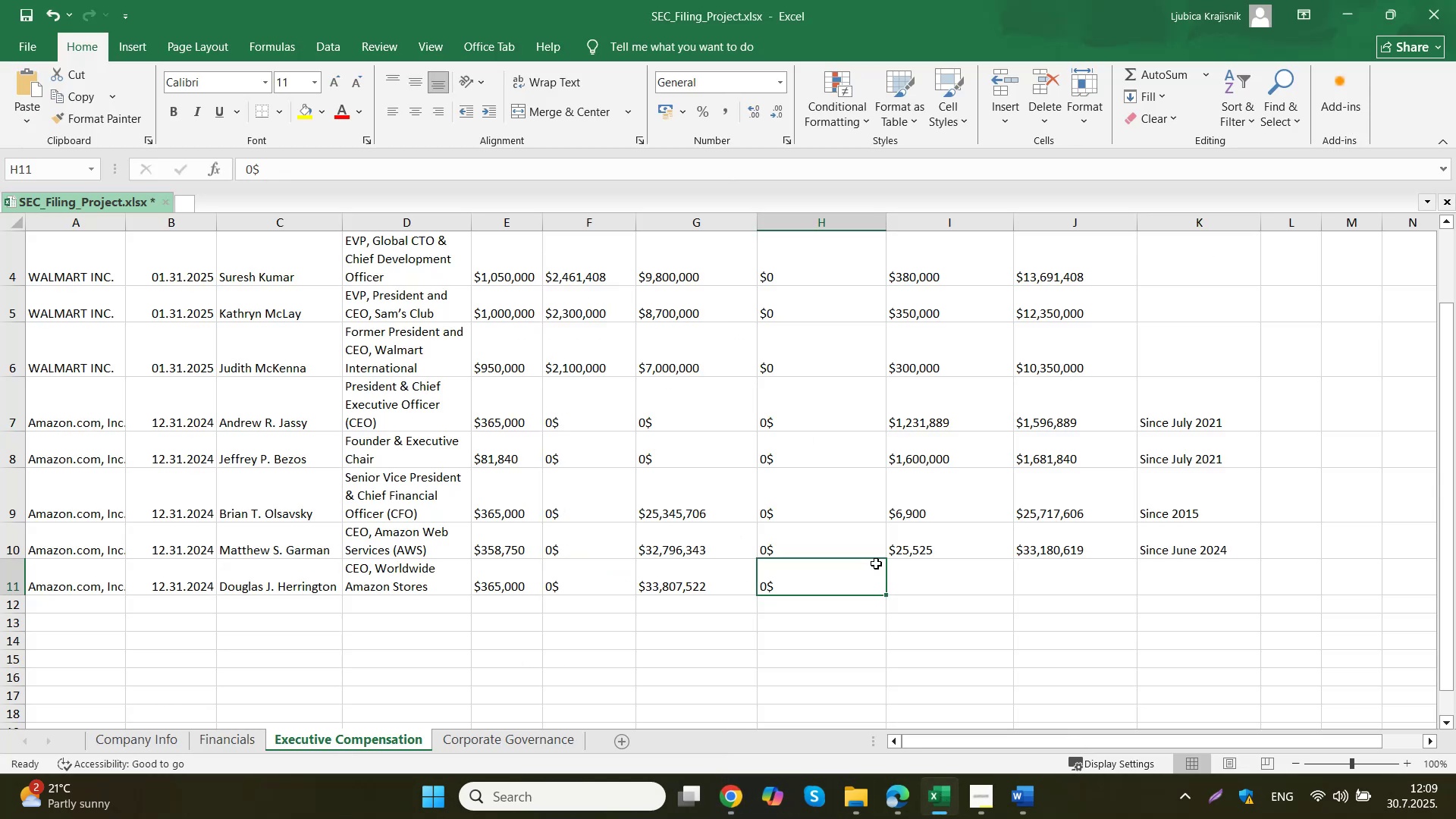 
scroll: coordinate [890, 572], scroll_direction: up, amount: 1.0
 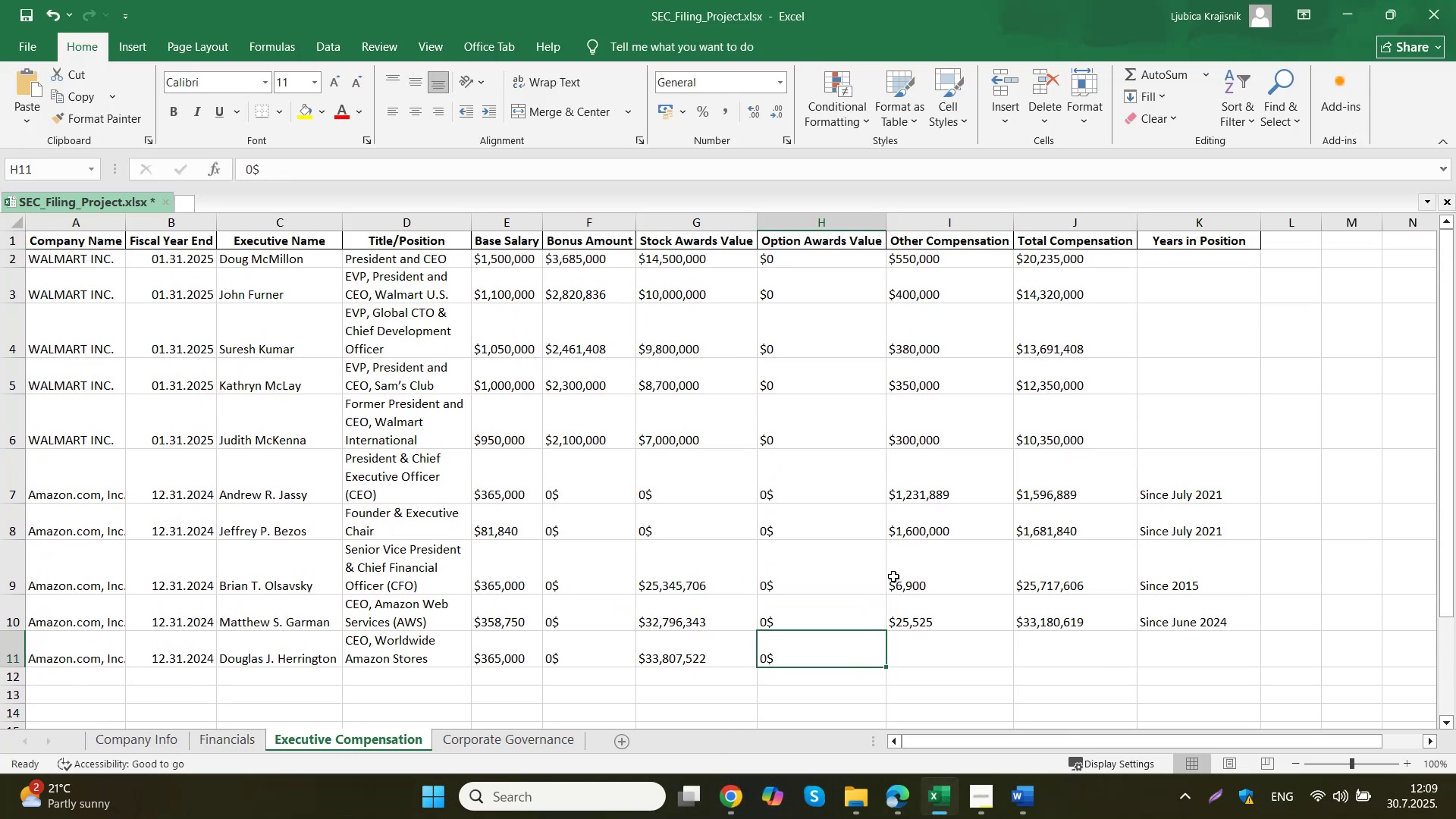 
left_click([952, 642])
 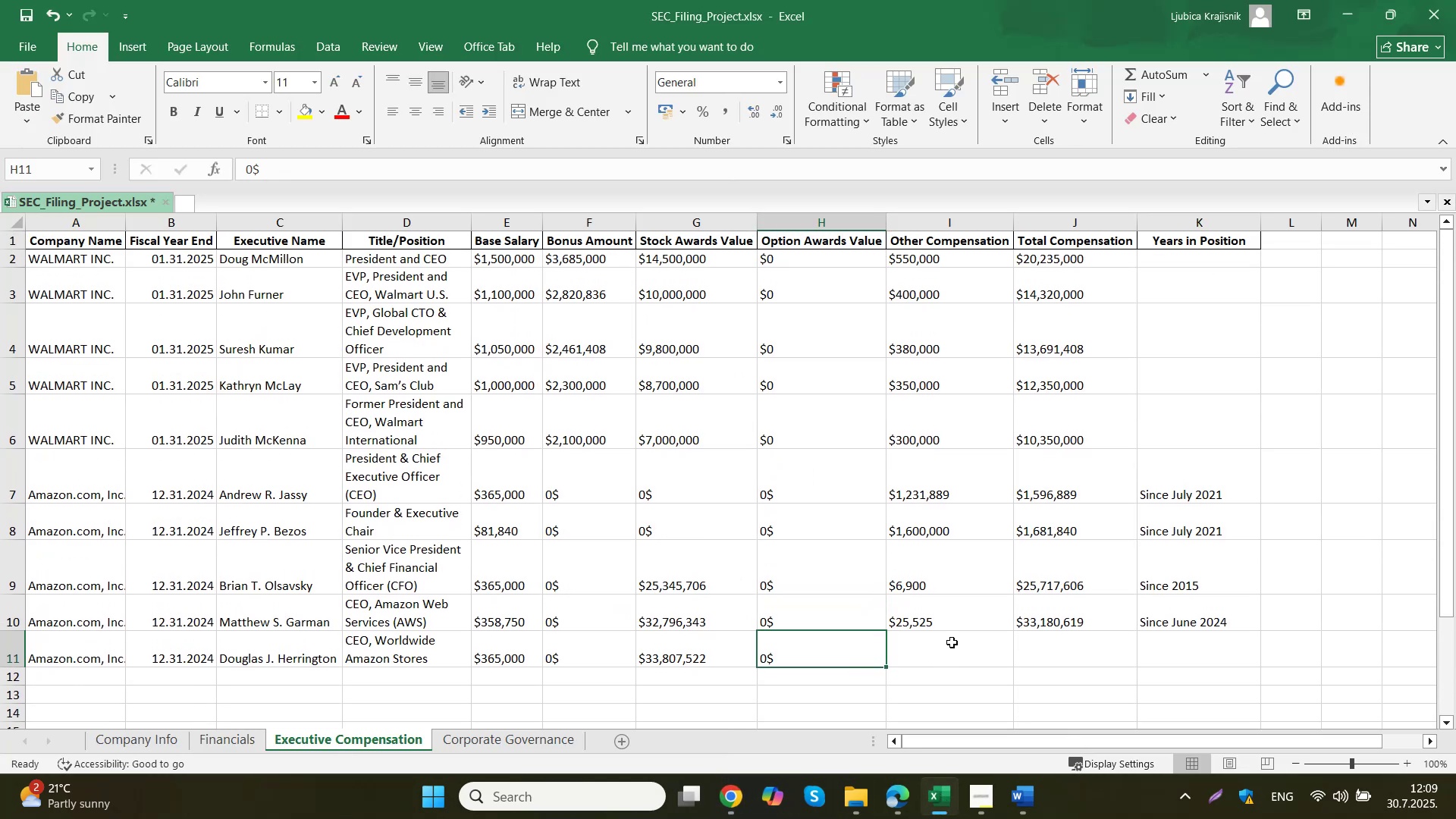 
key(Control+ControlLeft)
 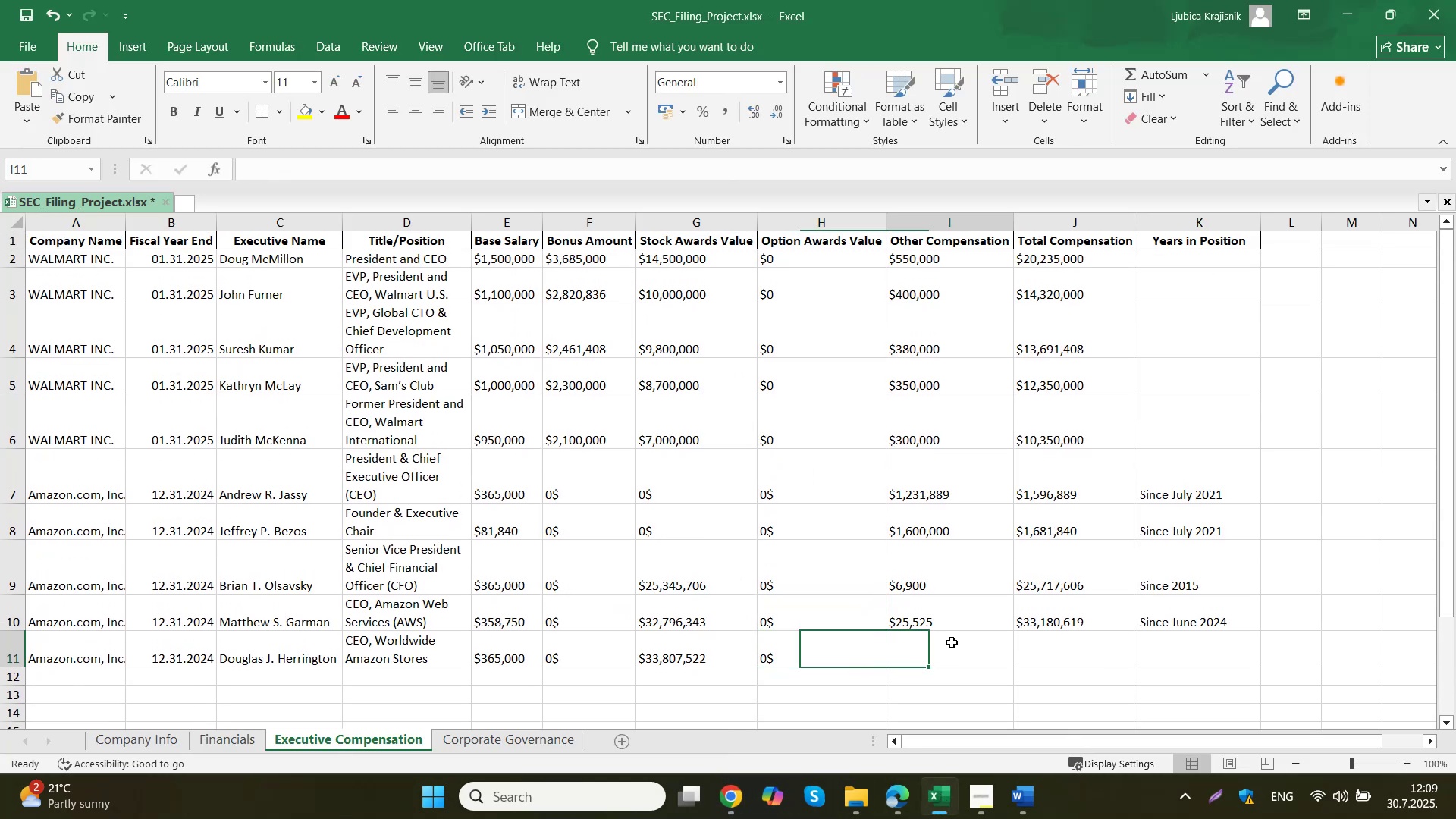 
double_click([952, 642])
 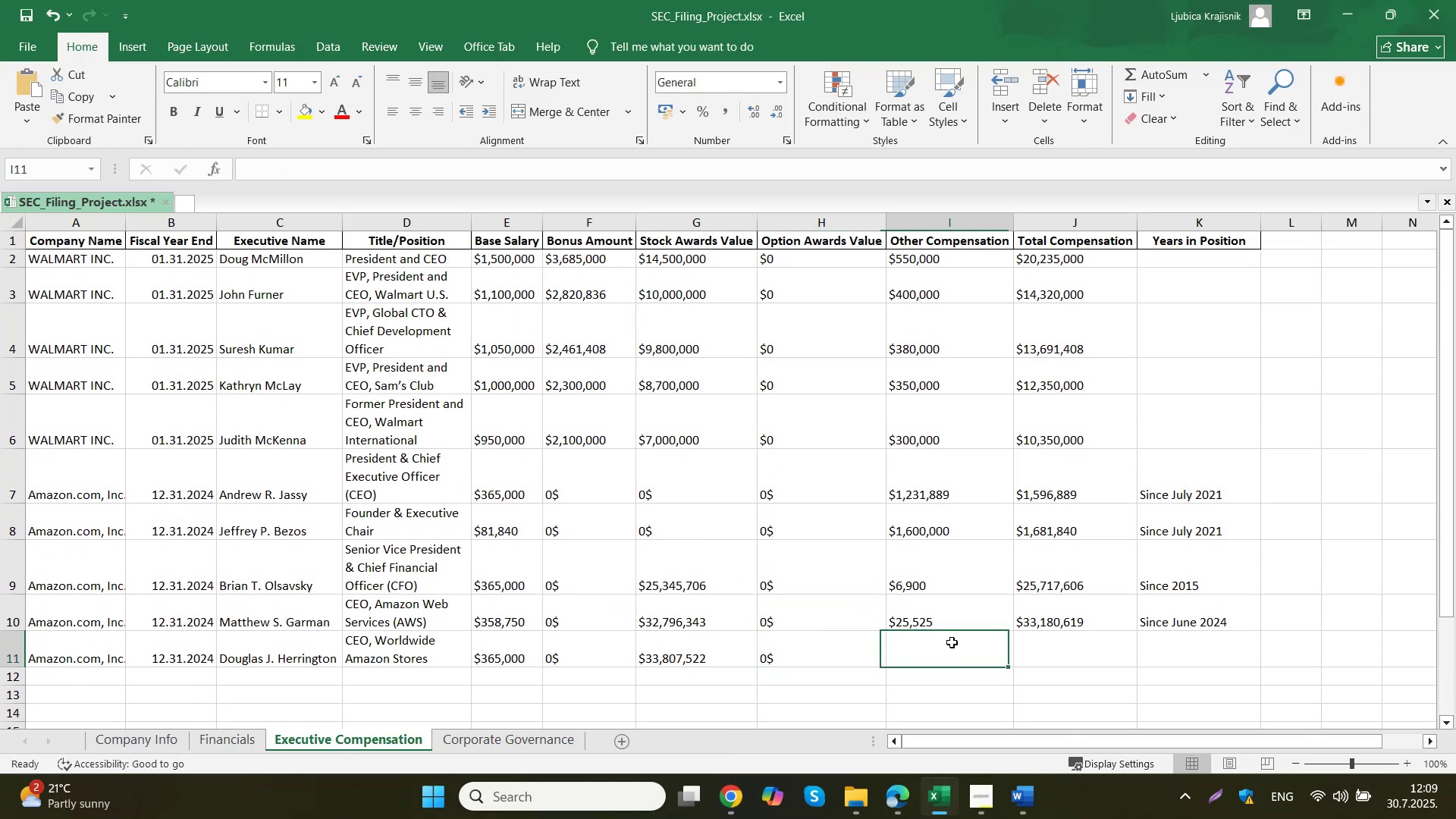 
key(Control+V)
 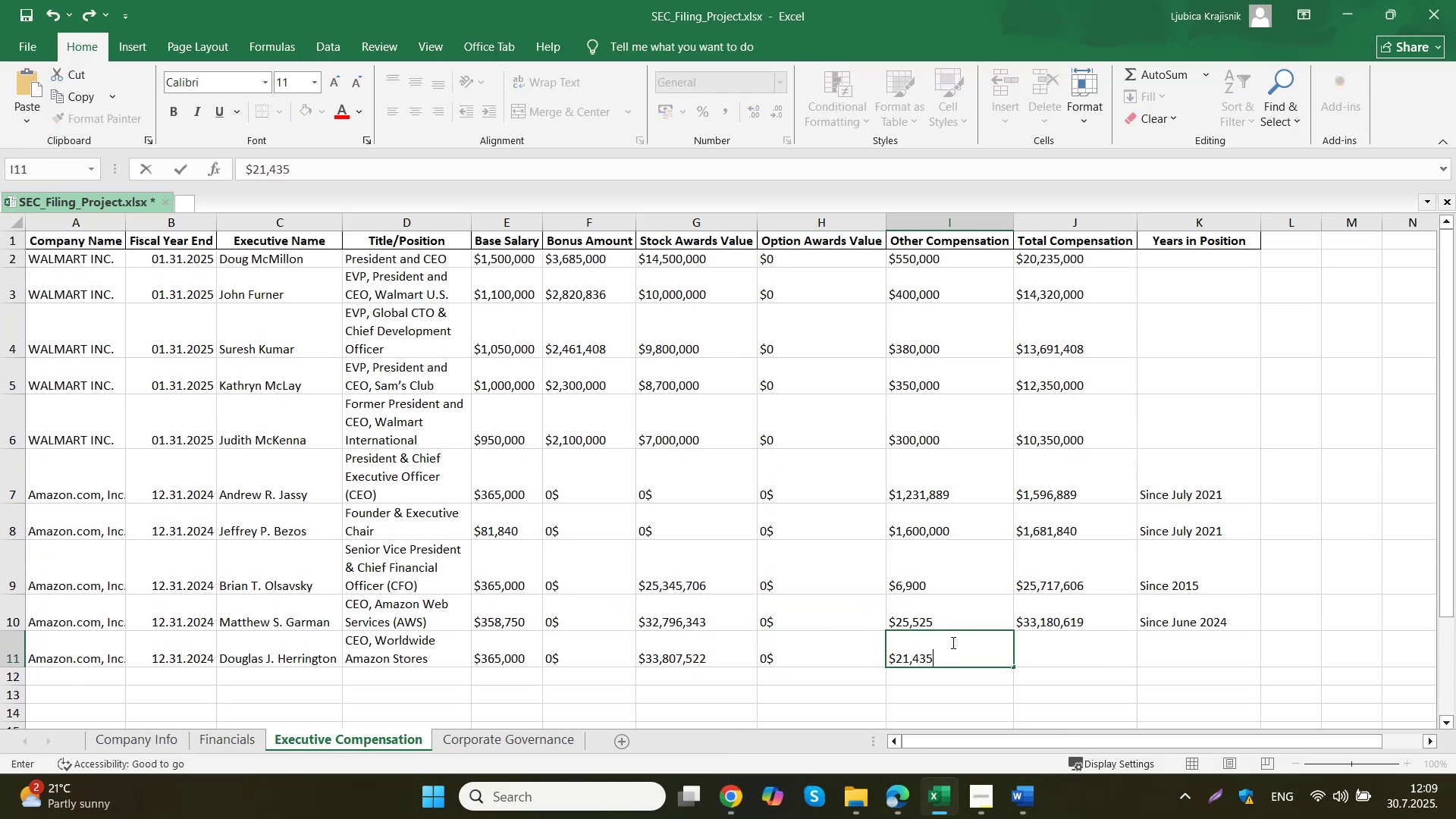 
left_click([1037, 647])
 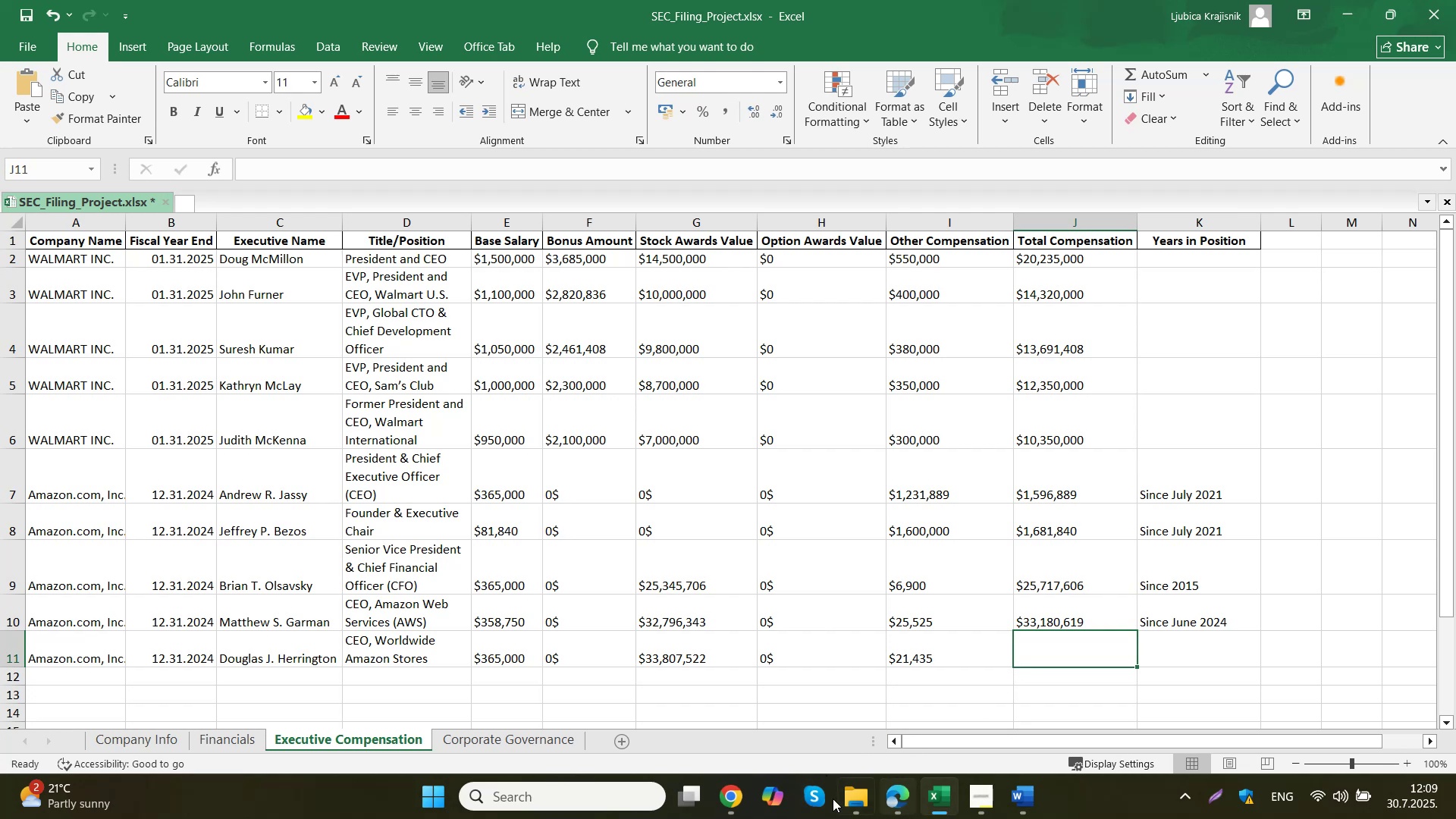 
double_click([662, 717])
 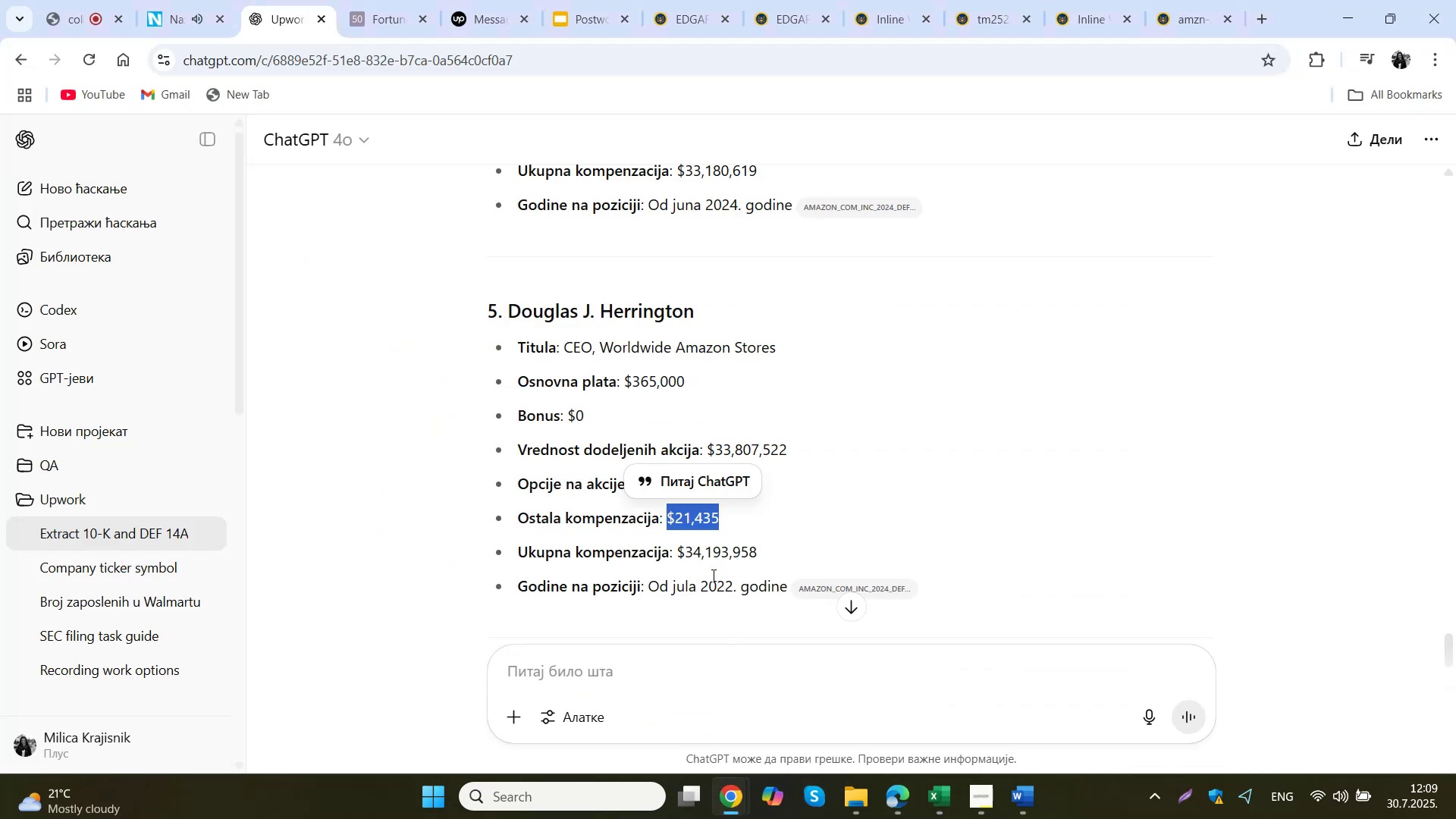 
left_click_drag(start_coordinate=[771, 560], to_coordinate=[679, 560])
 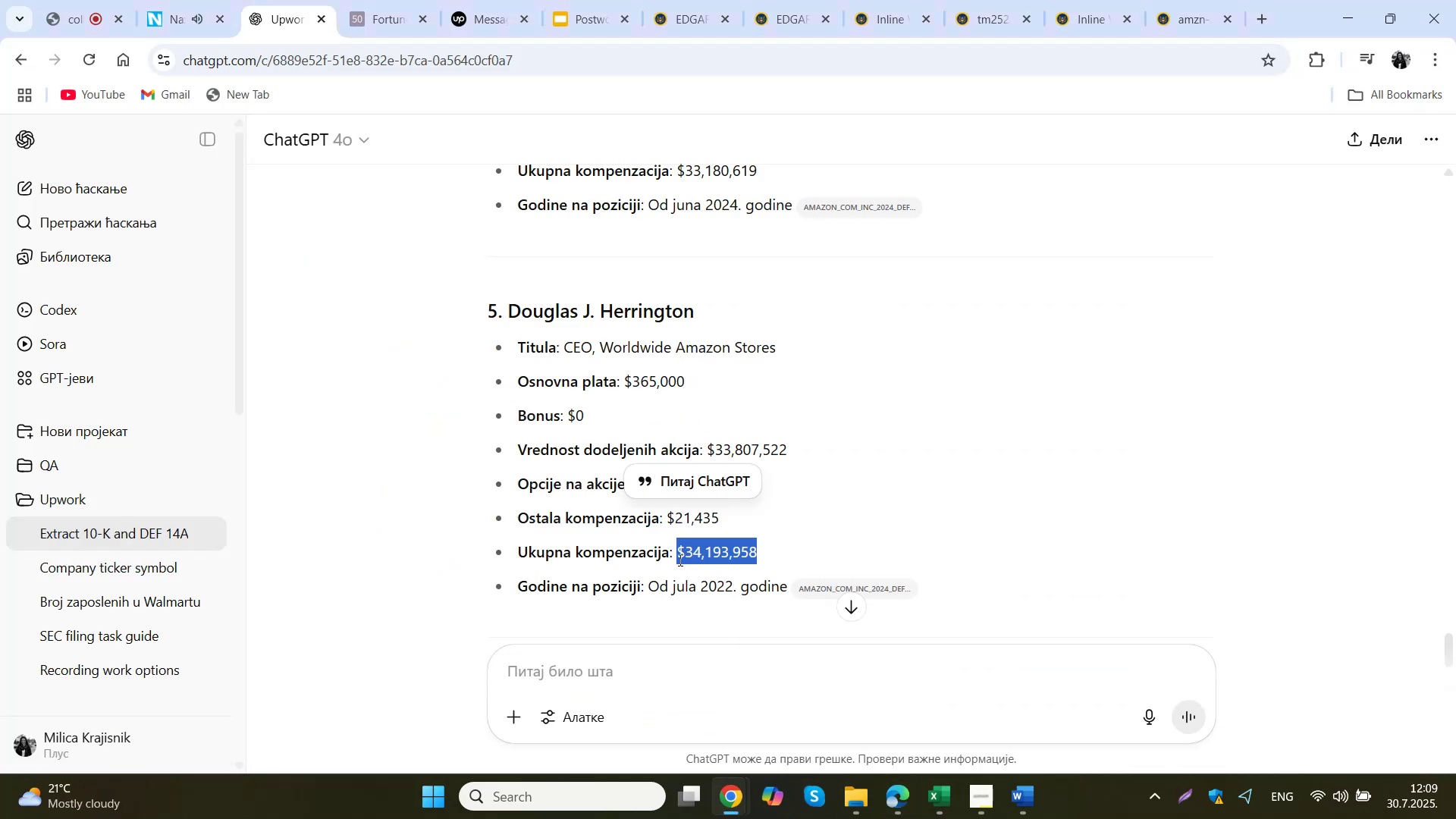 
key(Control+C)
 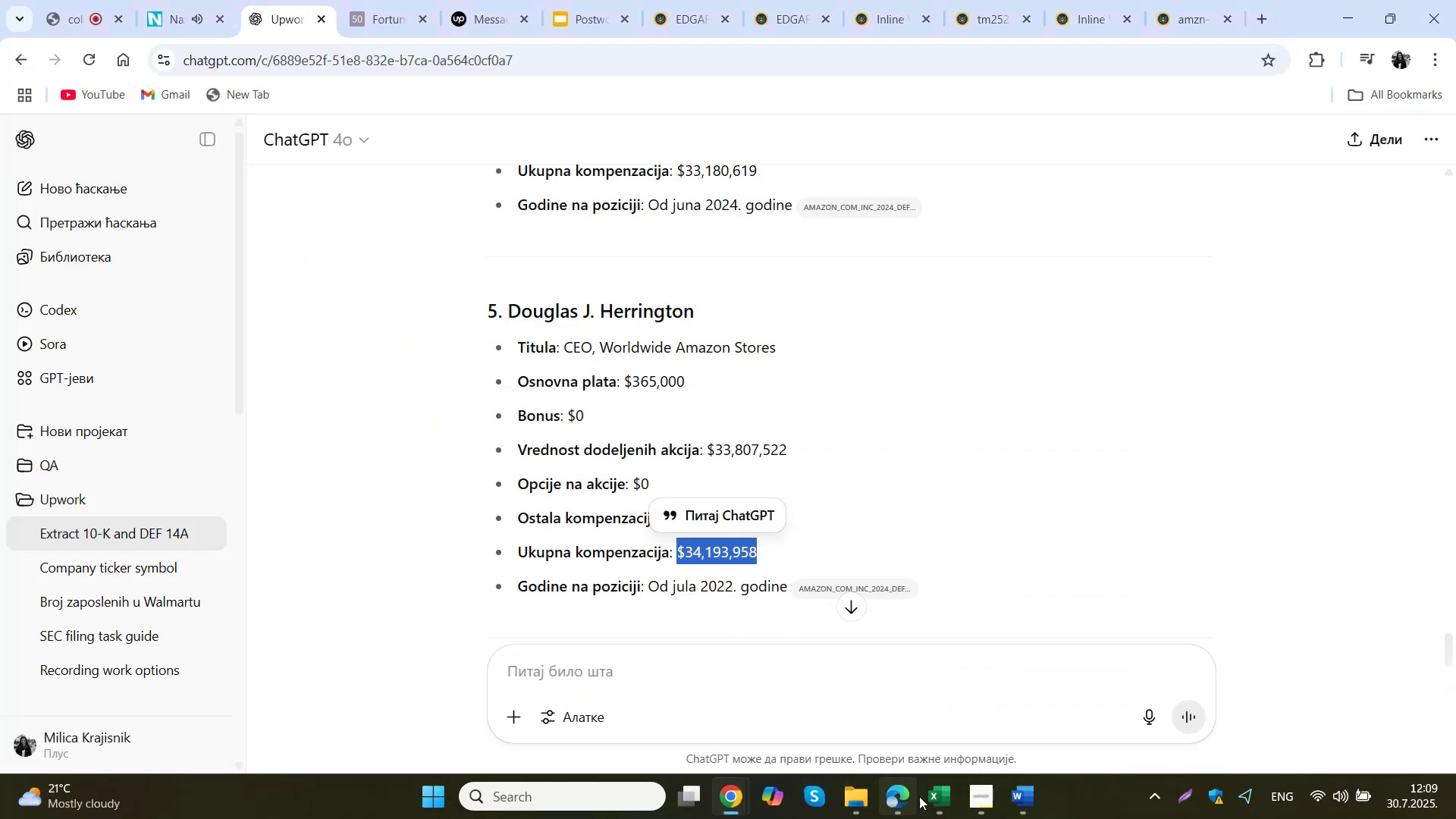 
left_click([940, 799])
 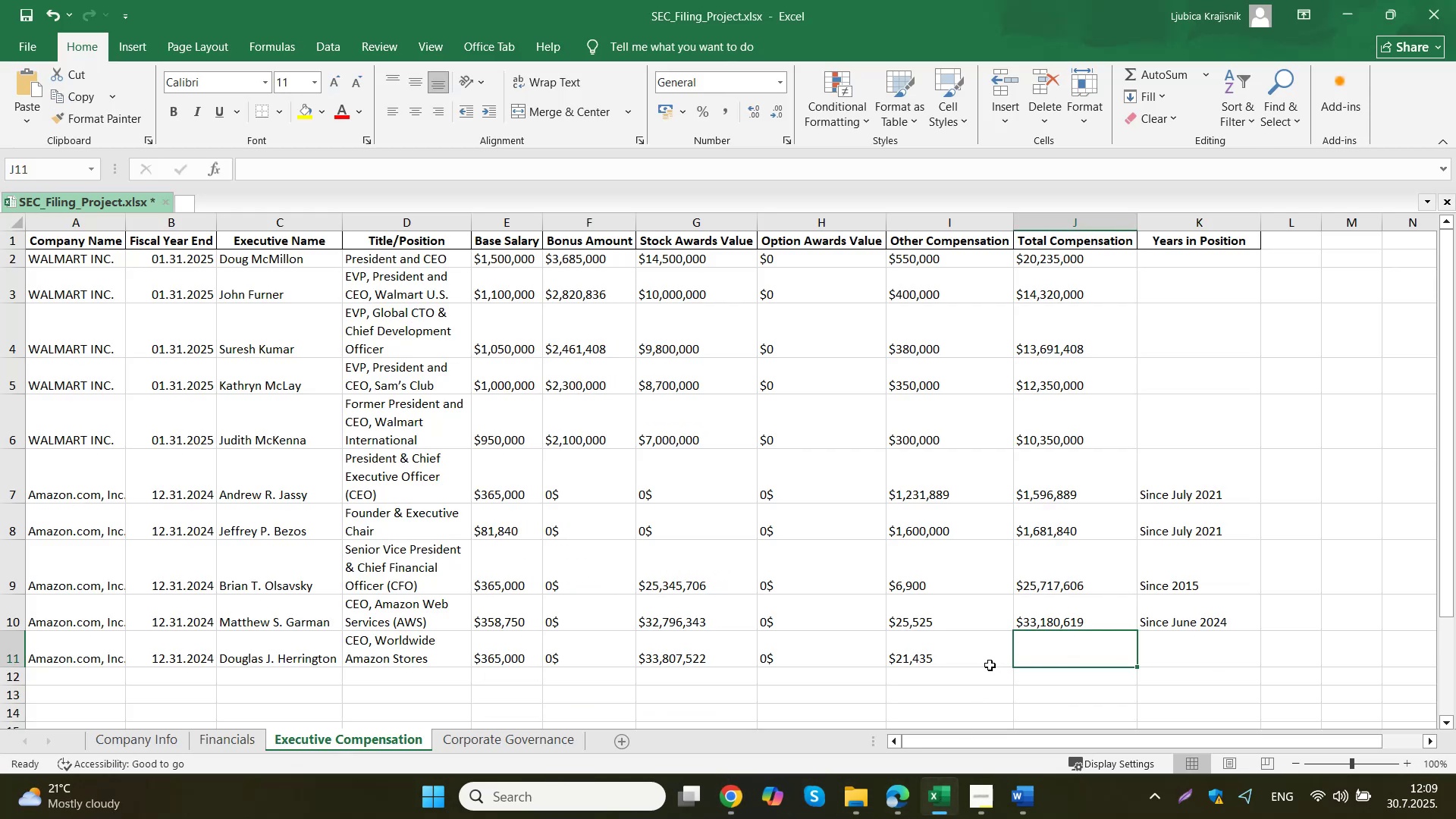 
double_click([1057, 654])
 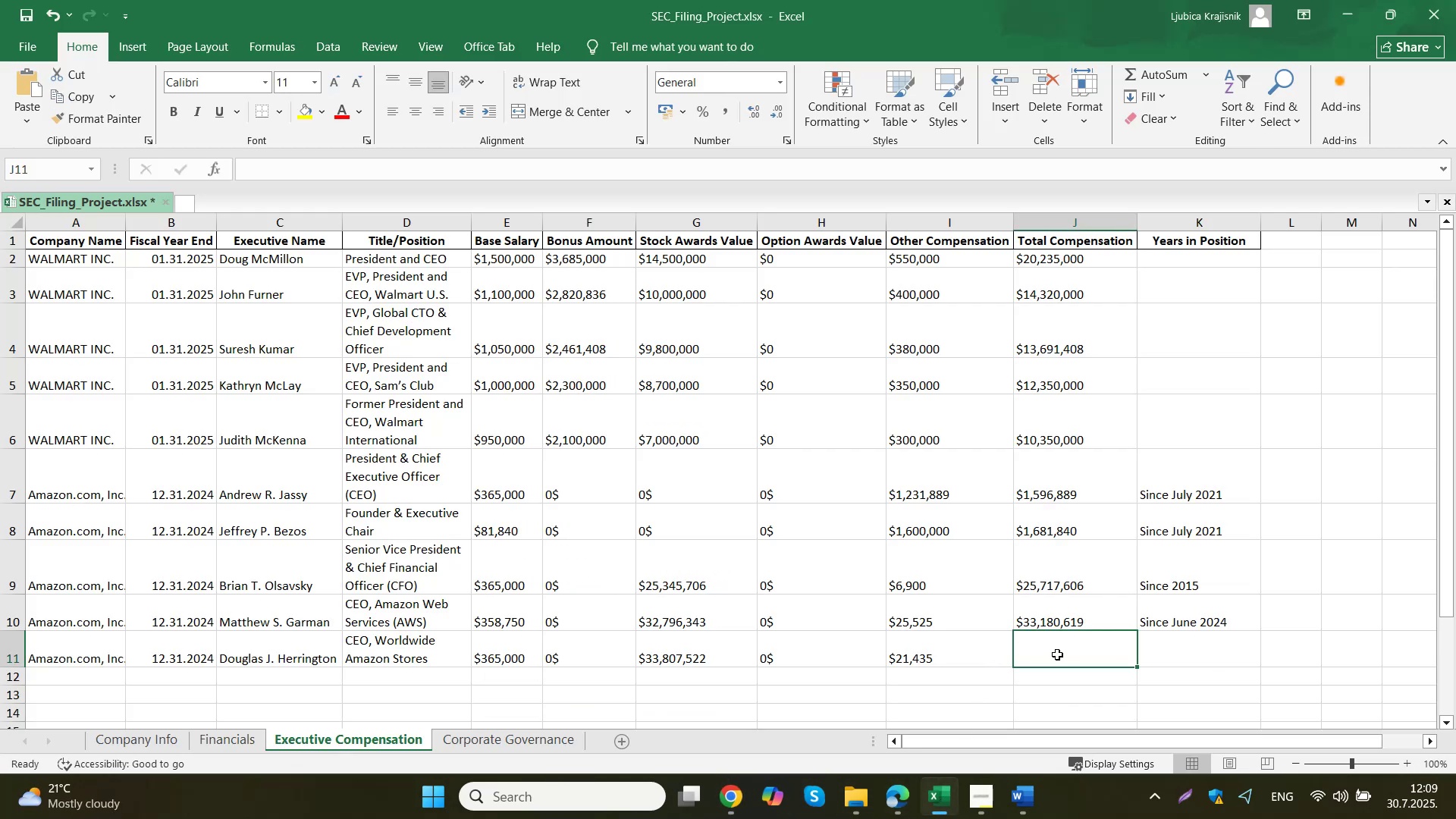 
hold_key(key=ControlLeft, duration=0.3)
 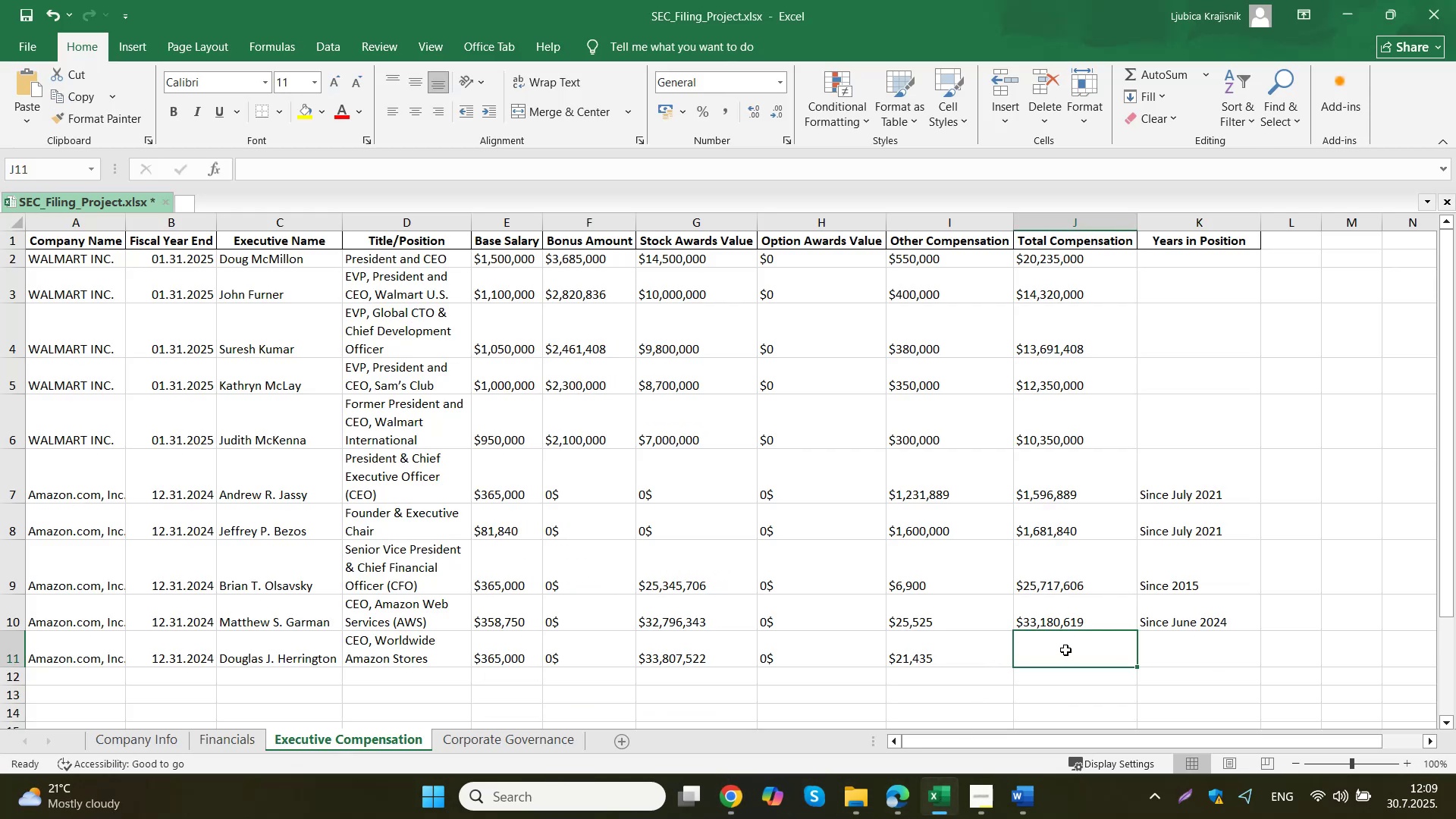 
double_click([1065, 650])
 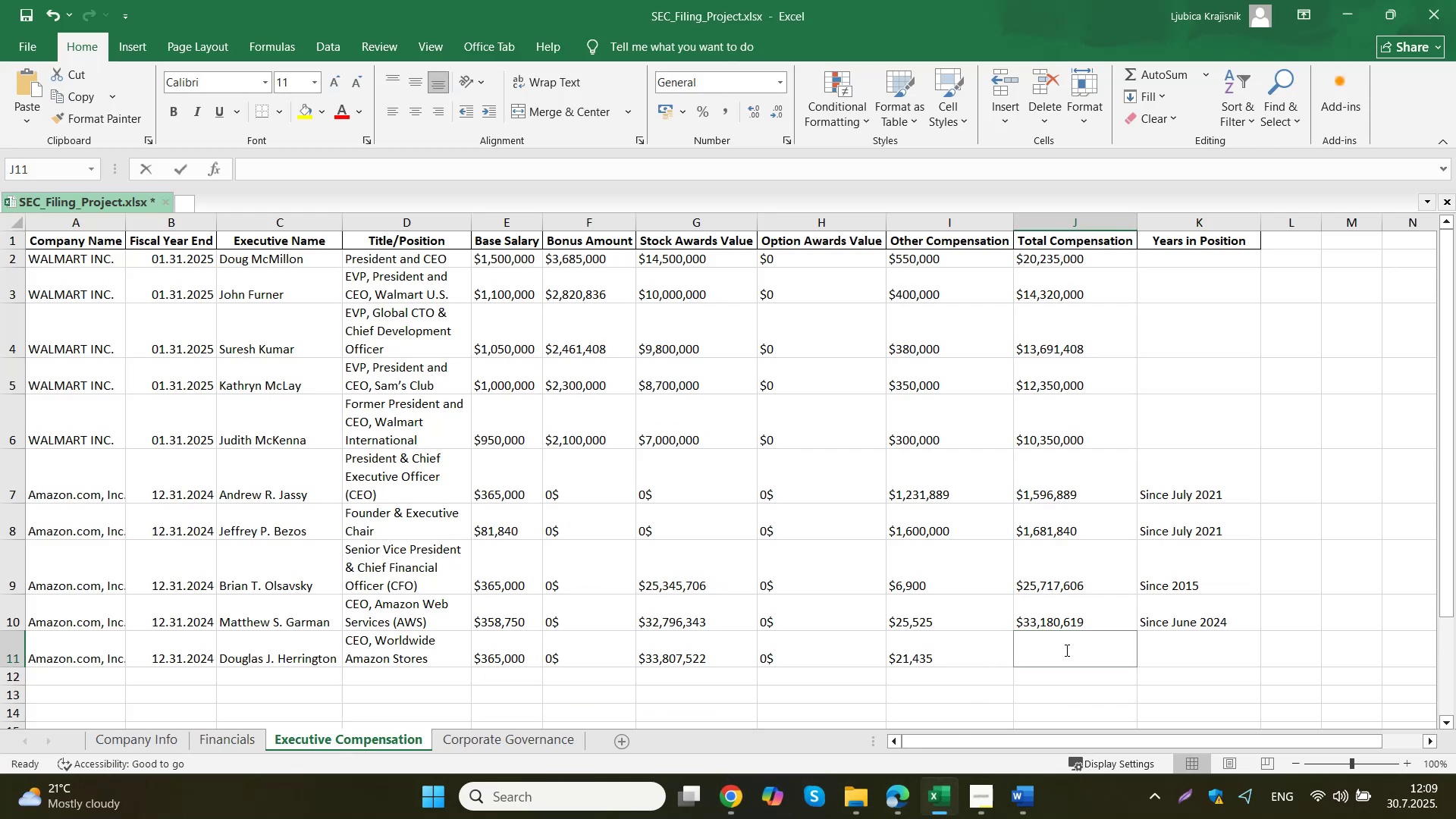 
key(Control+ControlLeft)
 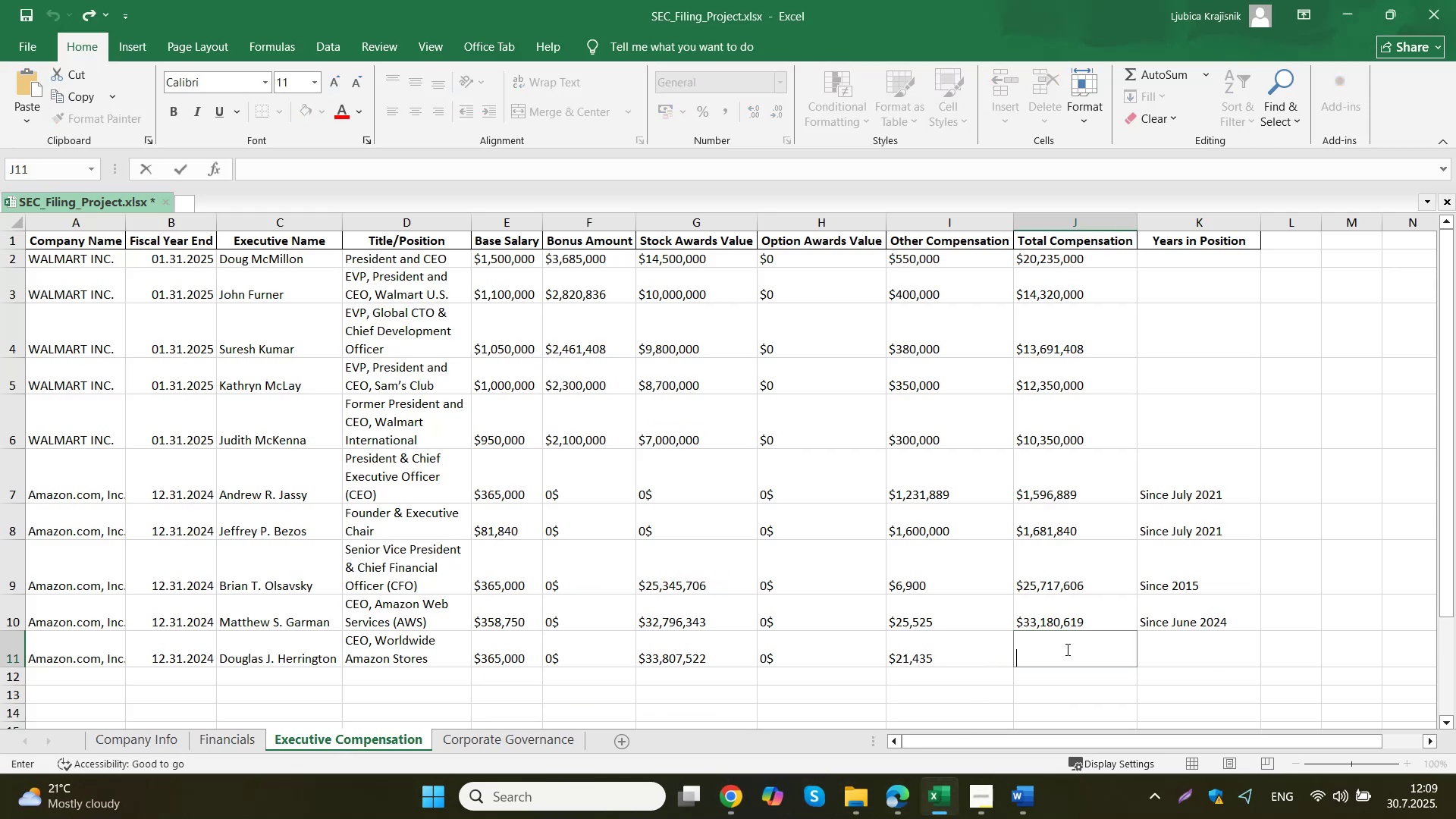 
key(Control+V)
 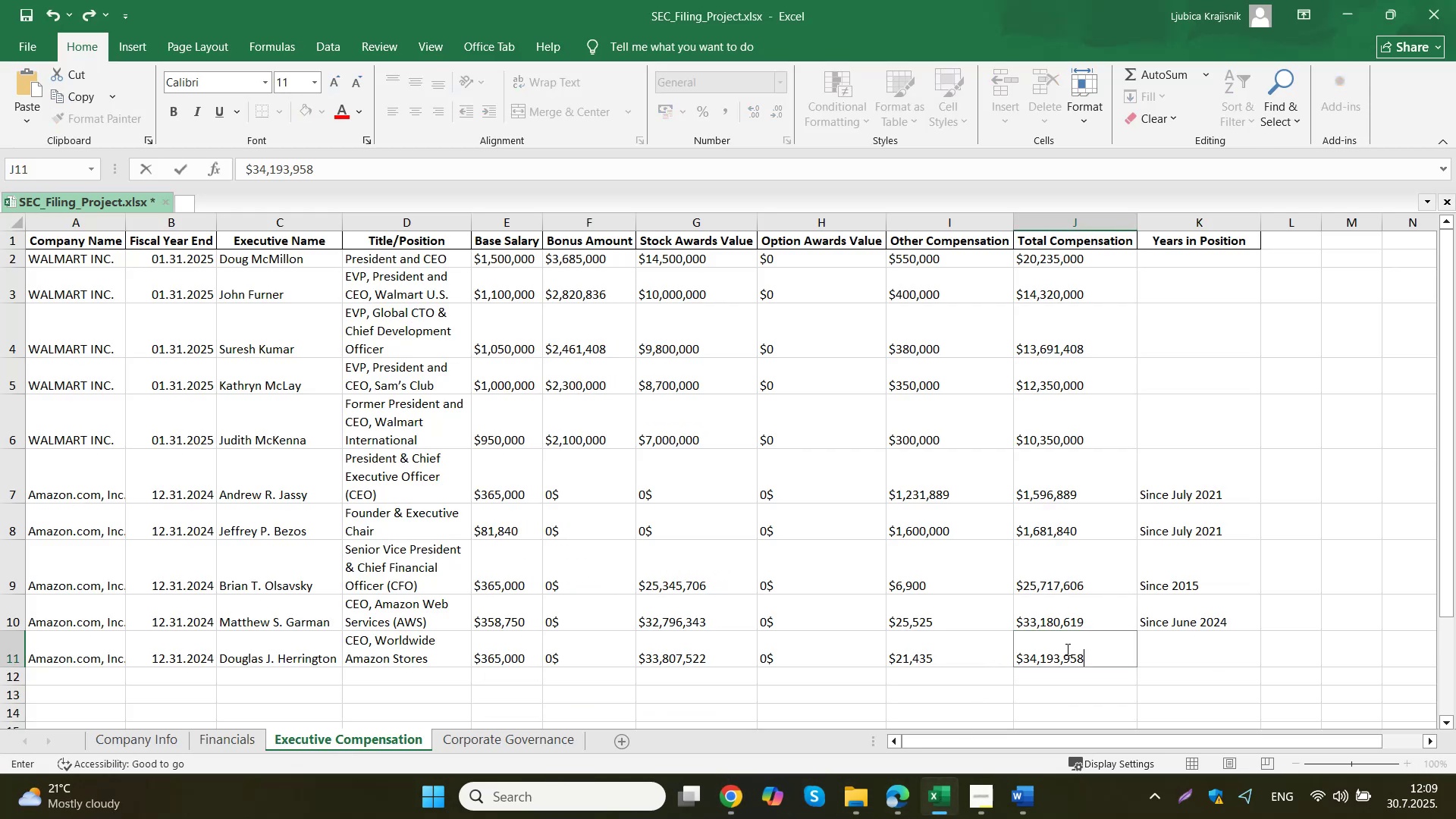 
left_click([1173, 649])
 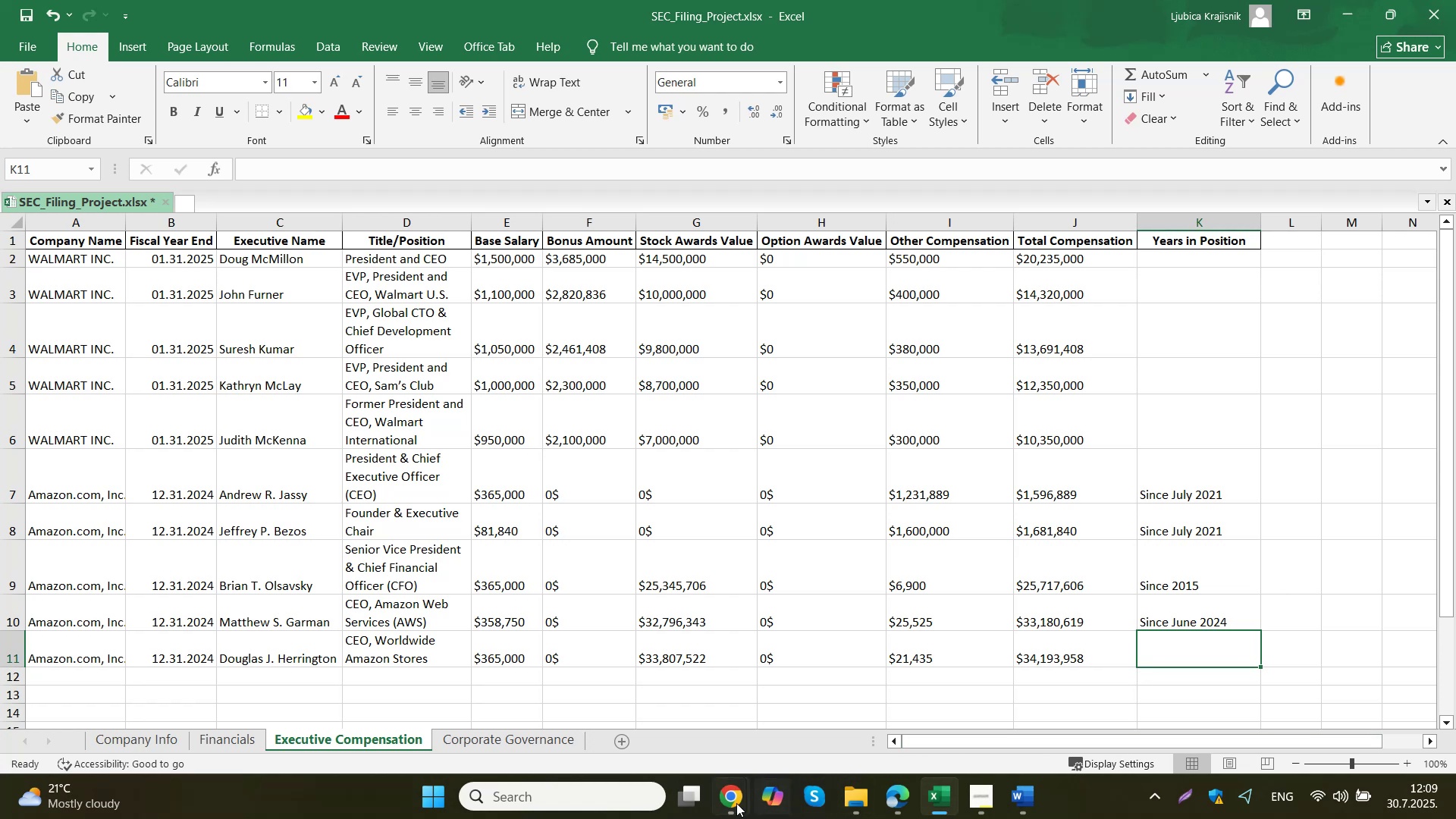 
mouse_move([673, 695])
 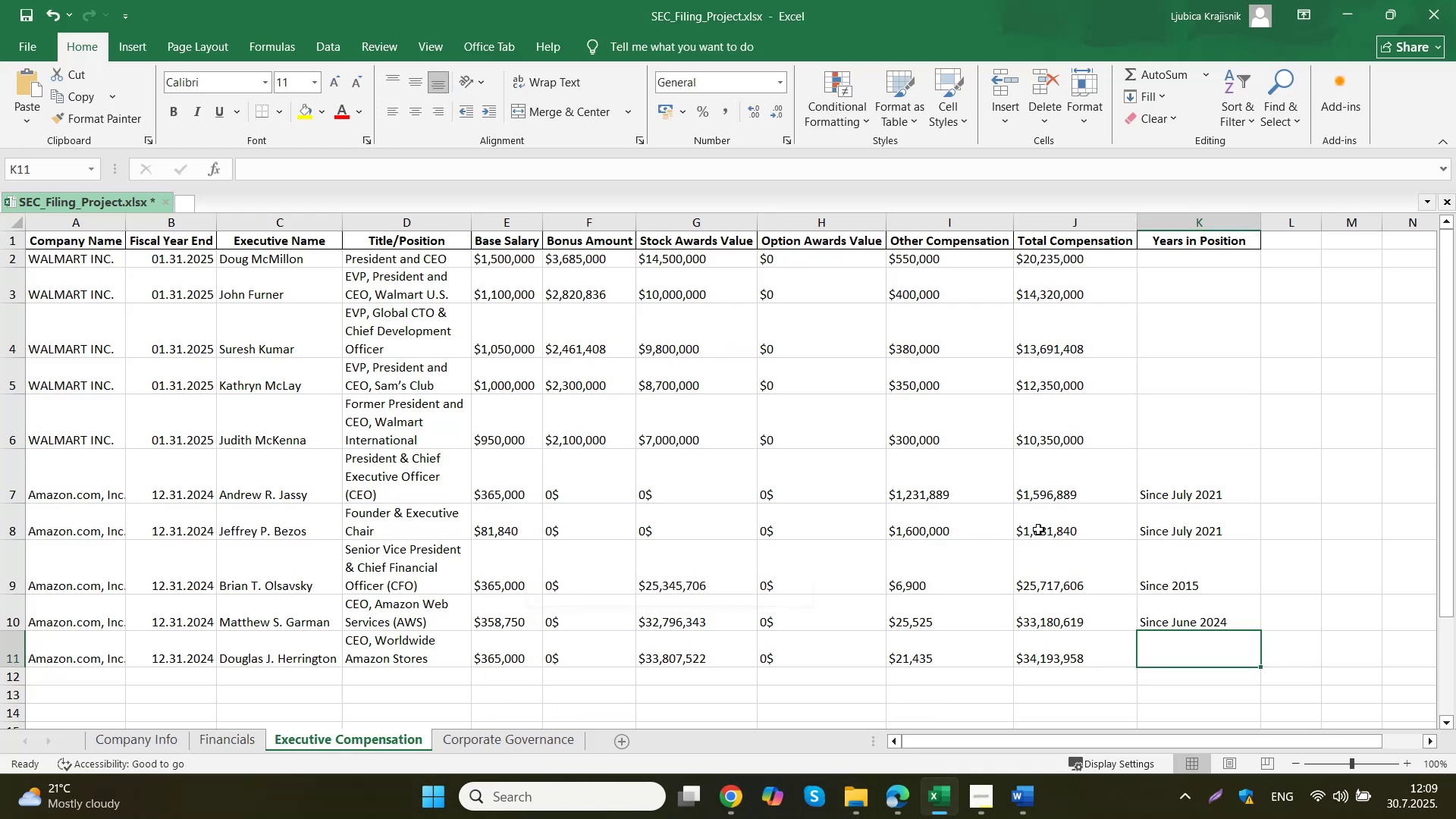 
type(Since July 2022)
 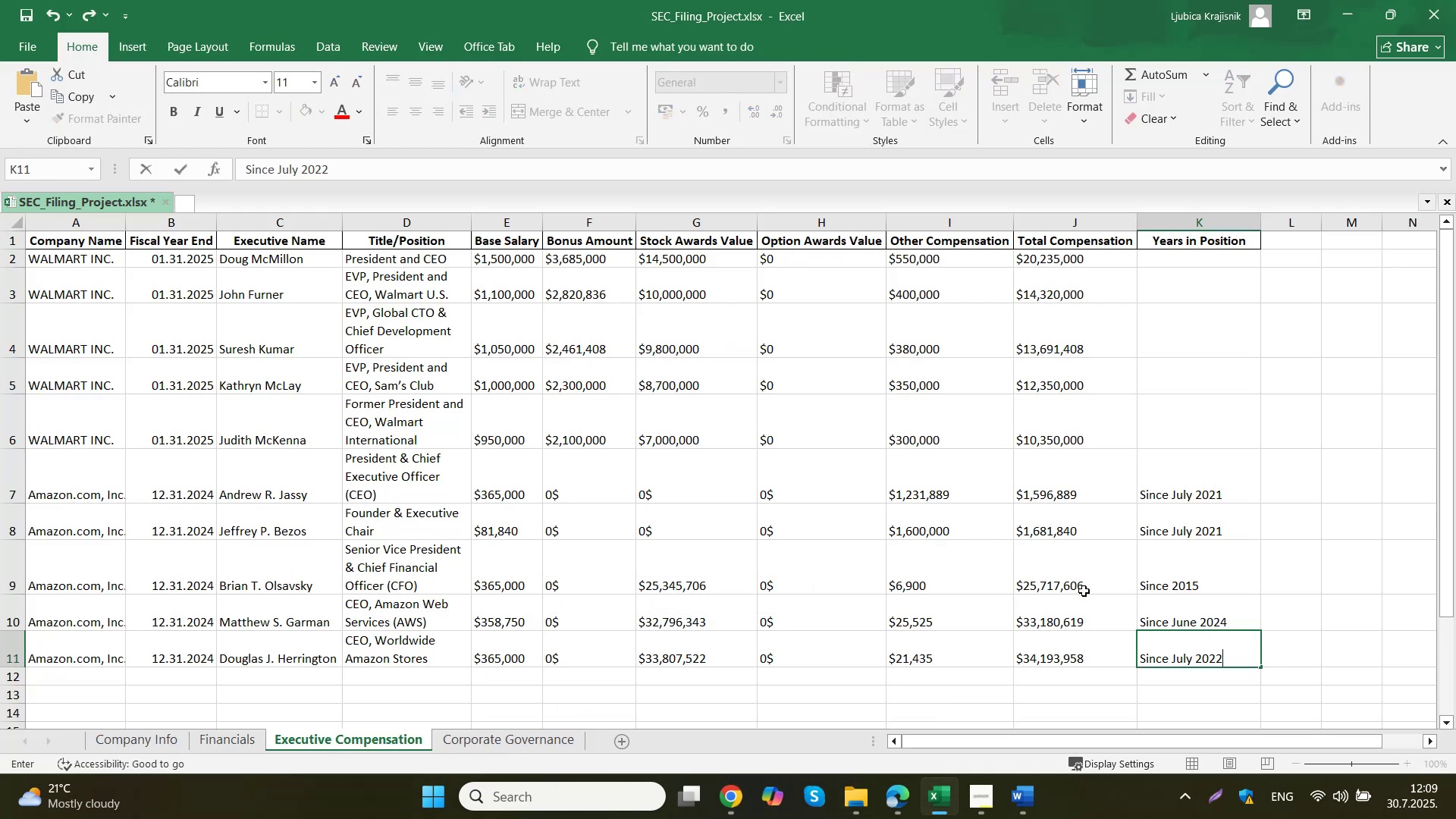 
left_click([1015, 503])
 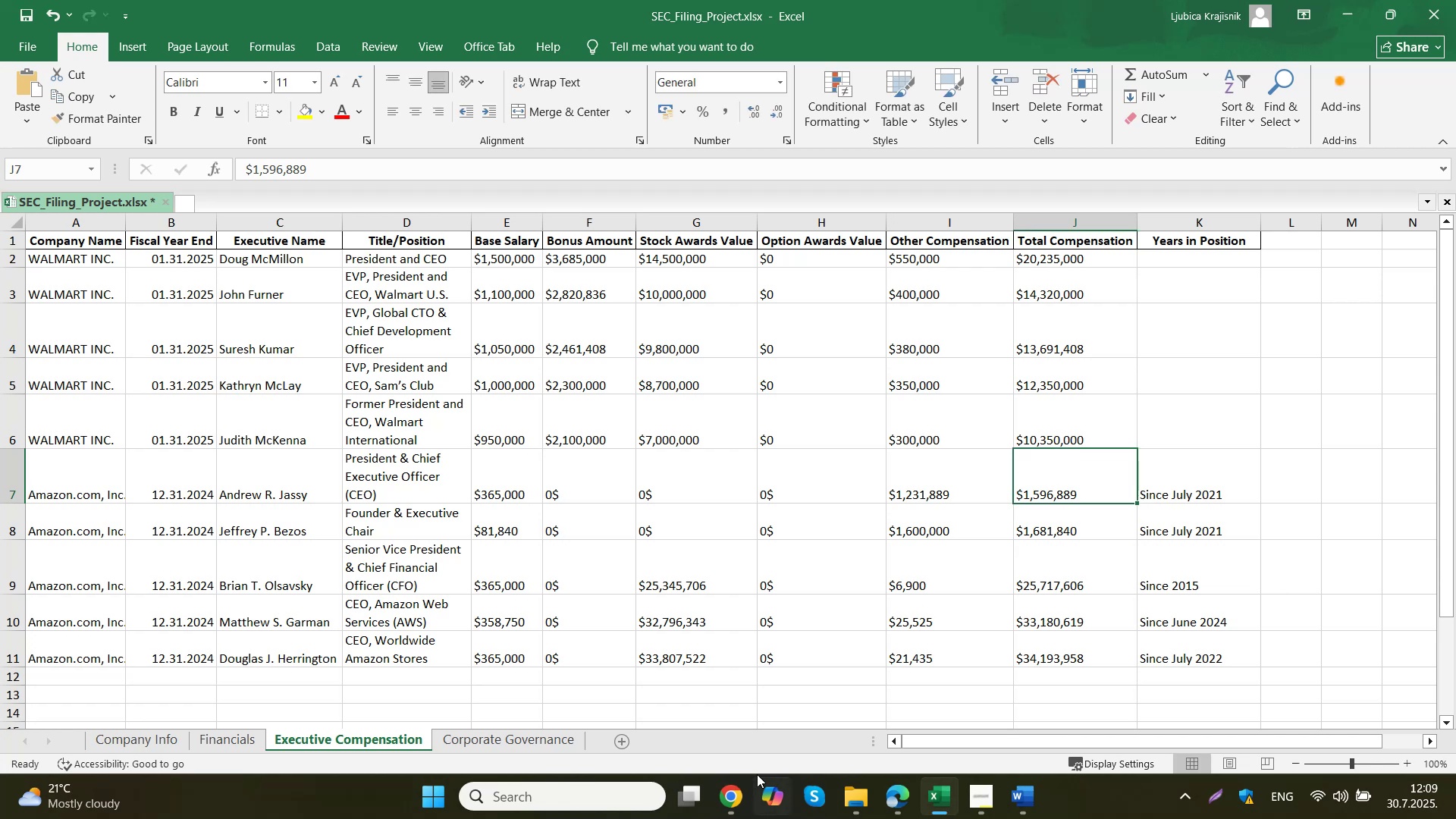 
left_click([733, 795])
 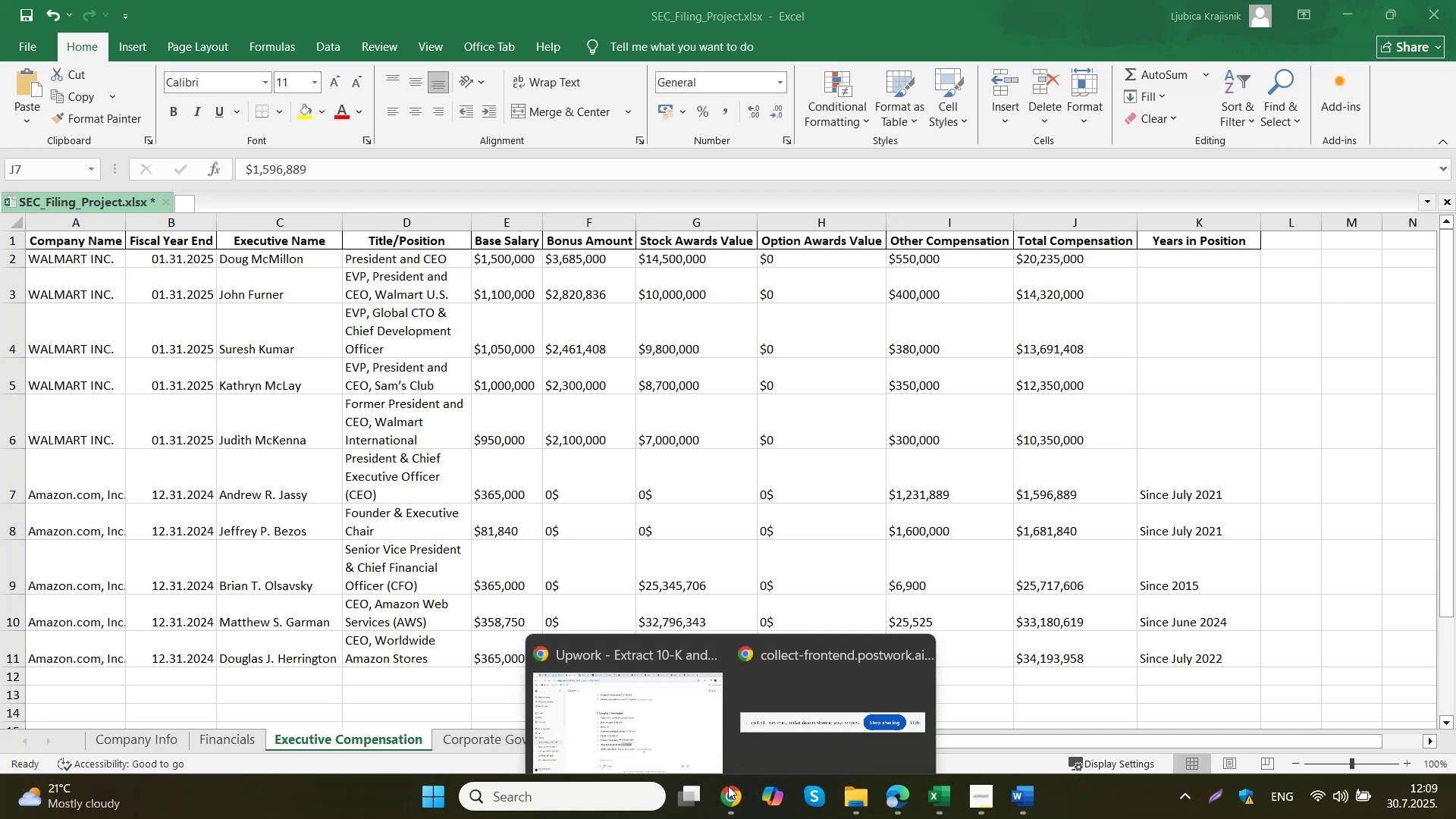 
left_click([686, 726])
 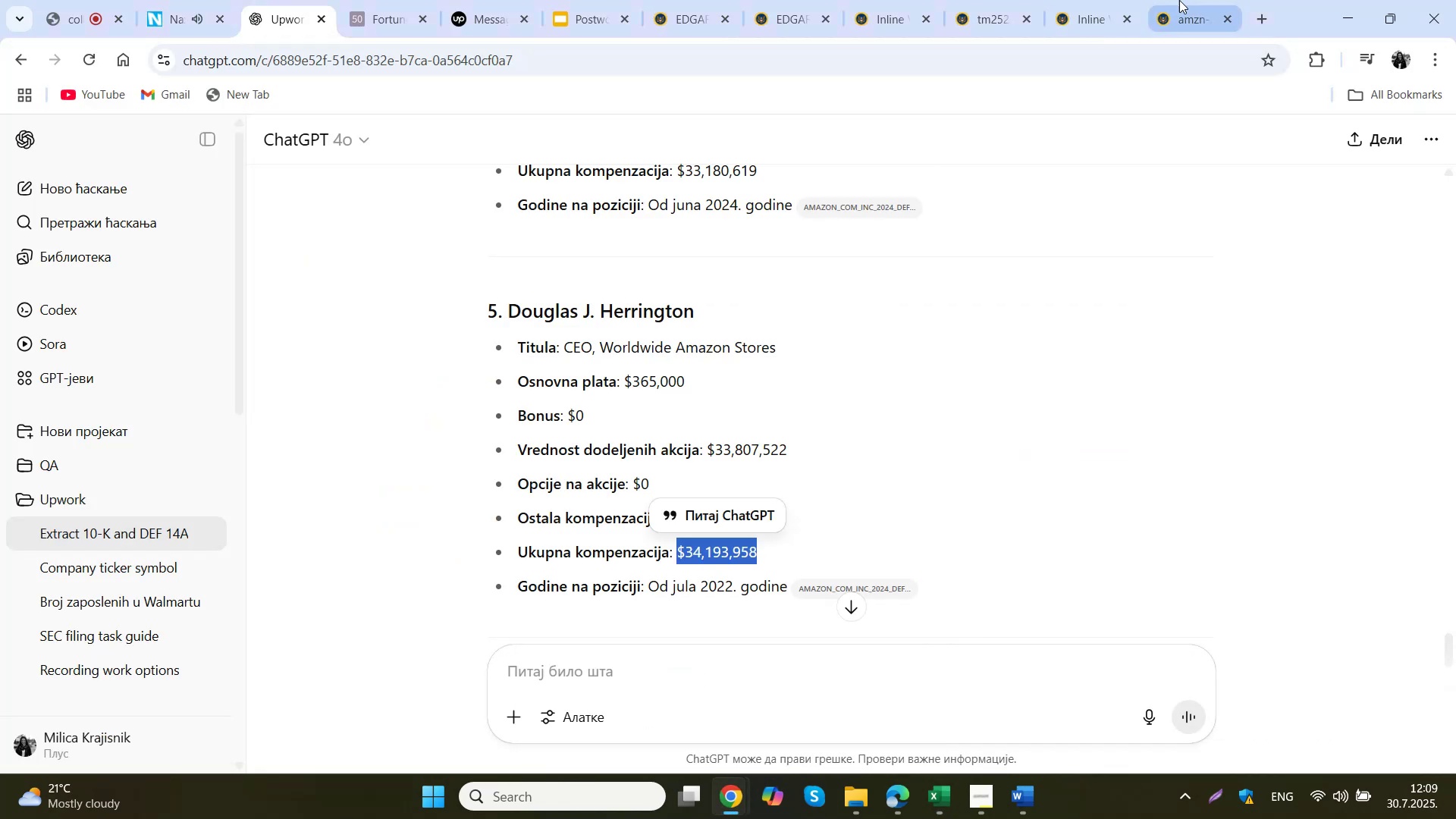 
left_click([1263, 8])
 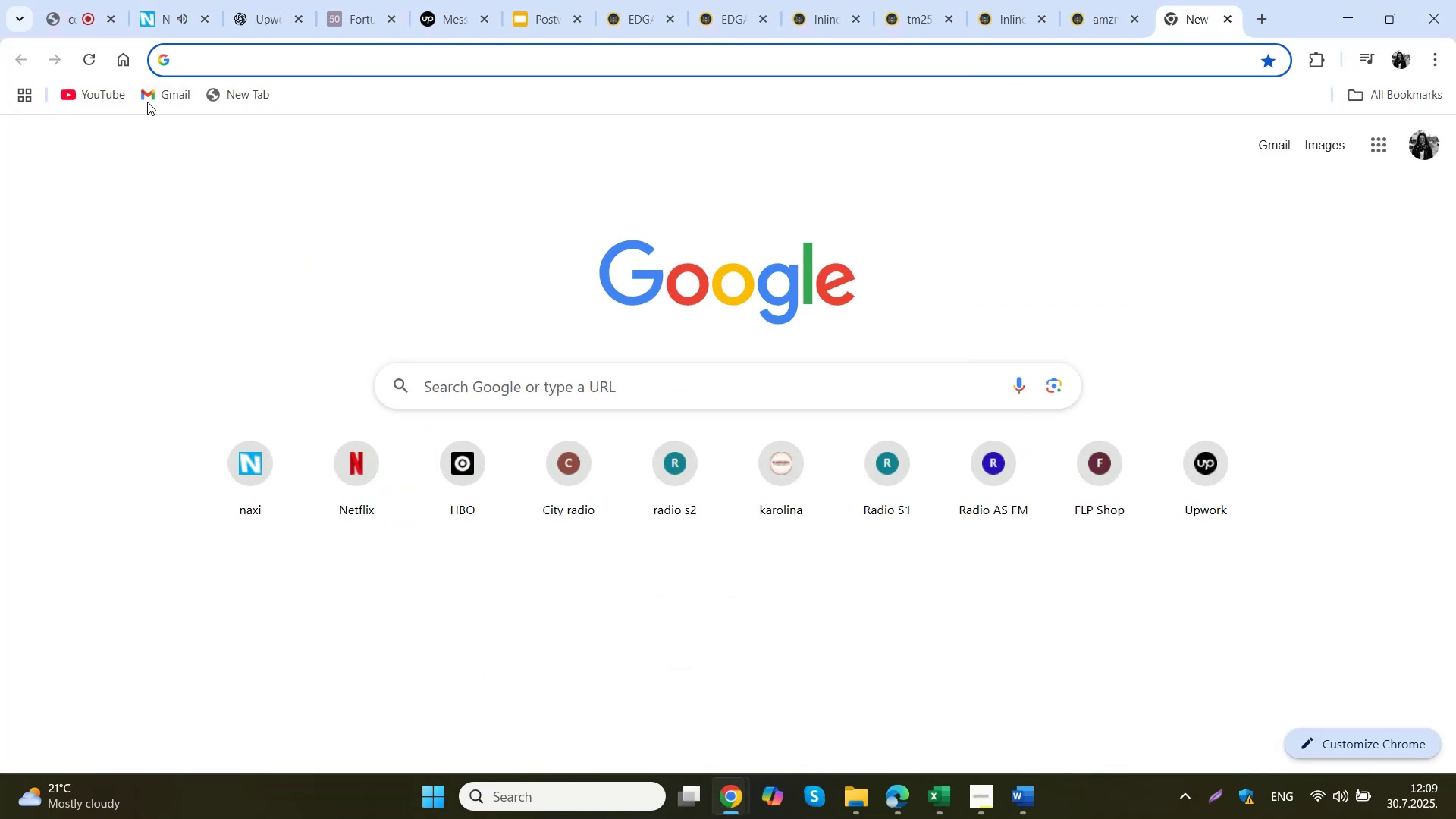 
left_click([110, 96])
 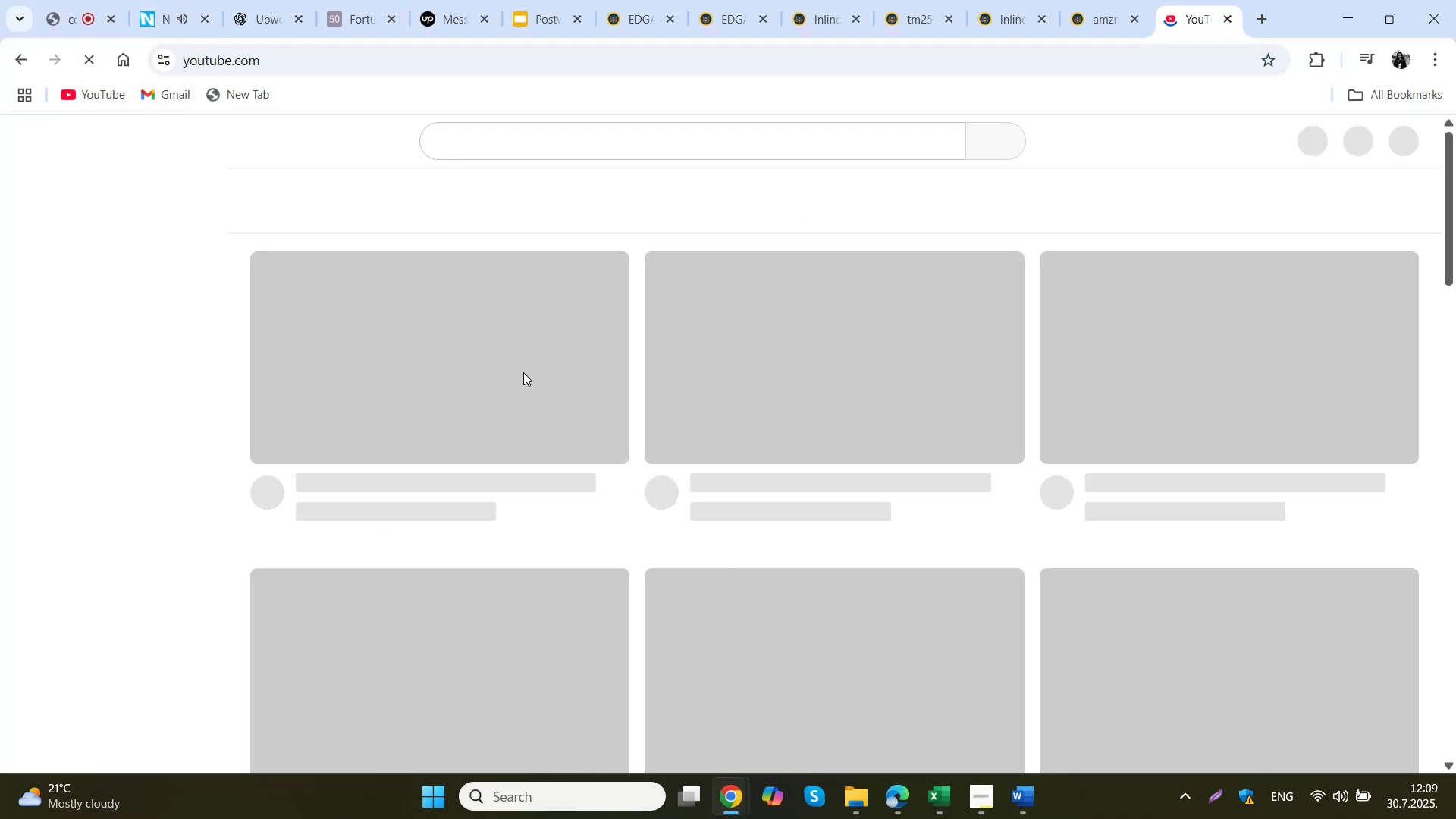 
left_click([522, 140])
 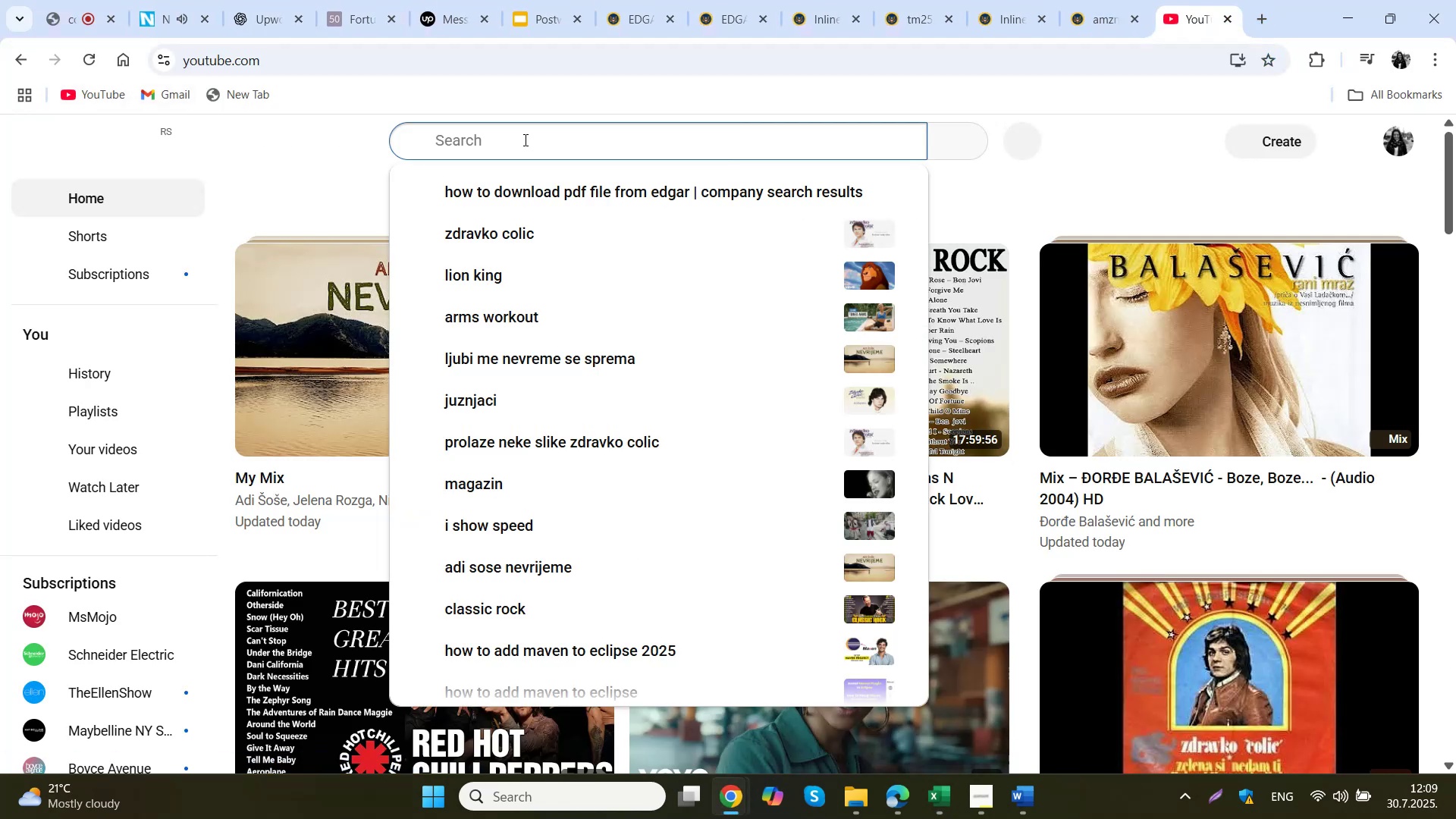 
type(how to pin titl)
 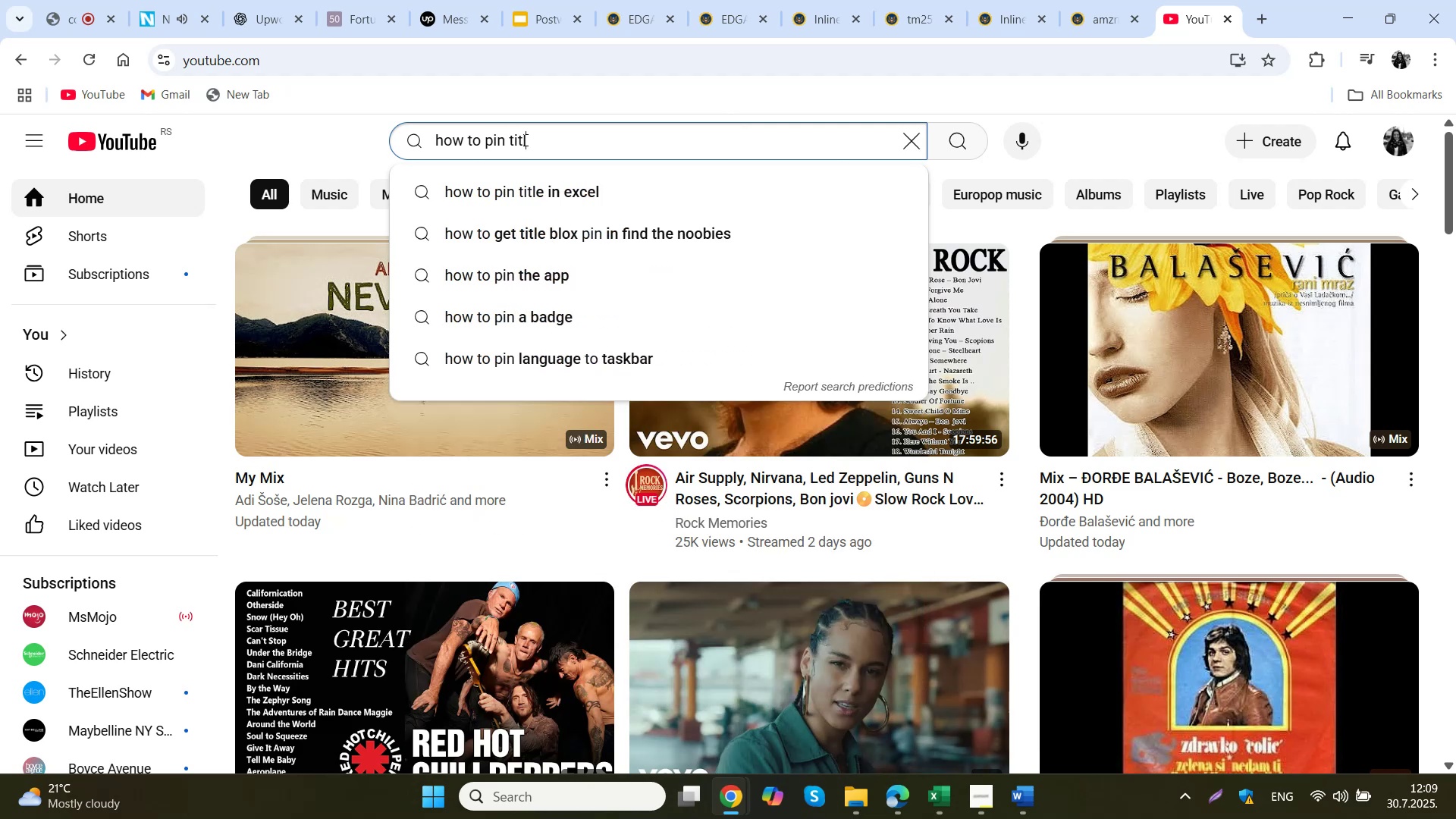 
key(ArrowDown)
 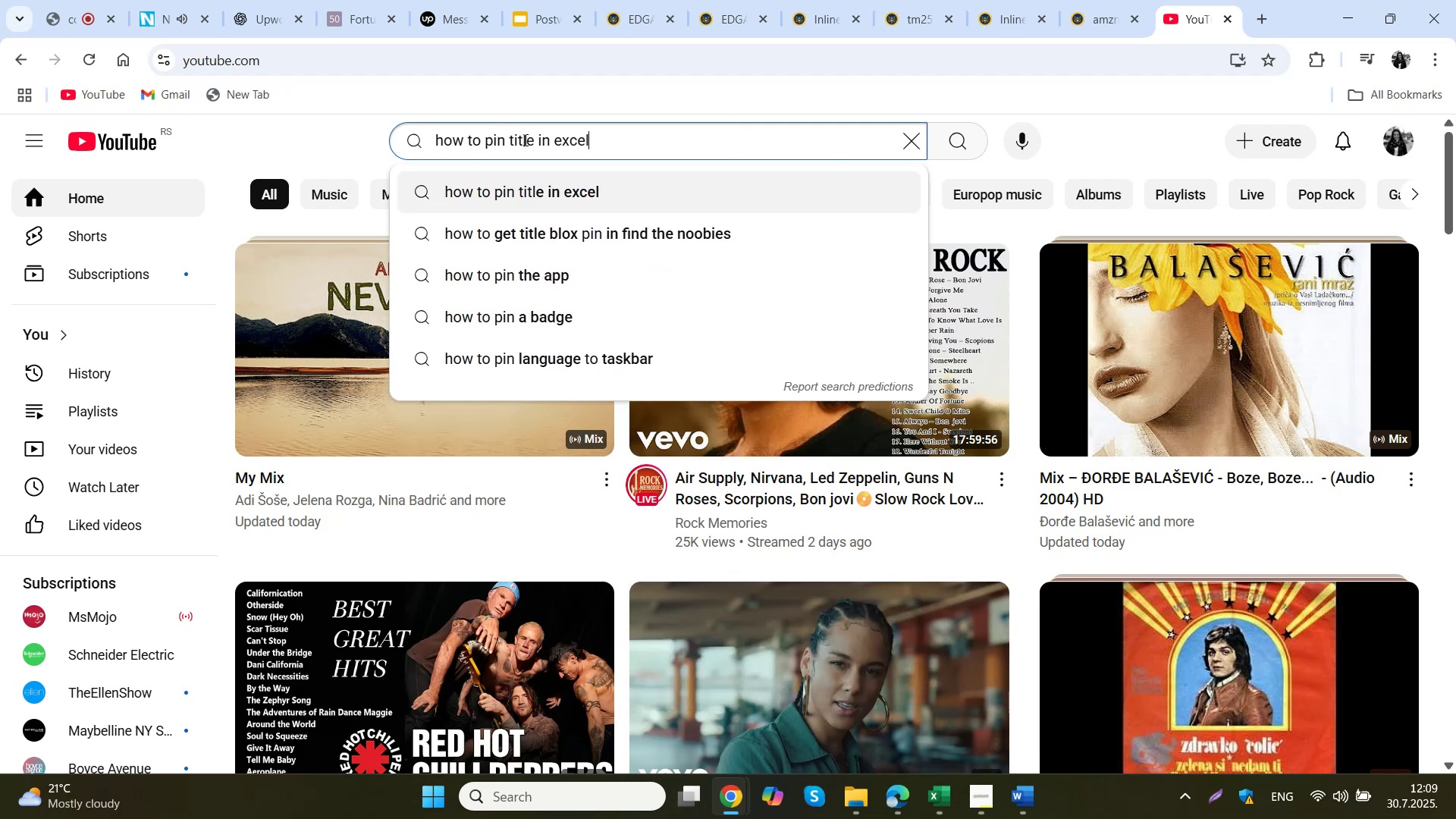 
key(Enter)
 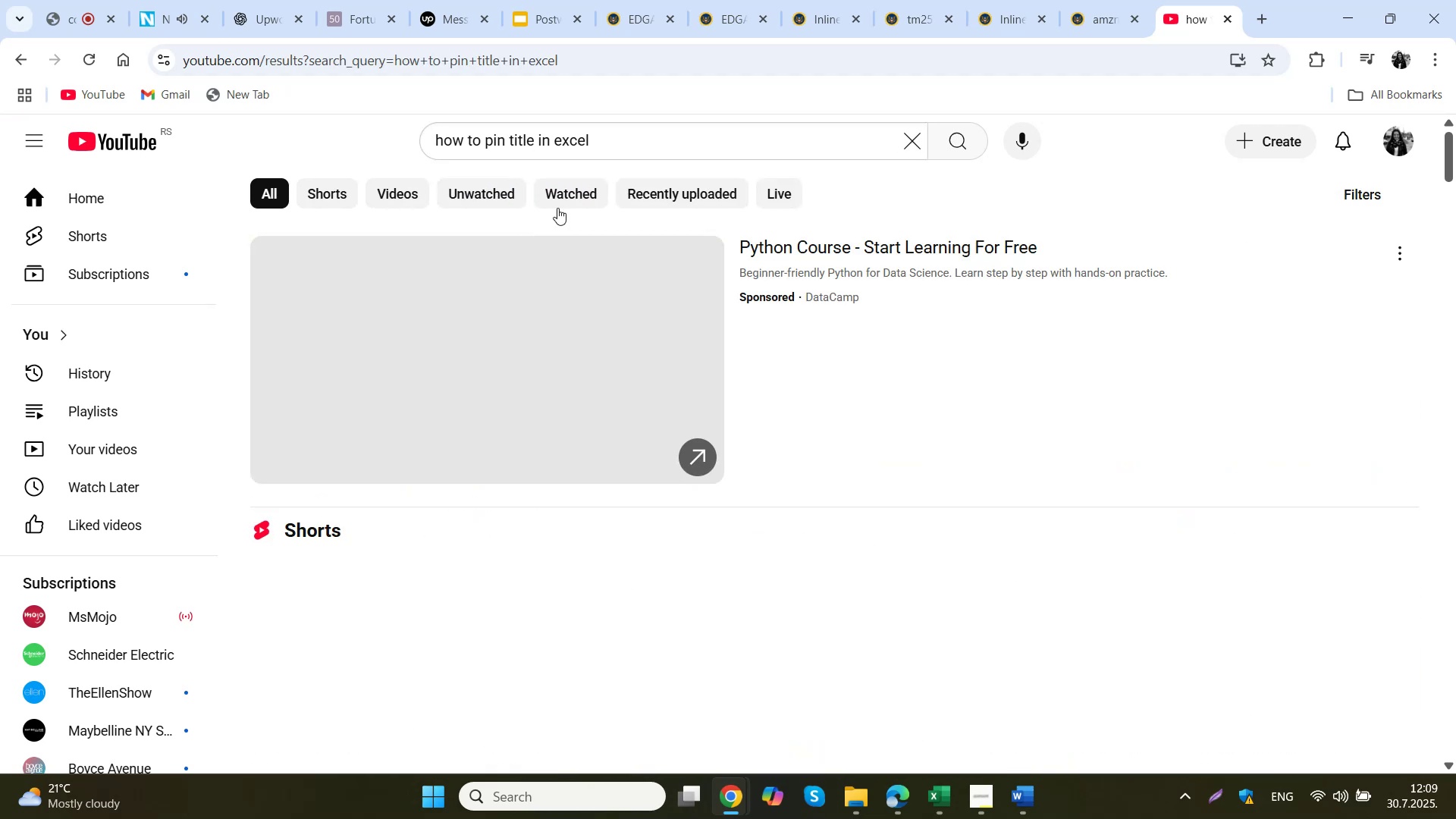 
scroll: coordinate [554, 325], scroll_direction: down, amount: 8.0
 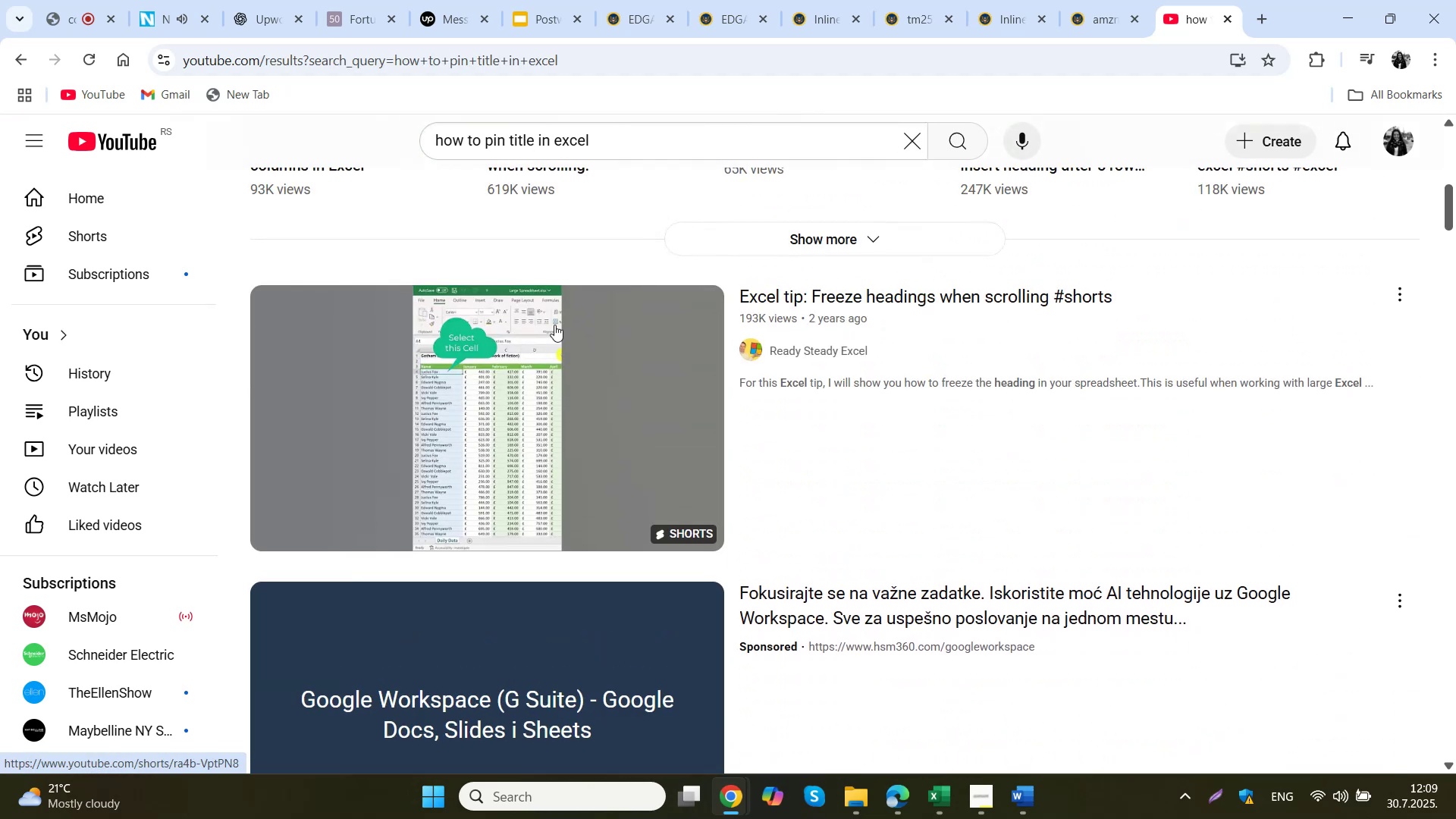 
left_click([525, 366])
 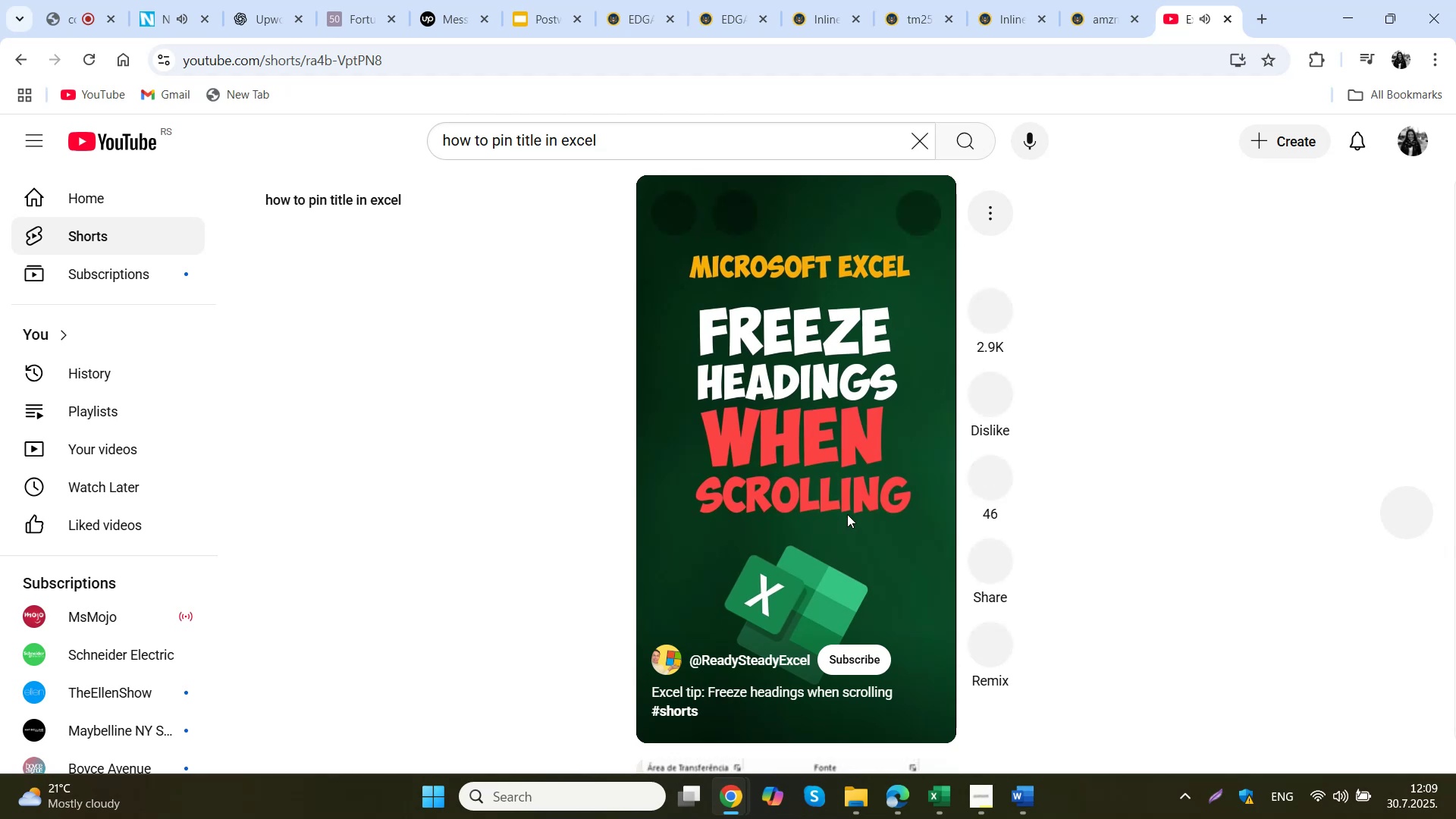 
wait(8.26)
 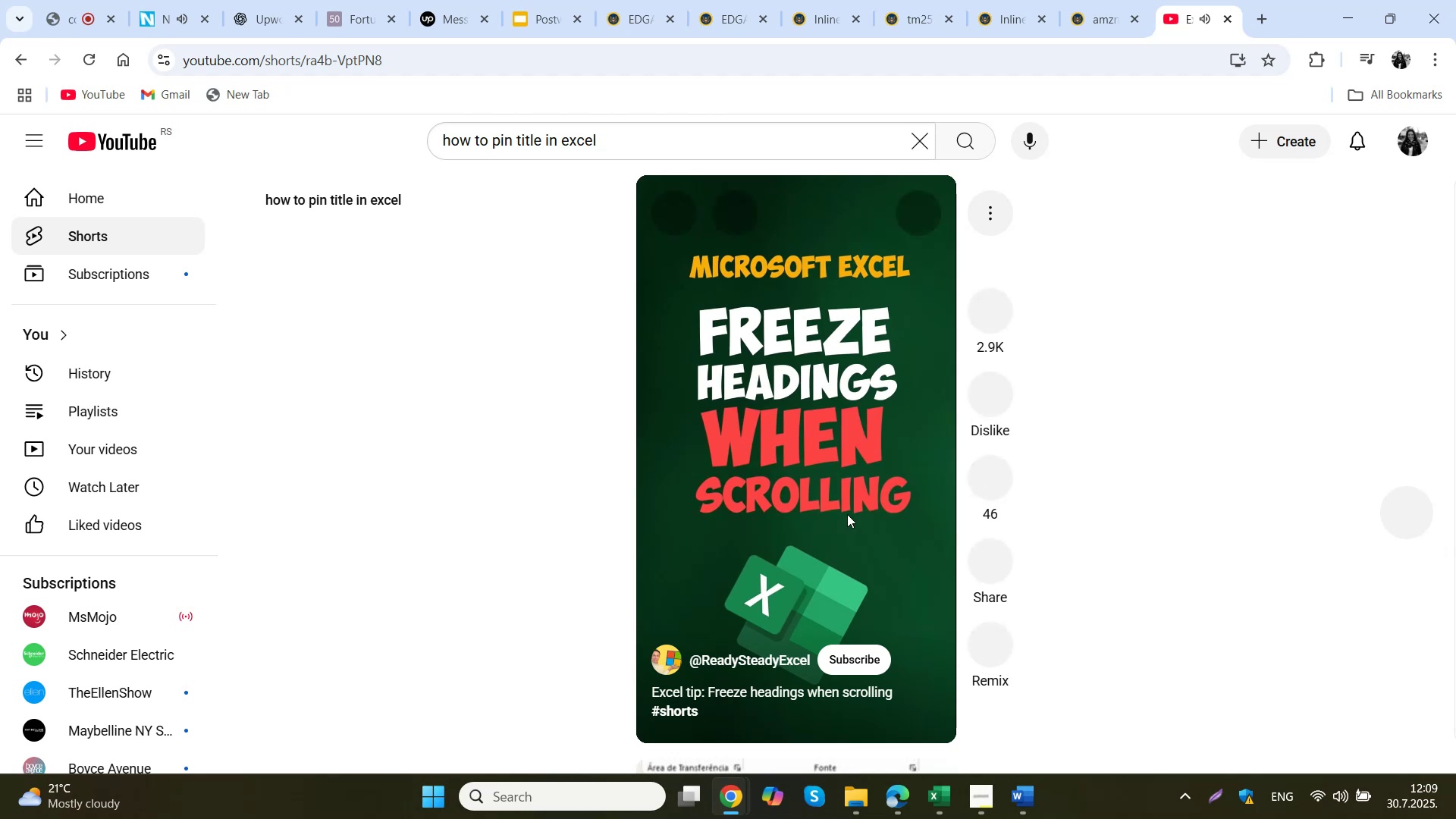 
left_click([919, 205])
 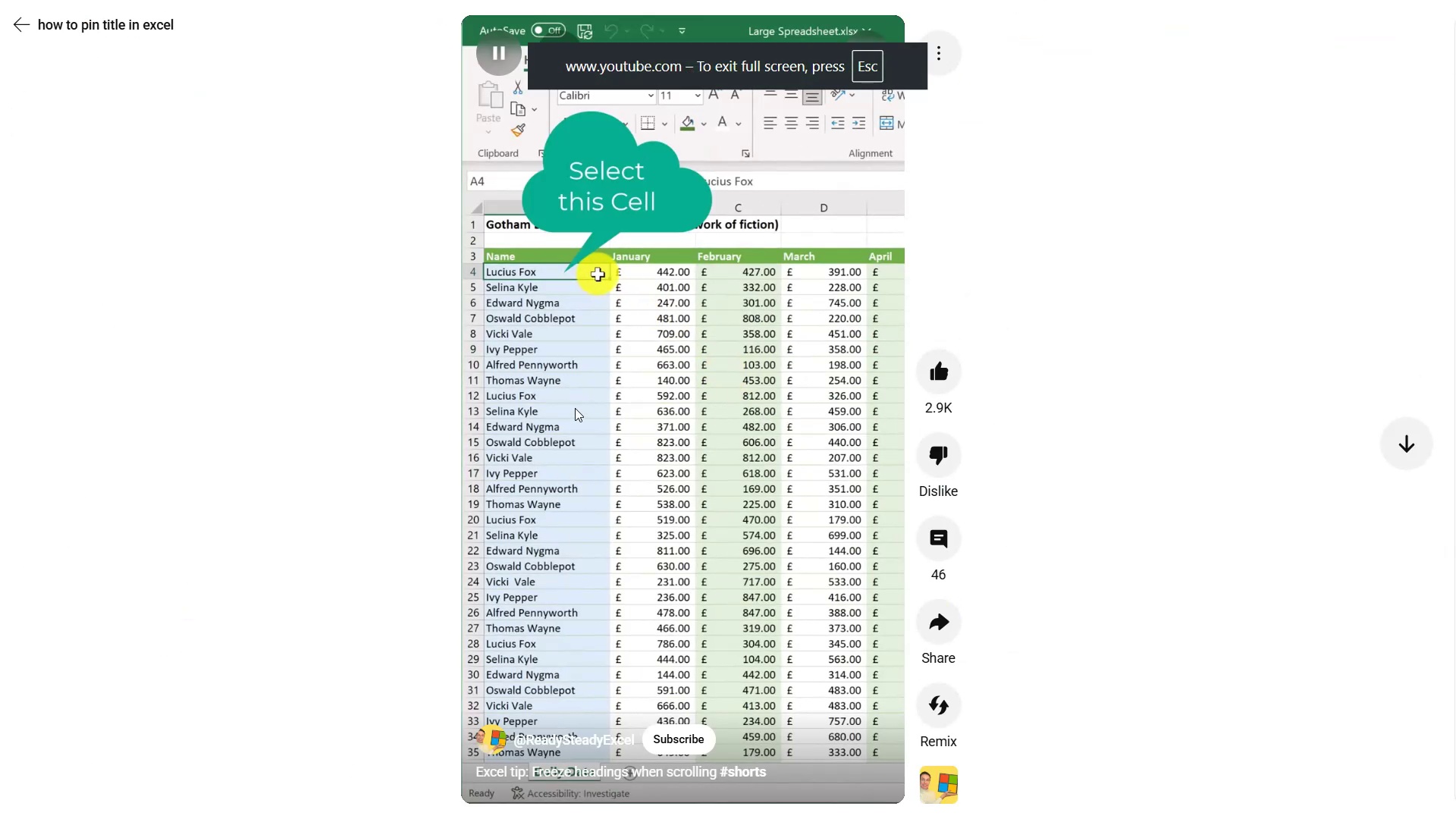 
mouse_move([639, 375])
 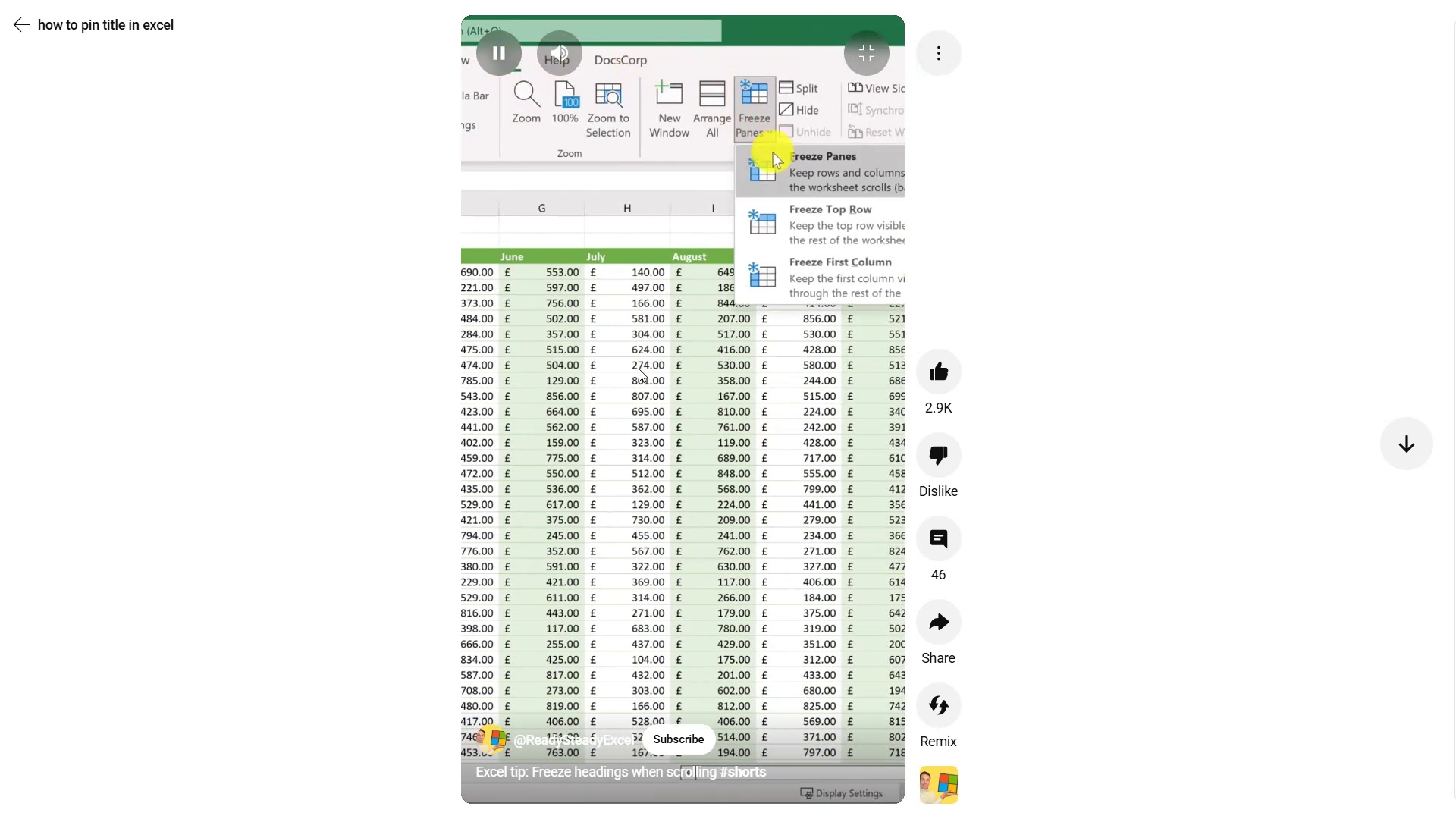 
left_click([637, 367])
 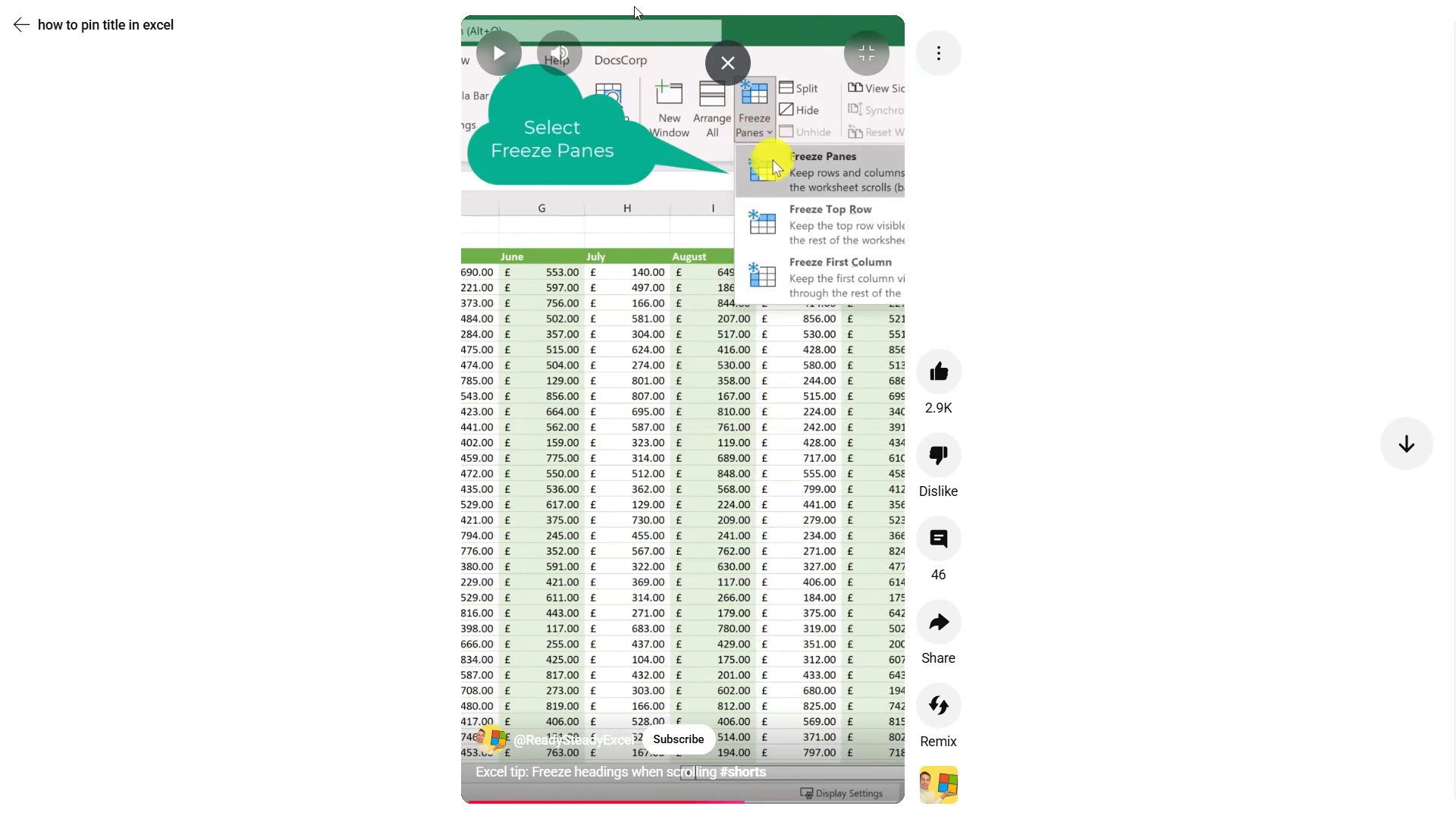 
left_click([728, 67])
 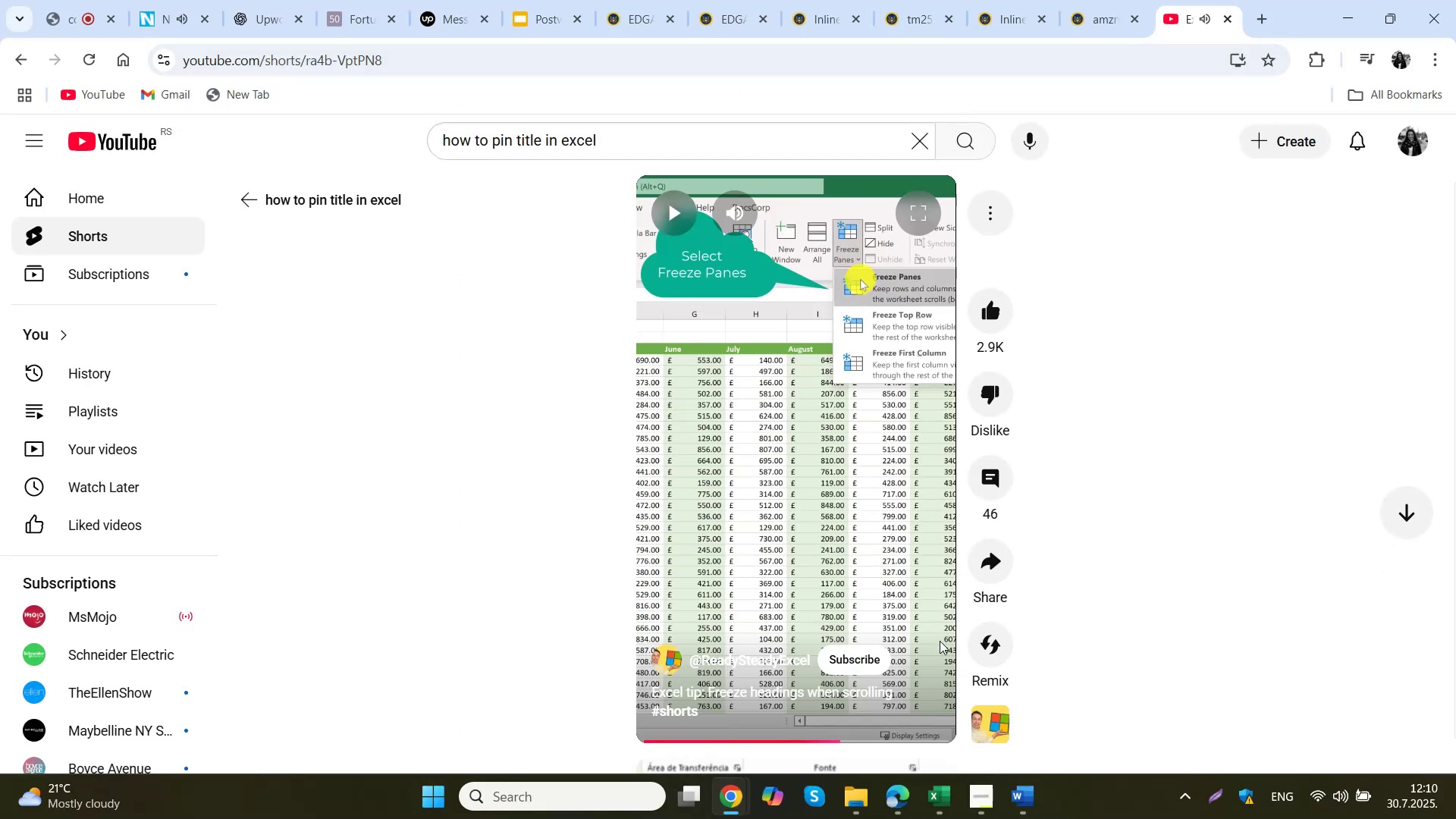 
left_click([937, 809])
 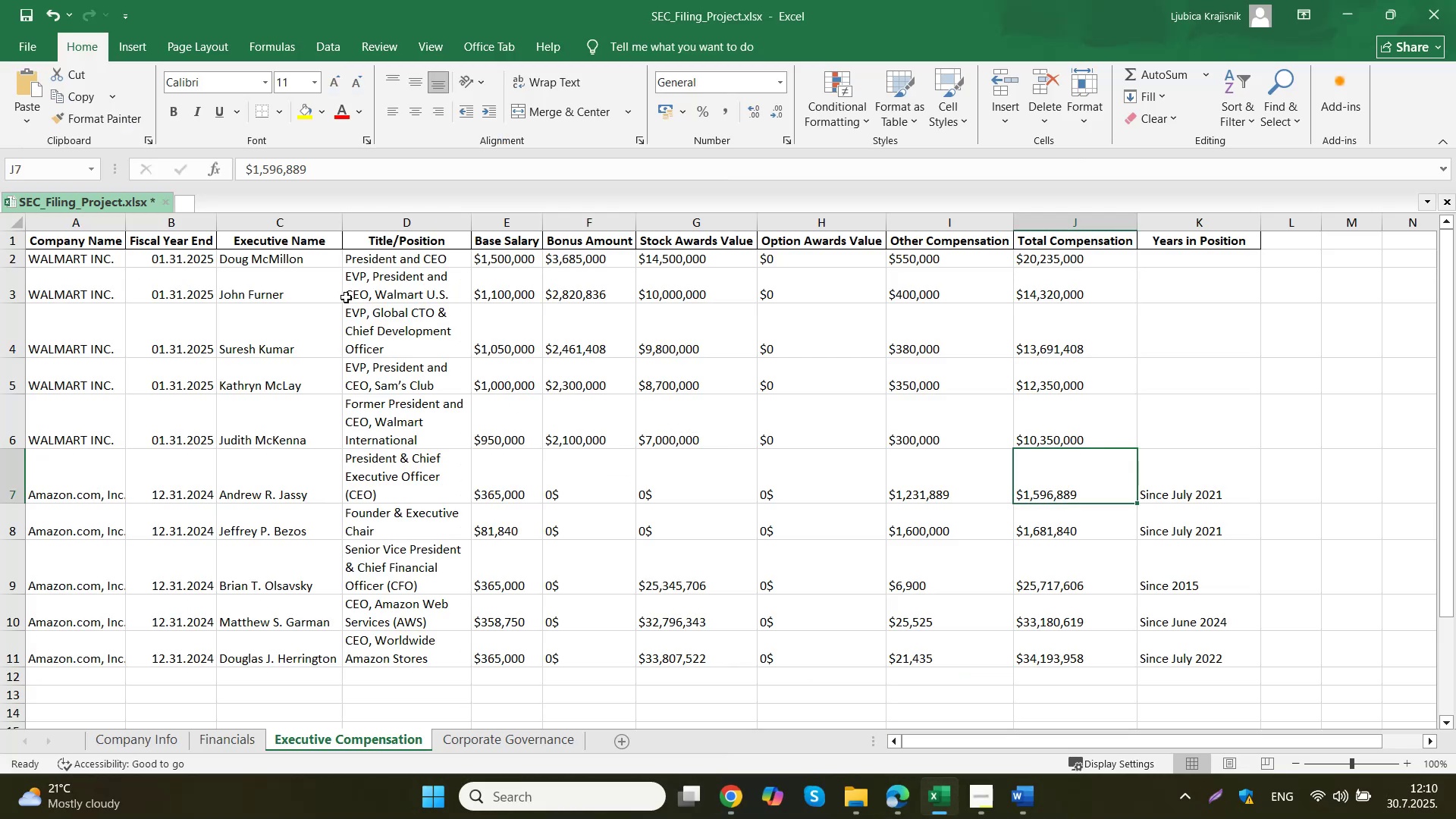 
scroll: coordinate [566, 723], scroll_direction: up, amount: 5.0
 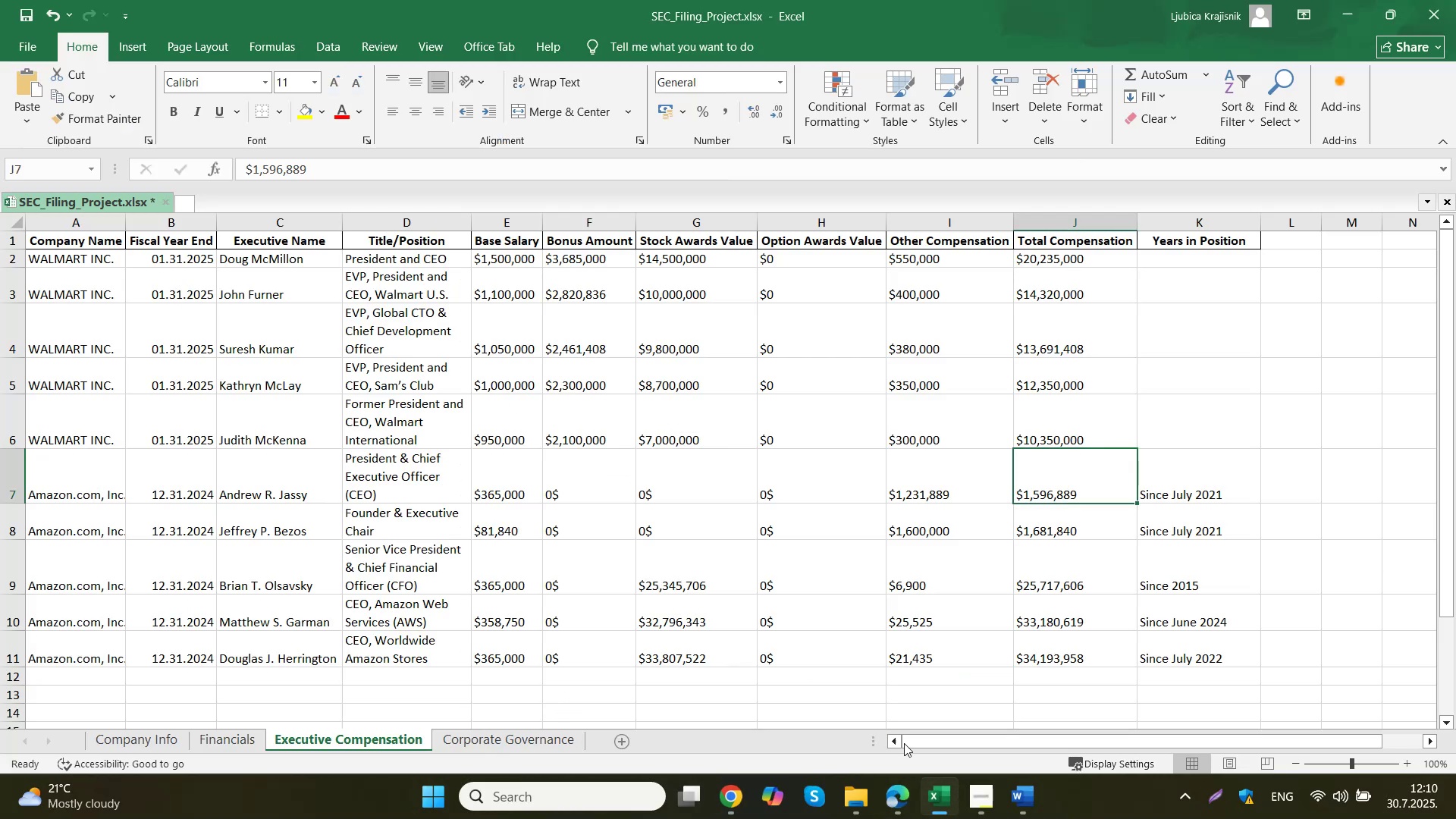 
left_click_drag(start_coordinate=[968, 746], to_coordinate=[887, 747])
 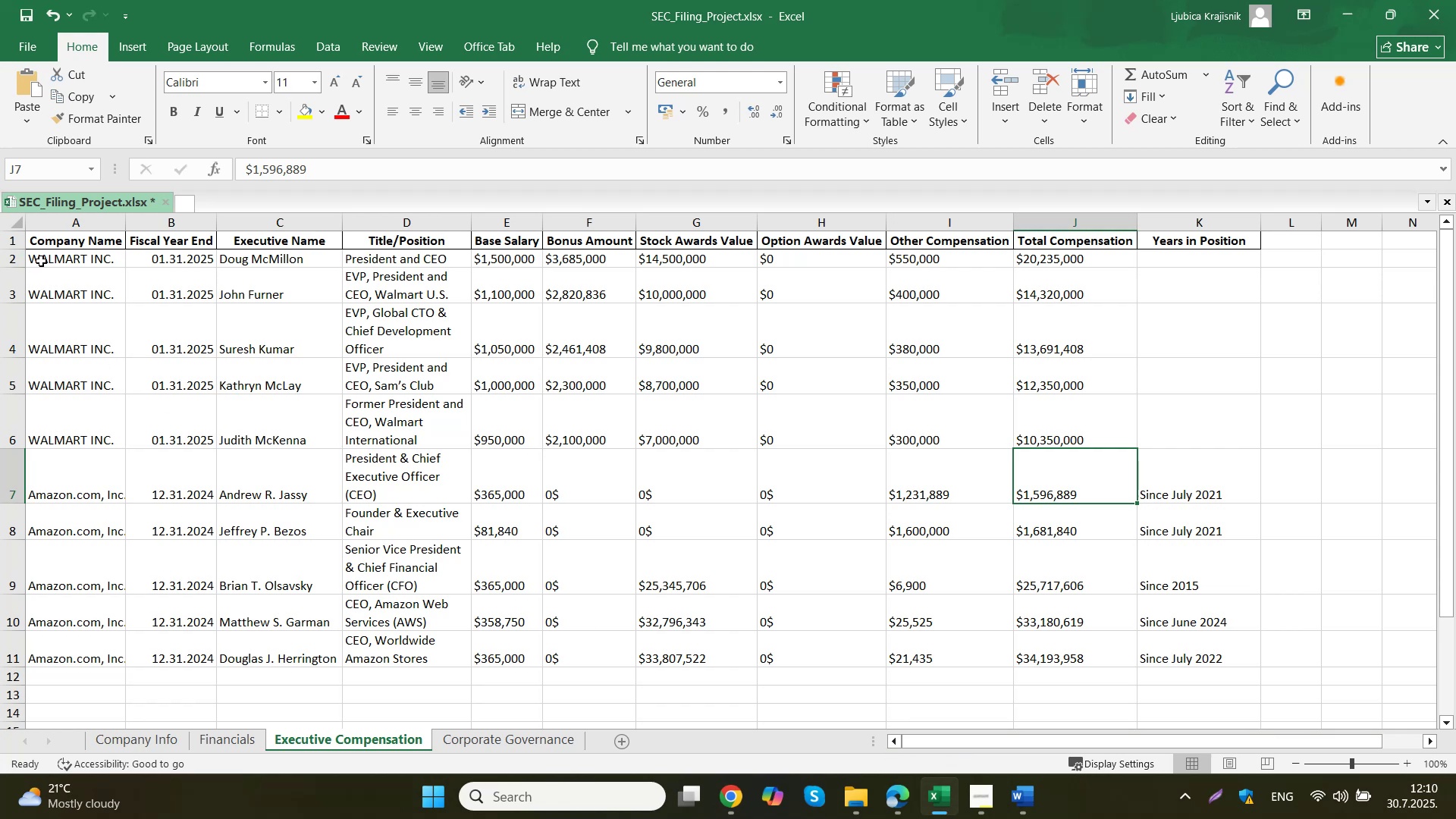 
left_click([58, 258])
 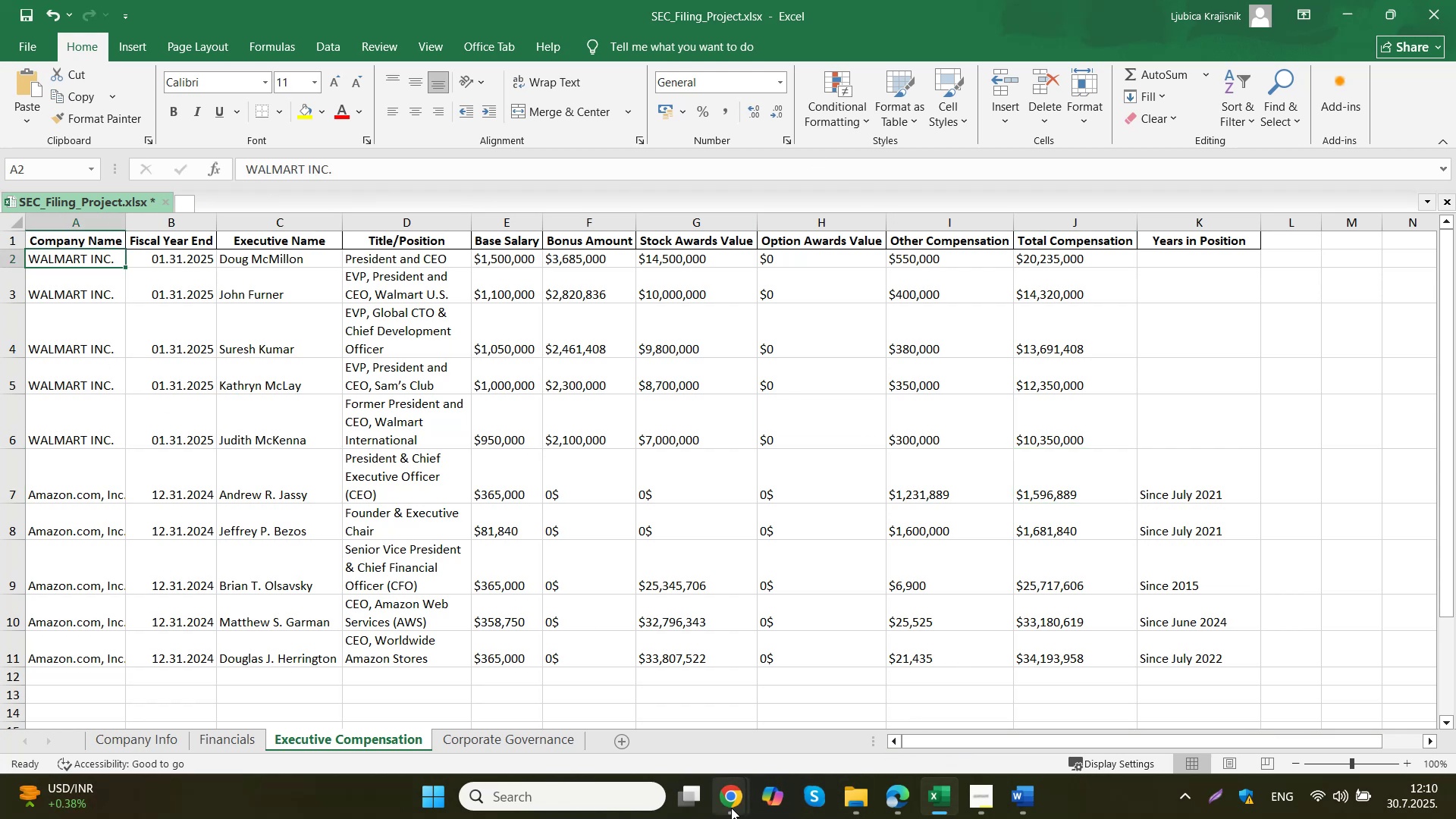 
left_click([668, 681])
 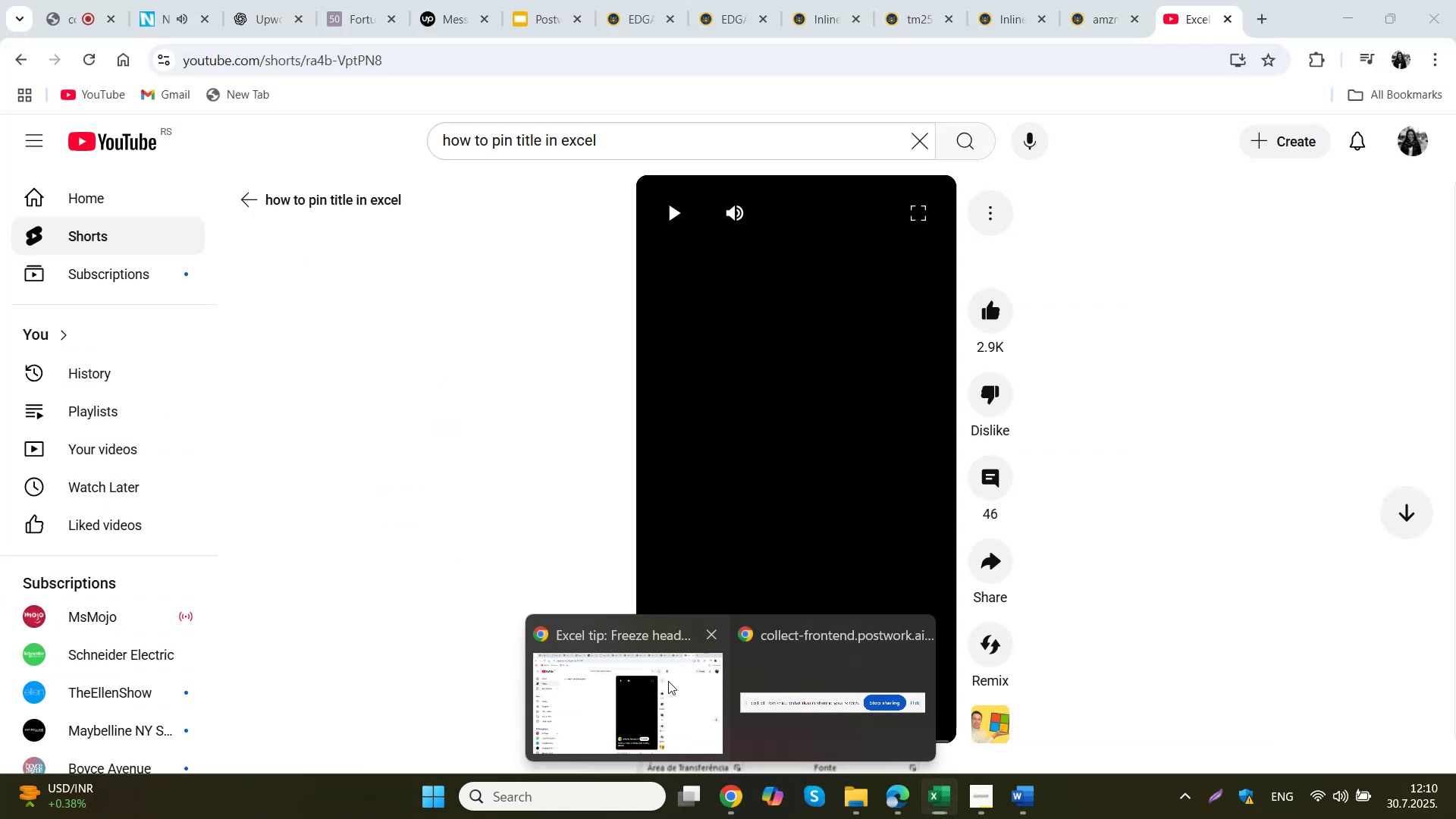 
mouse_move([798, 438])
 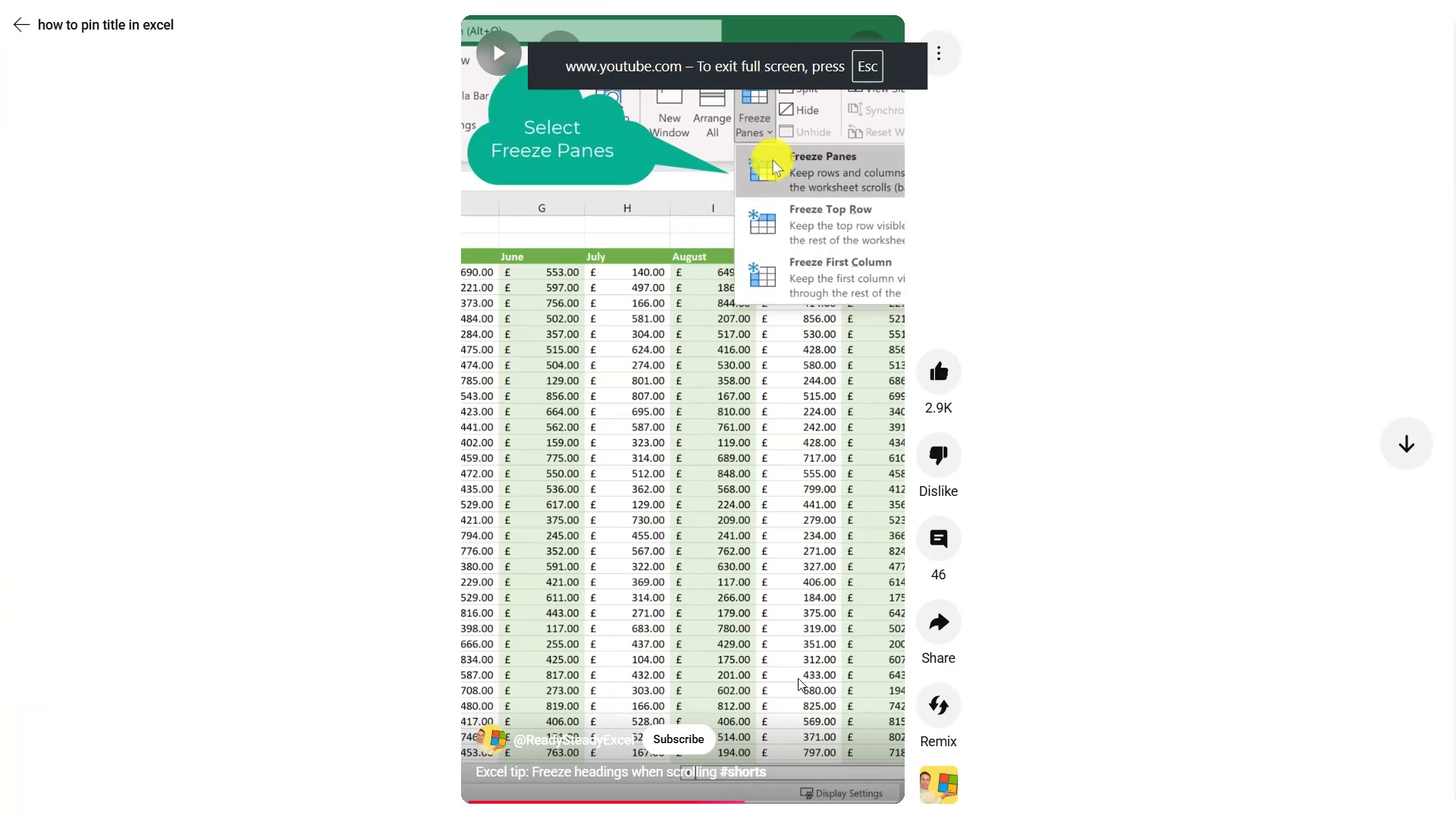 
wait(5.34)
 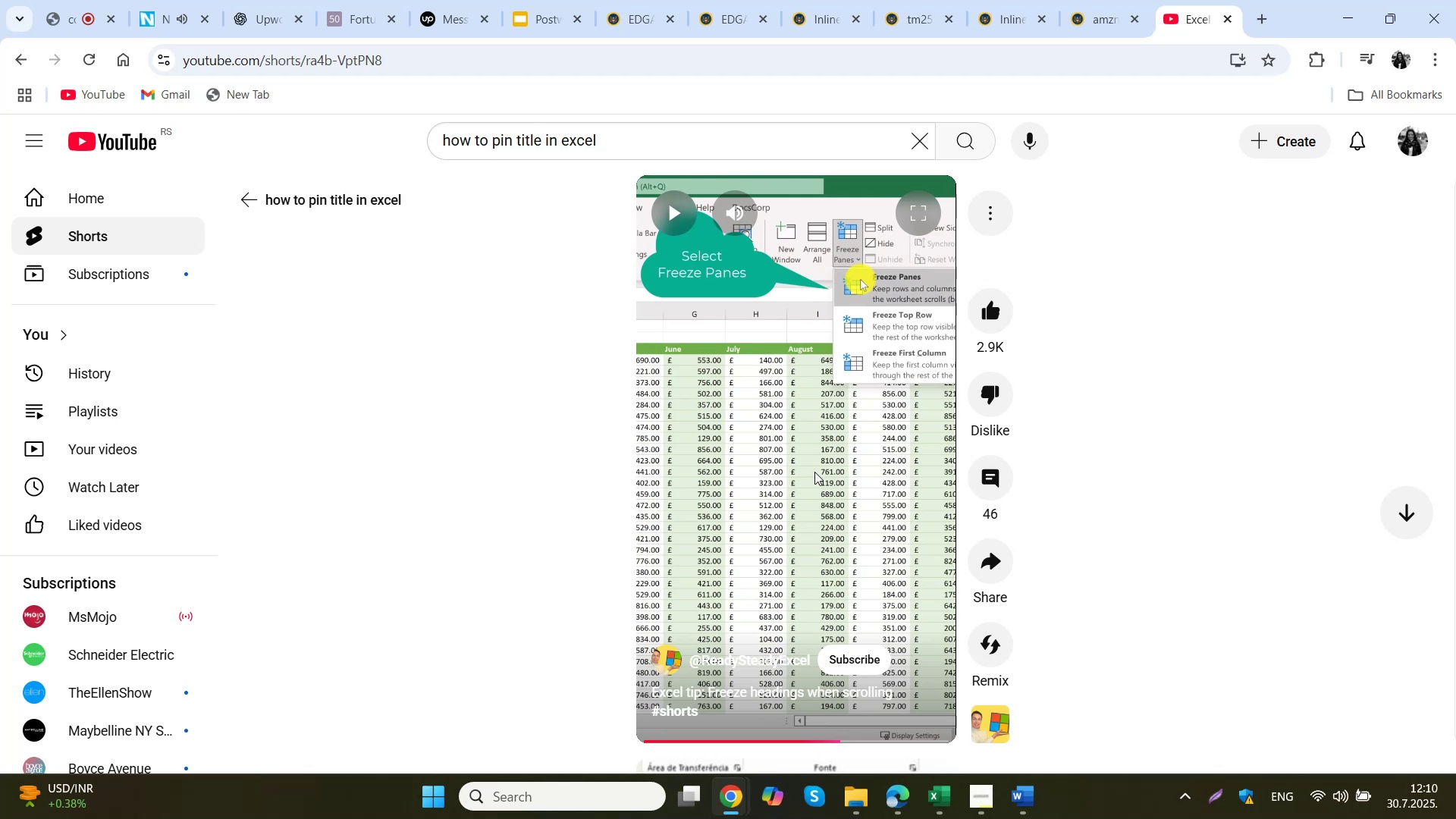 
left_click([730, 804])
 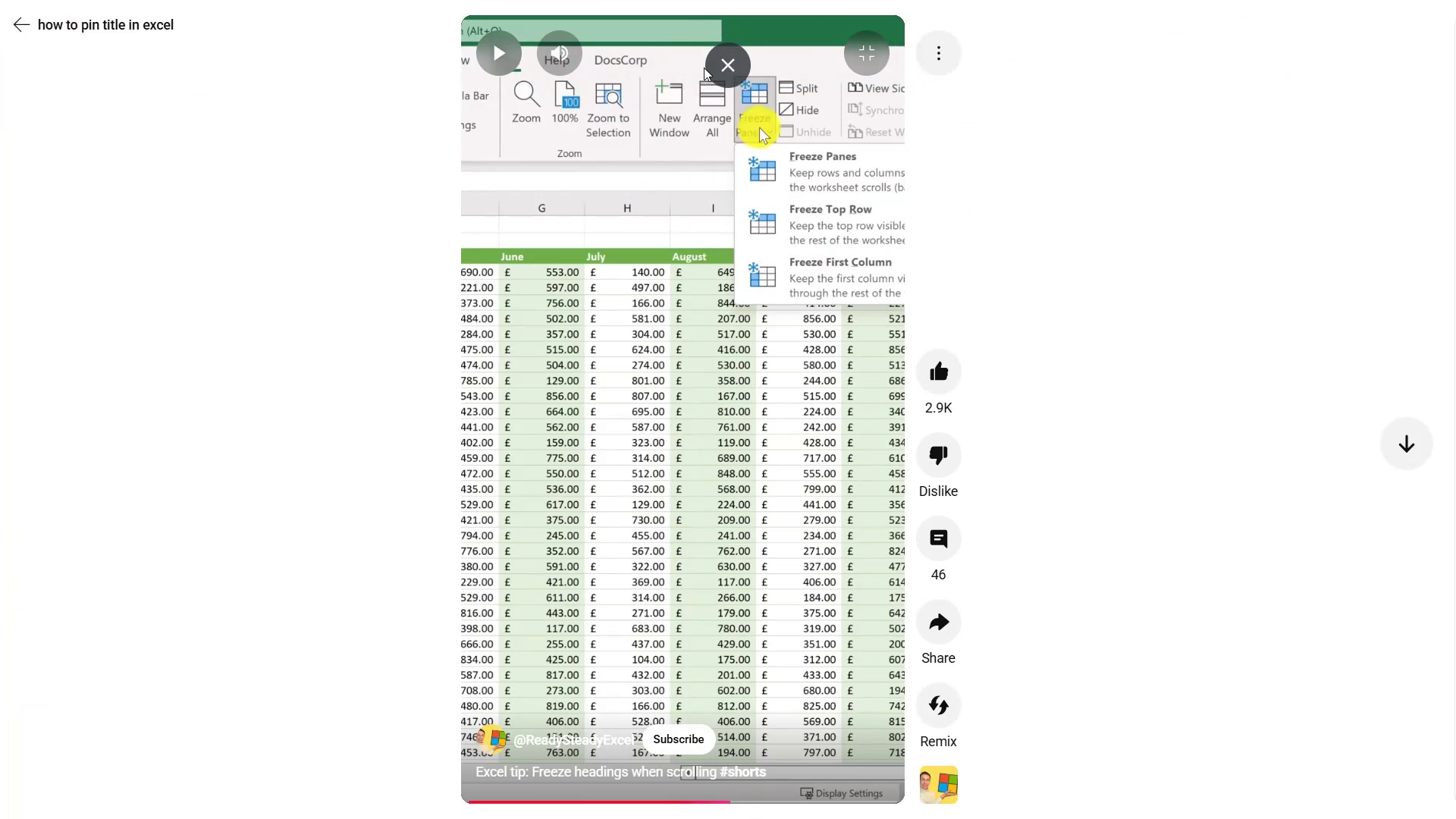 
wait(5.22)
 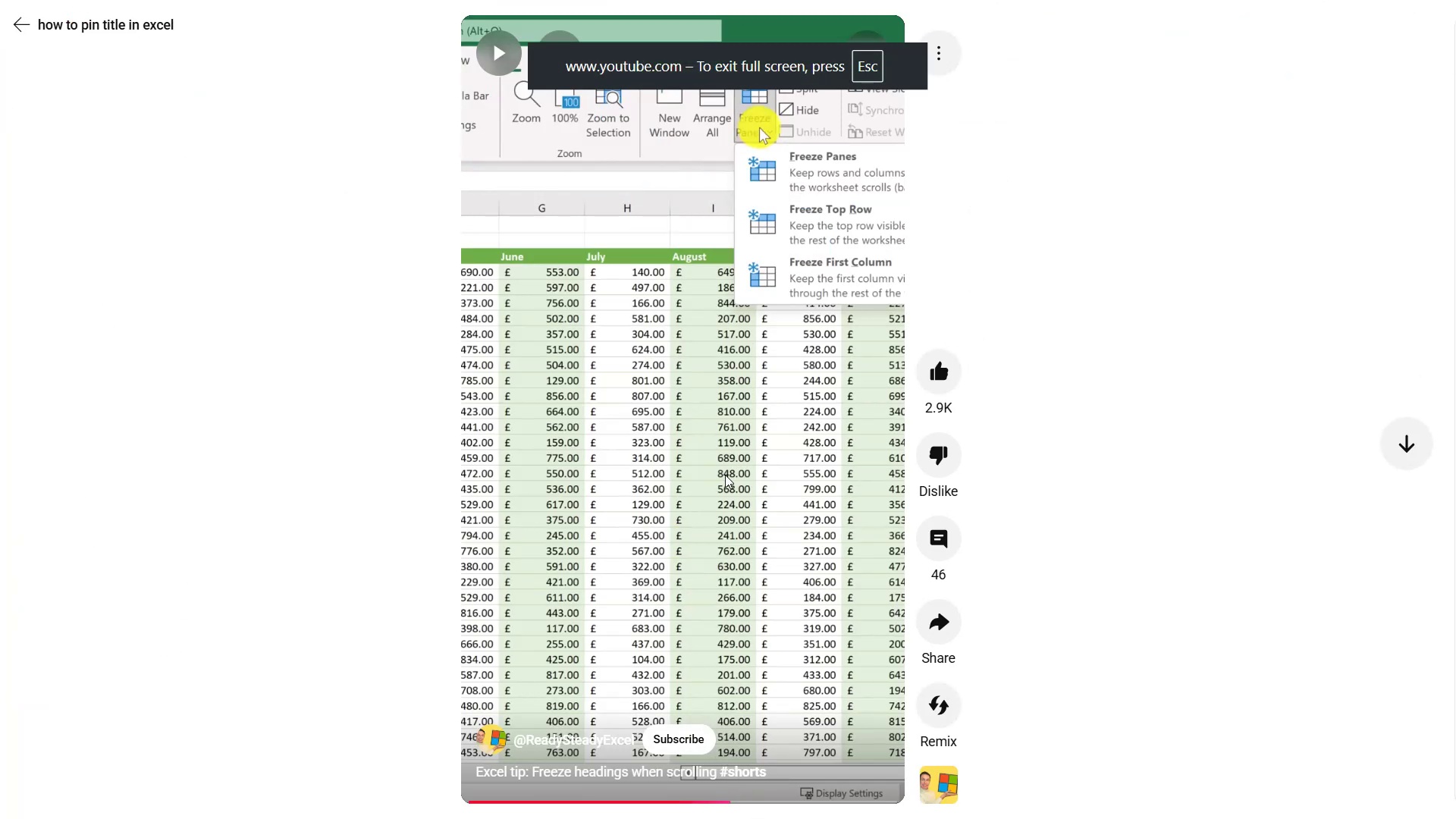 
left_click([930, 791])
 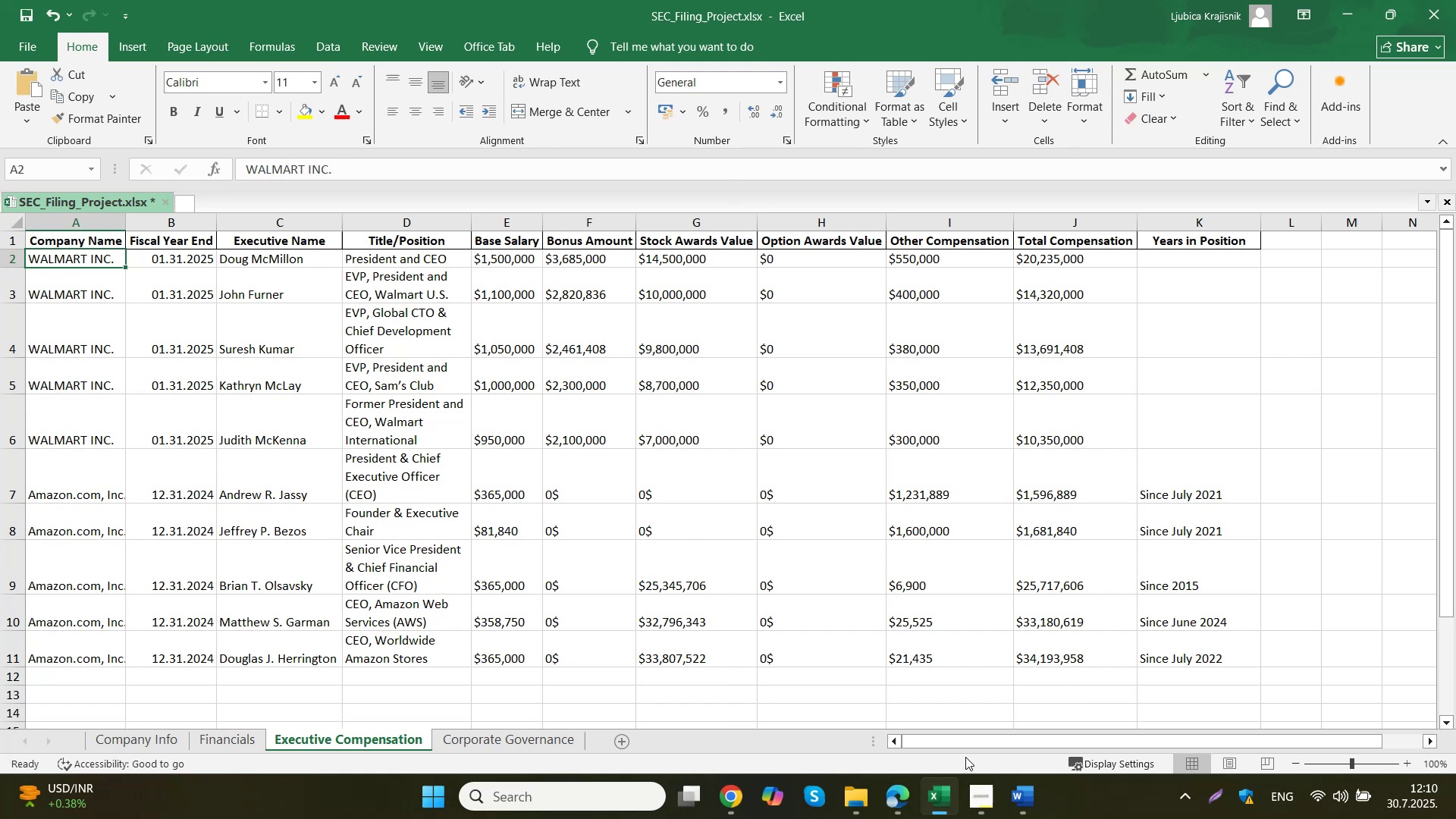 
scroll: coordinate [1160, 228], scroll_direction: up, amount: 2.0
 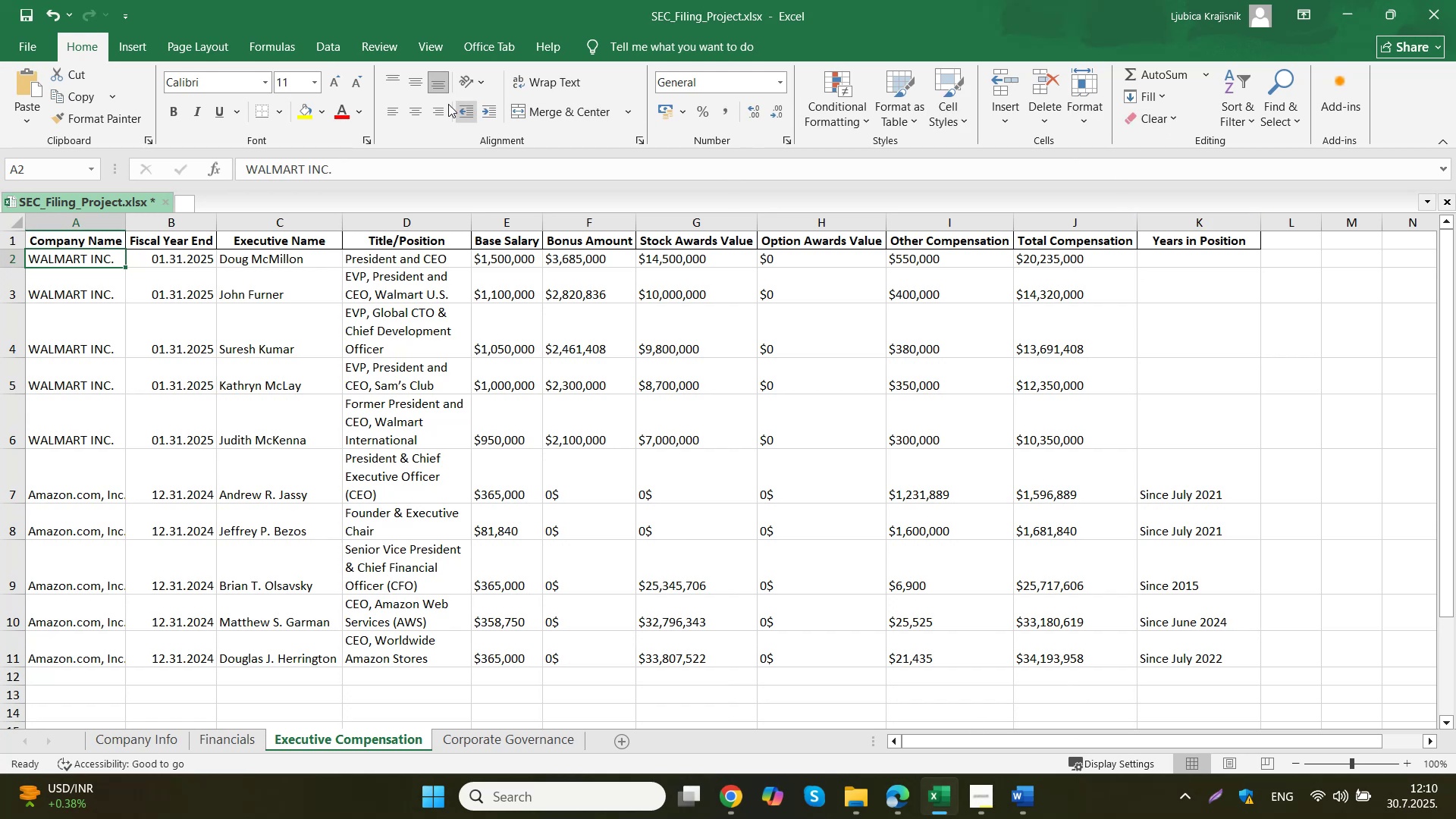 
left_click([148, 45])
 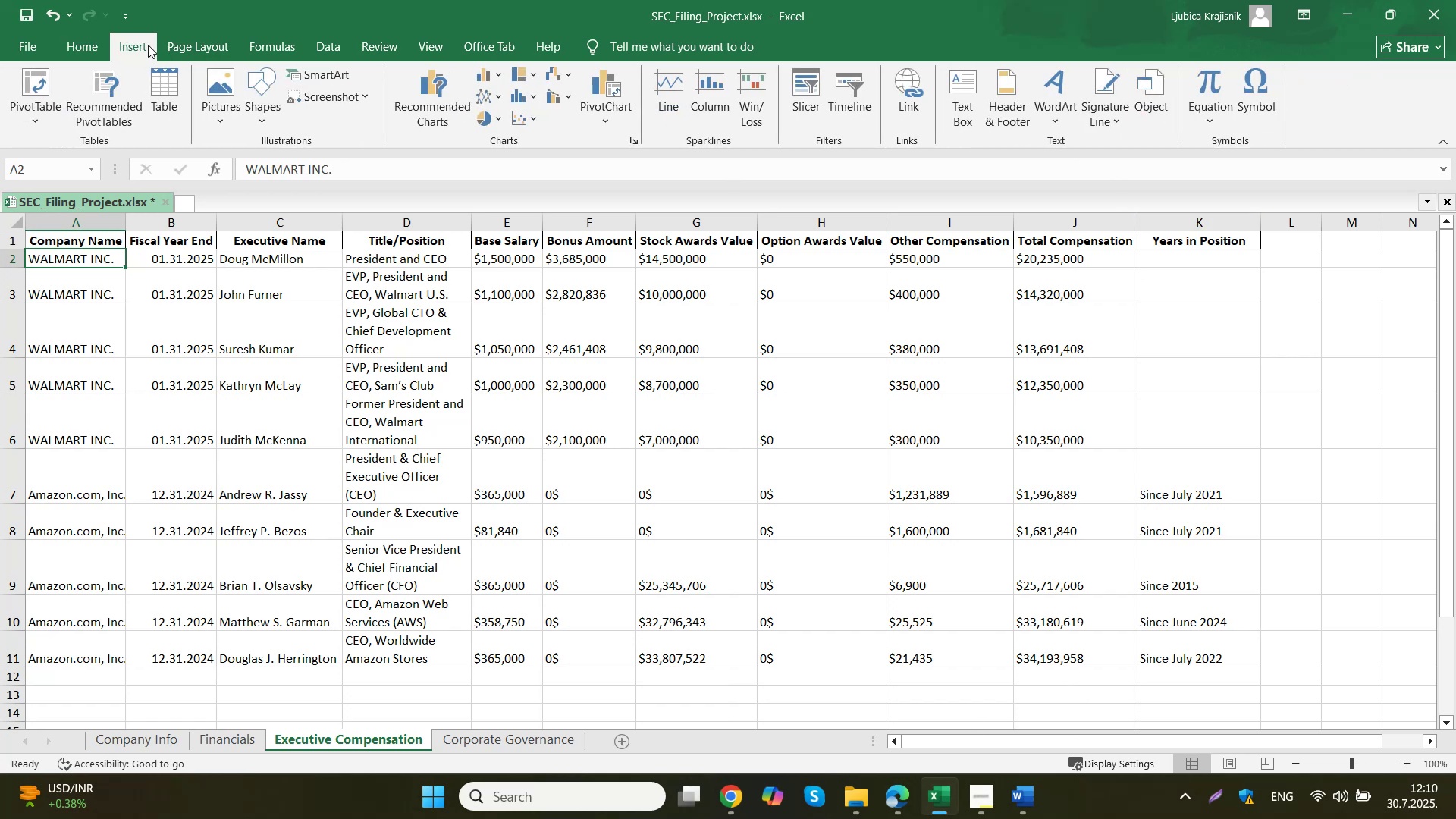 
left_click([162, 46])
 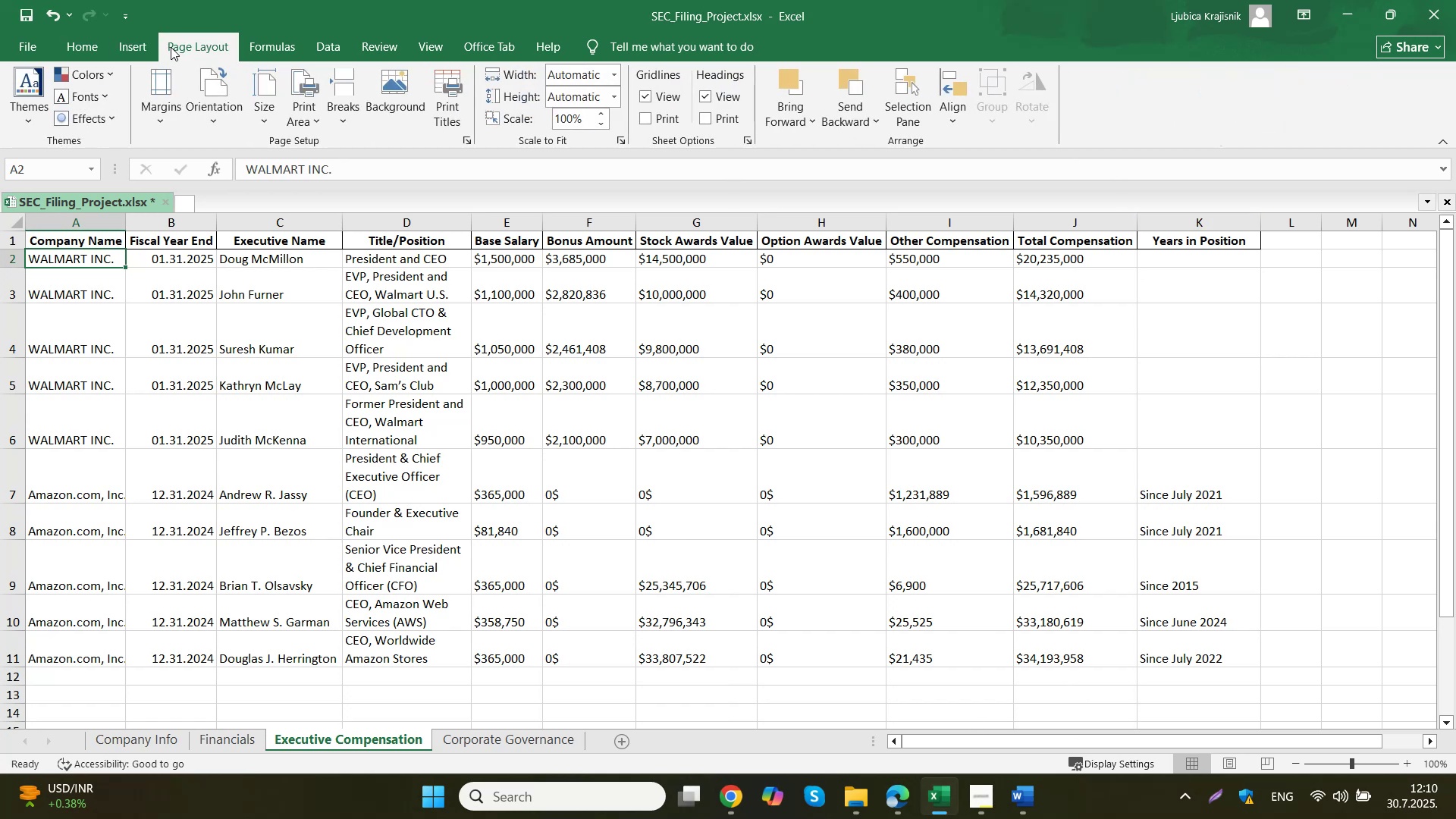 
left_click([249, 47])
 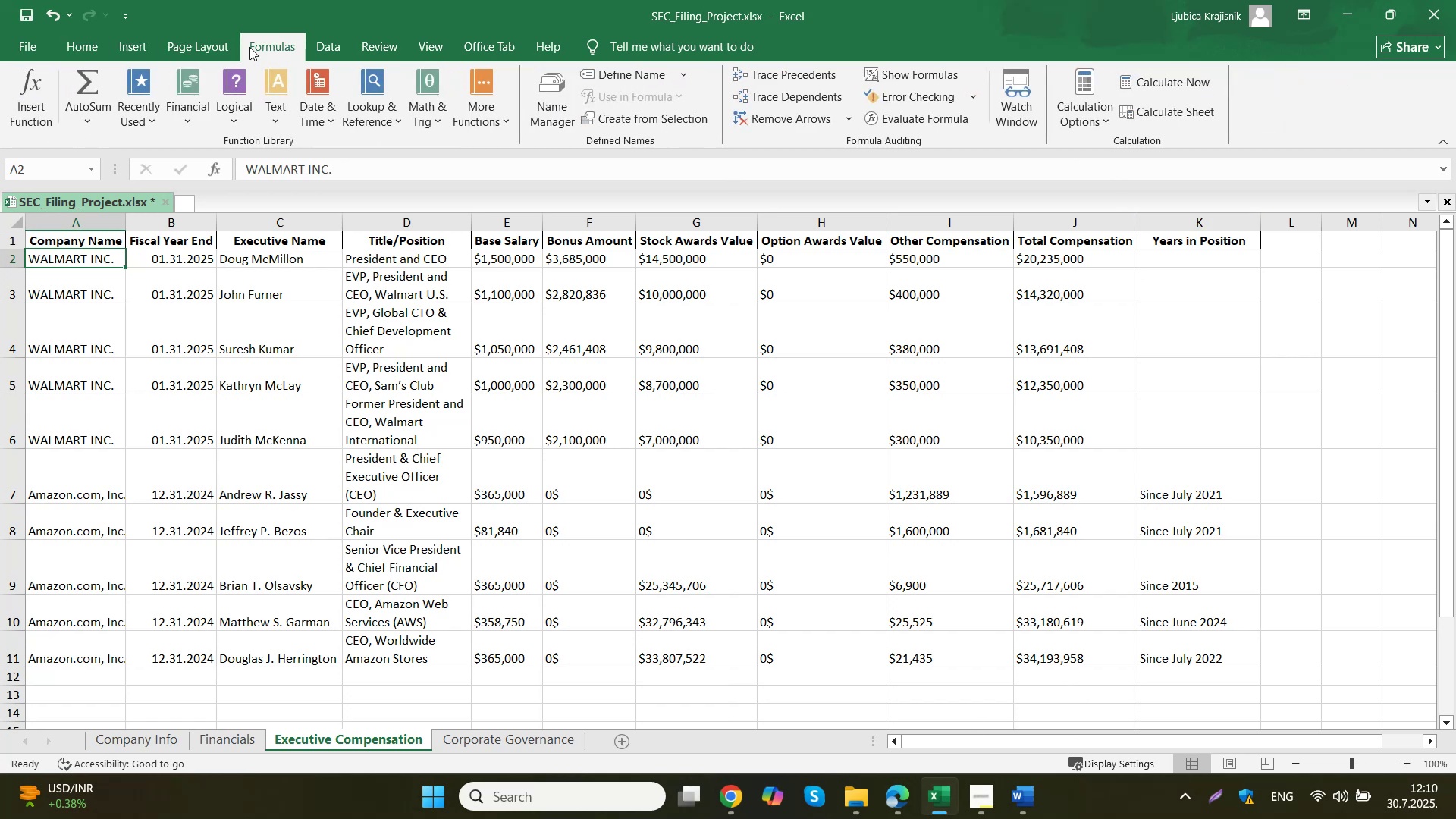 
left_click([325, 48])
 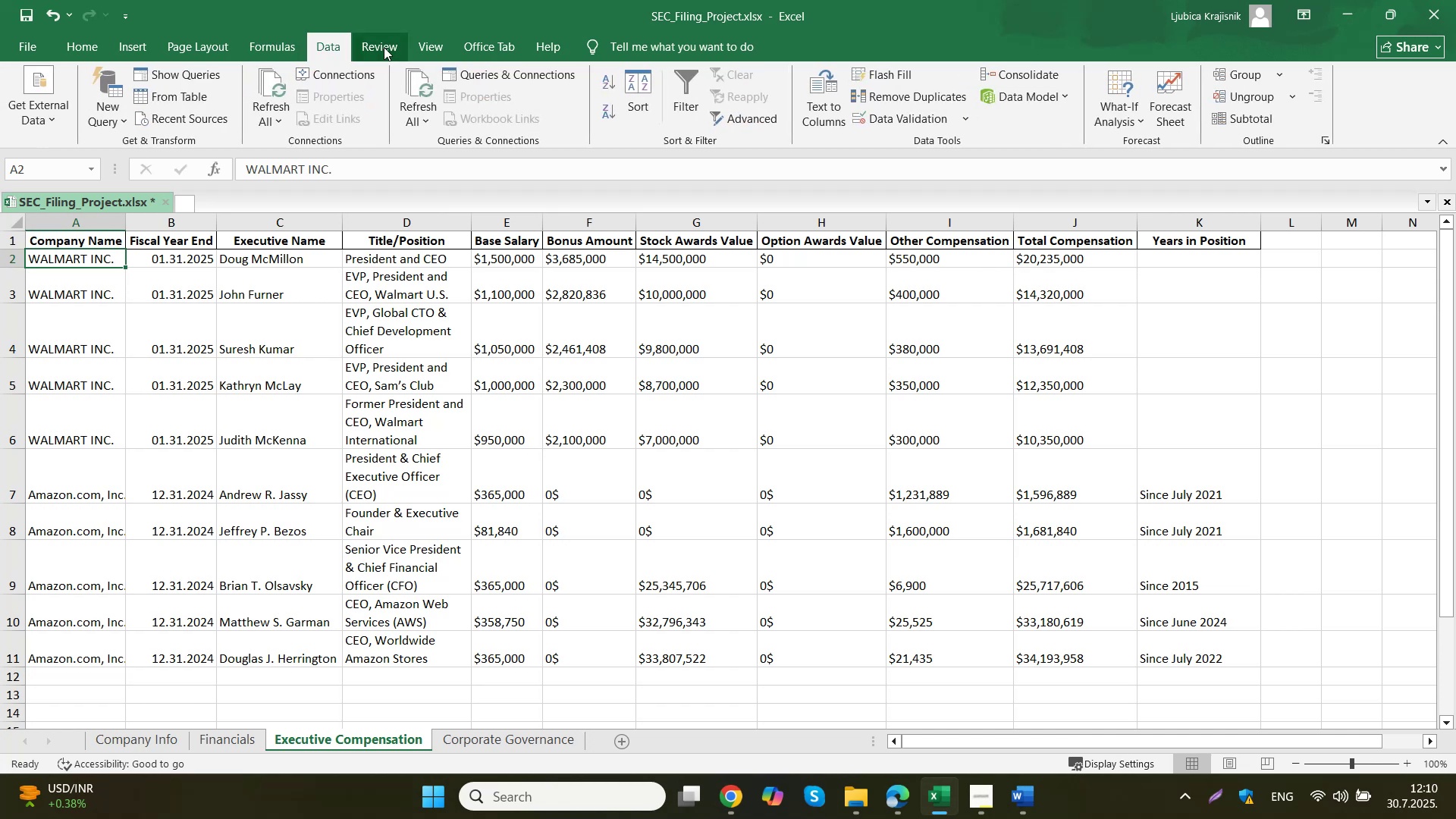 
left_click([384, 47])
 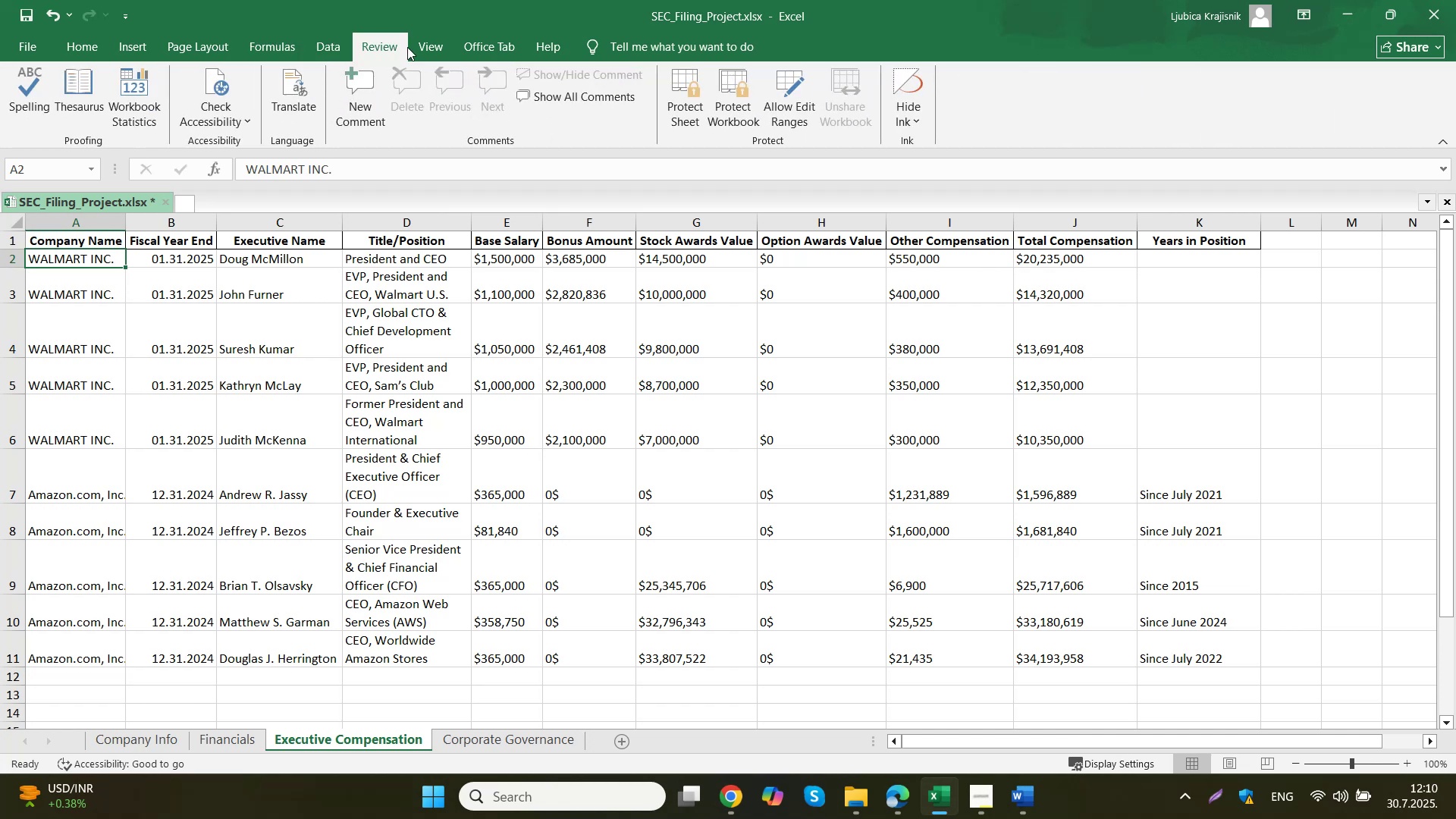 
left_click([430, 47])
 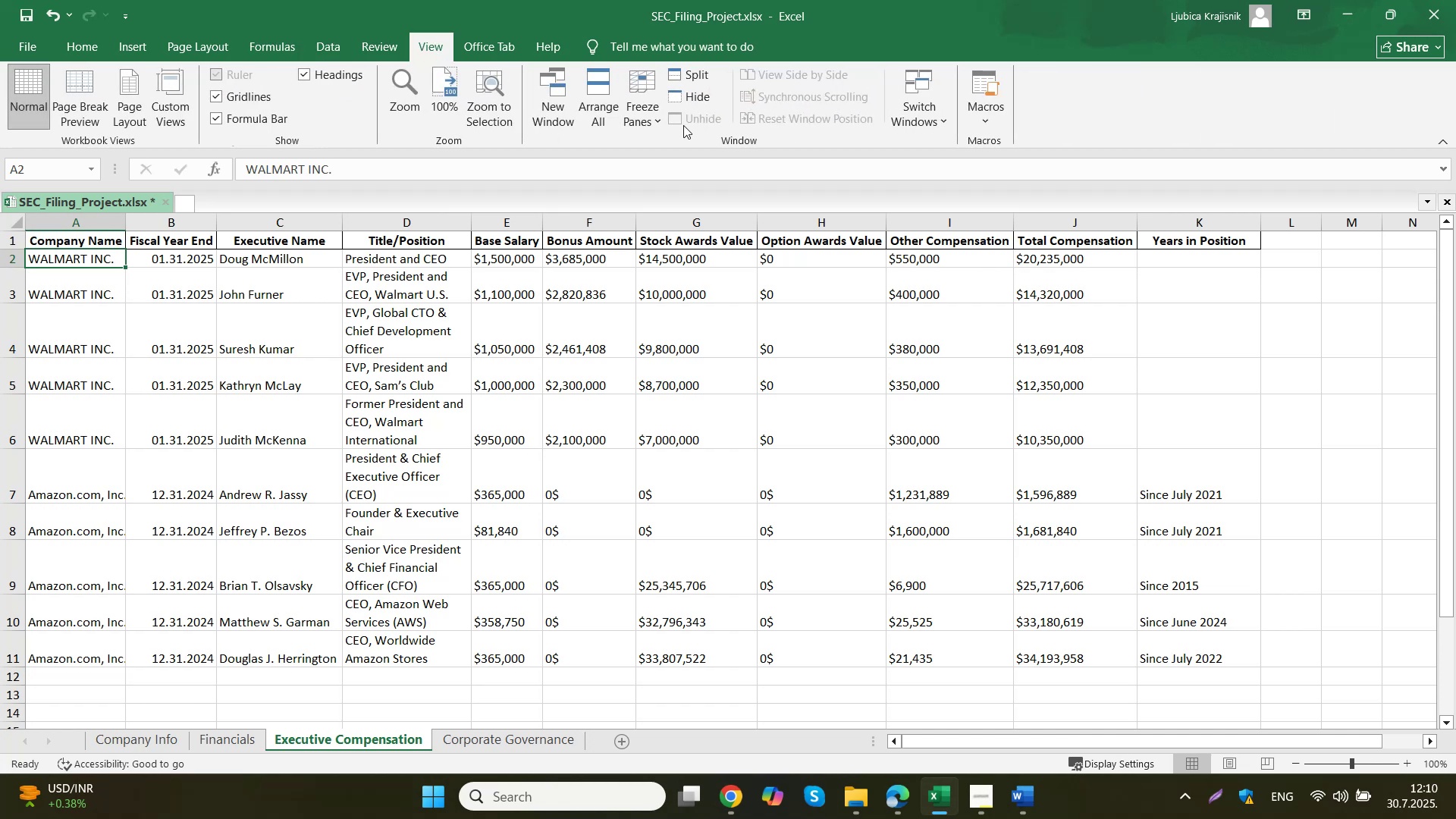 
left_click([657, 116])
 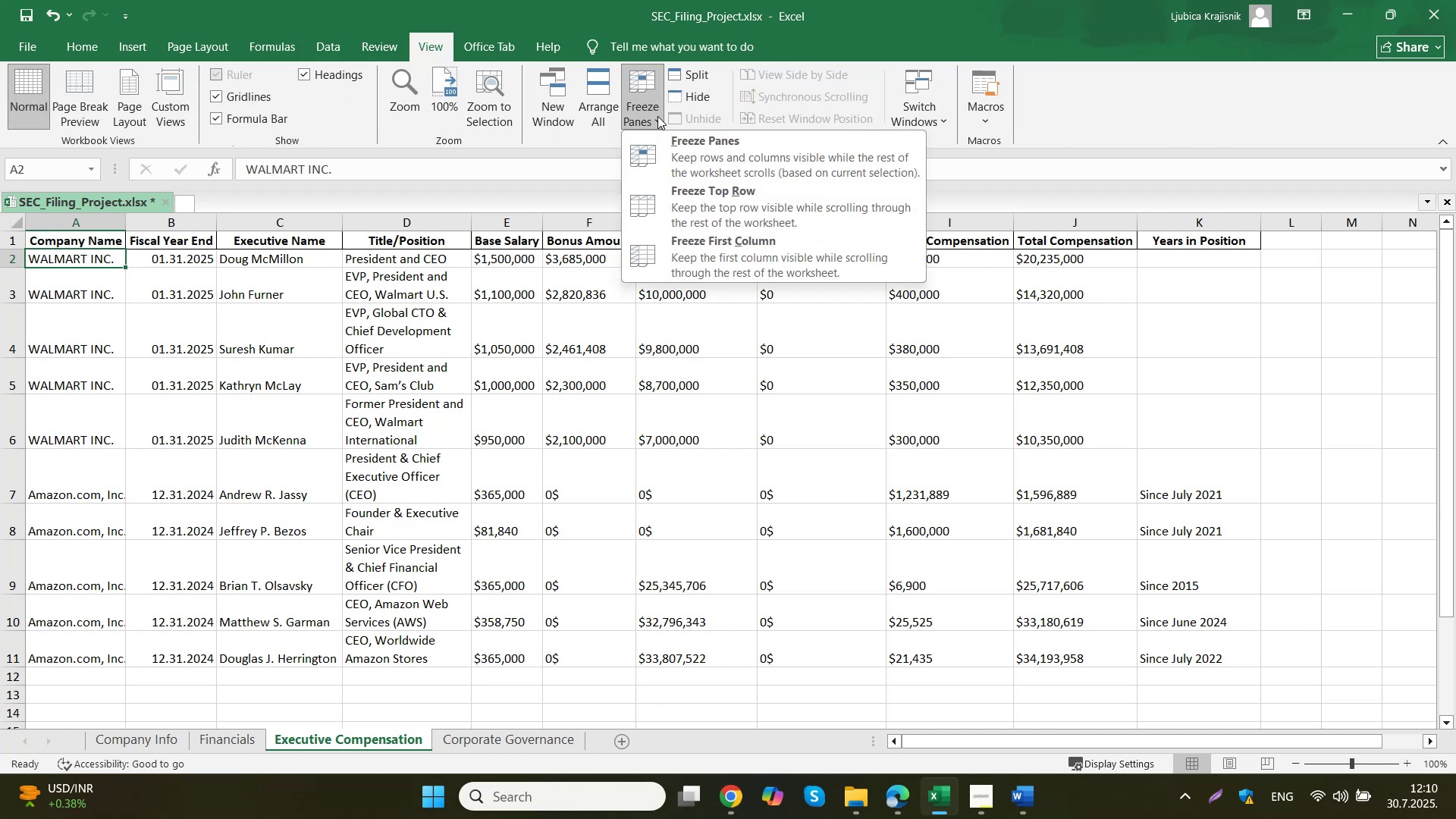 
left_click([693, 161])
 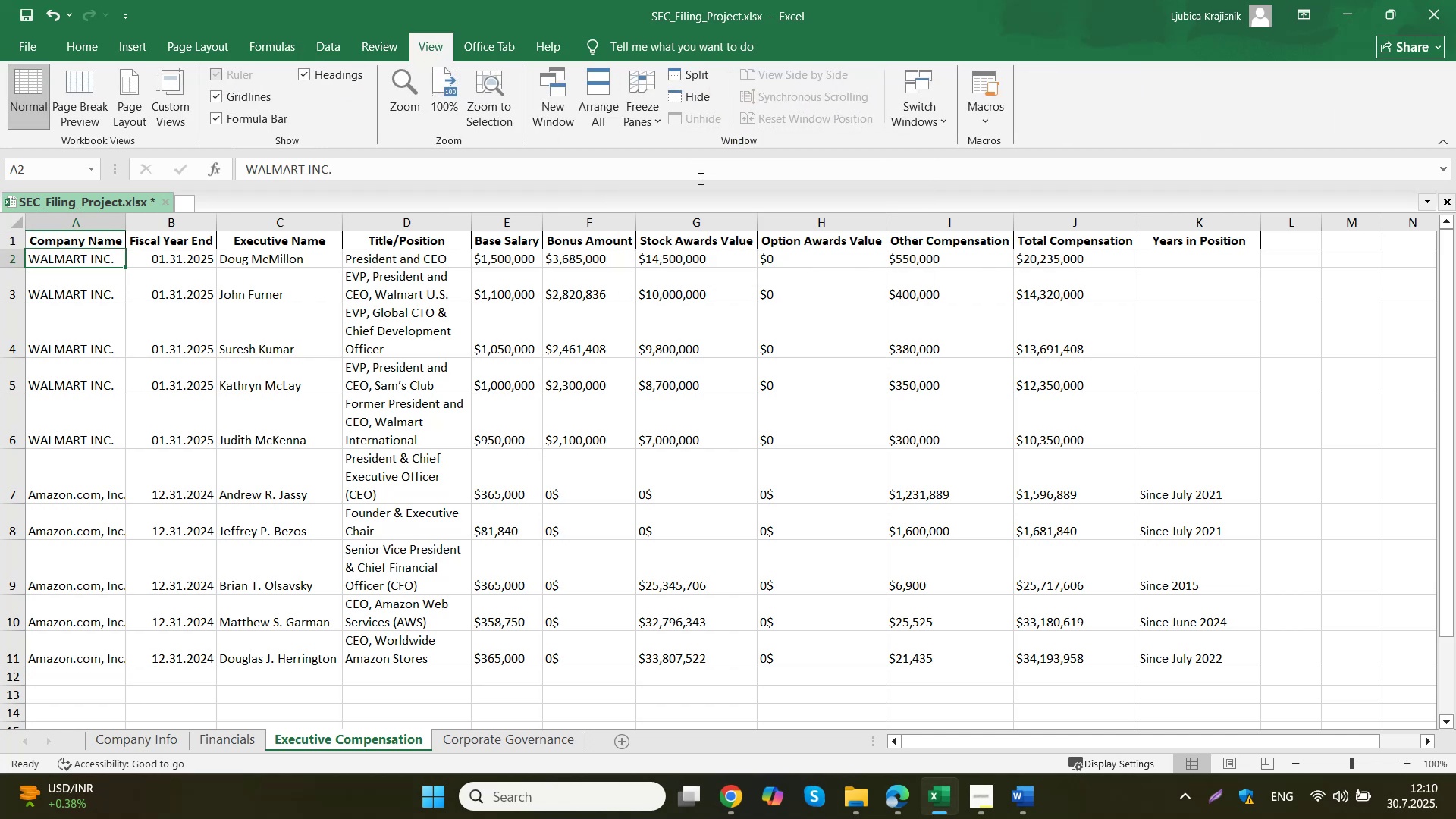 
scroll: coordinate [662, 389], scroll_direction: up, amount: 18.0
 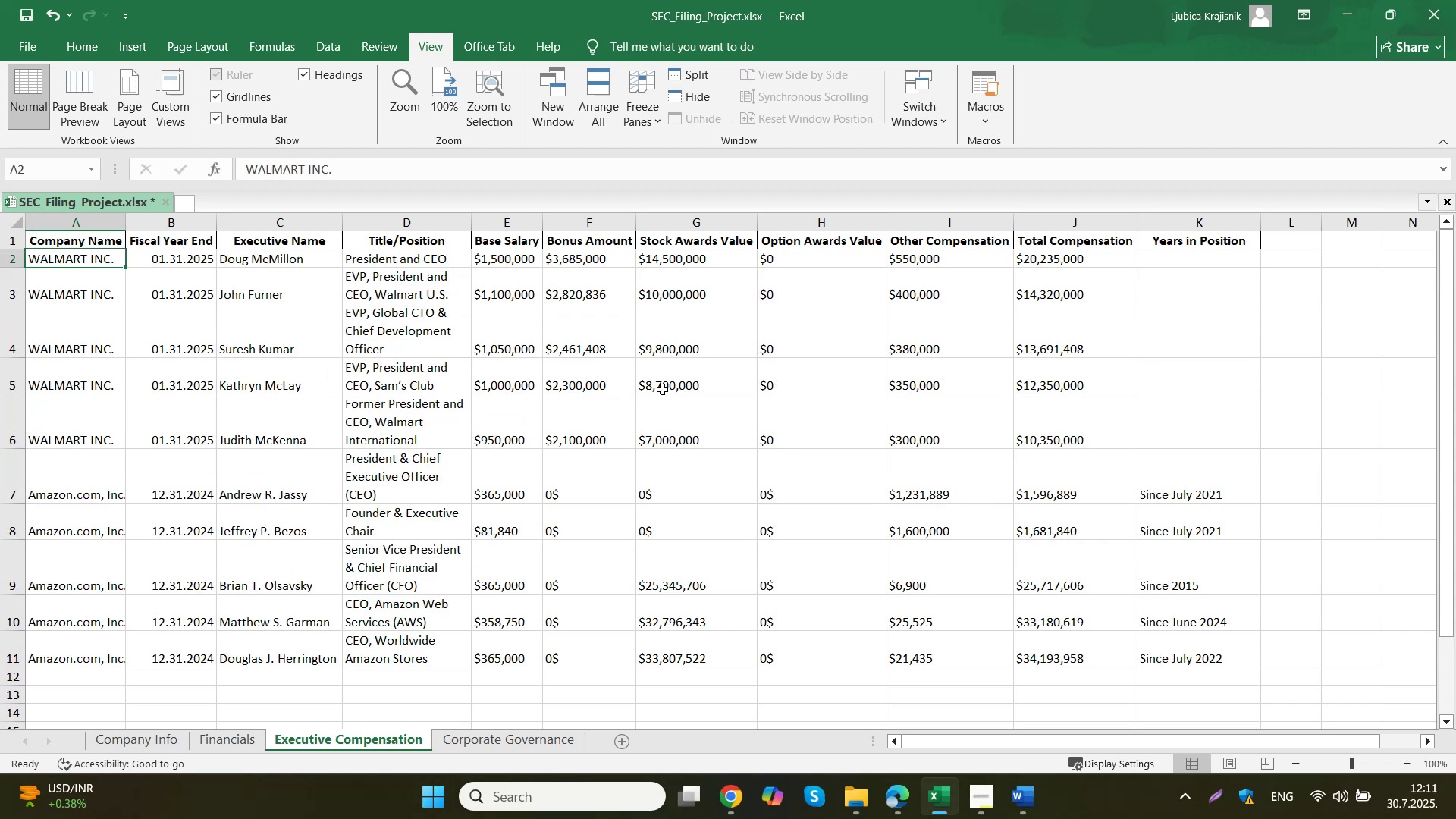 
left_click([662, 389])
 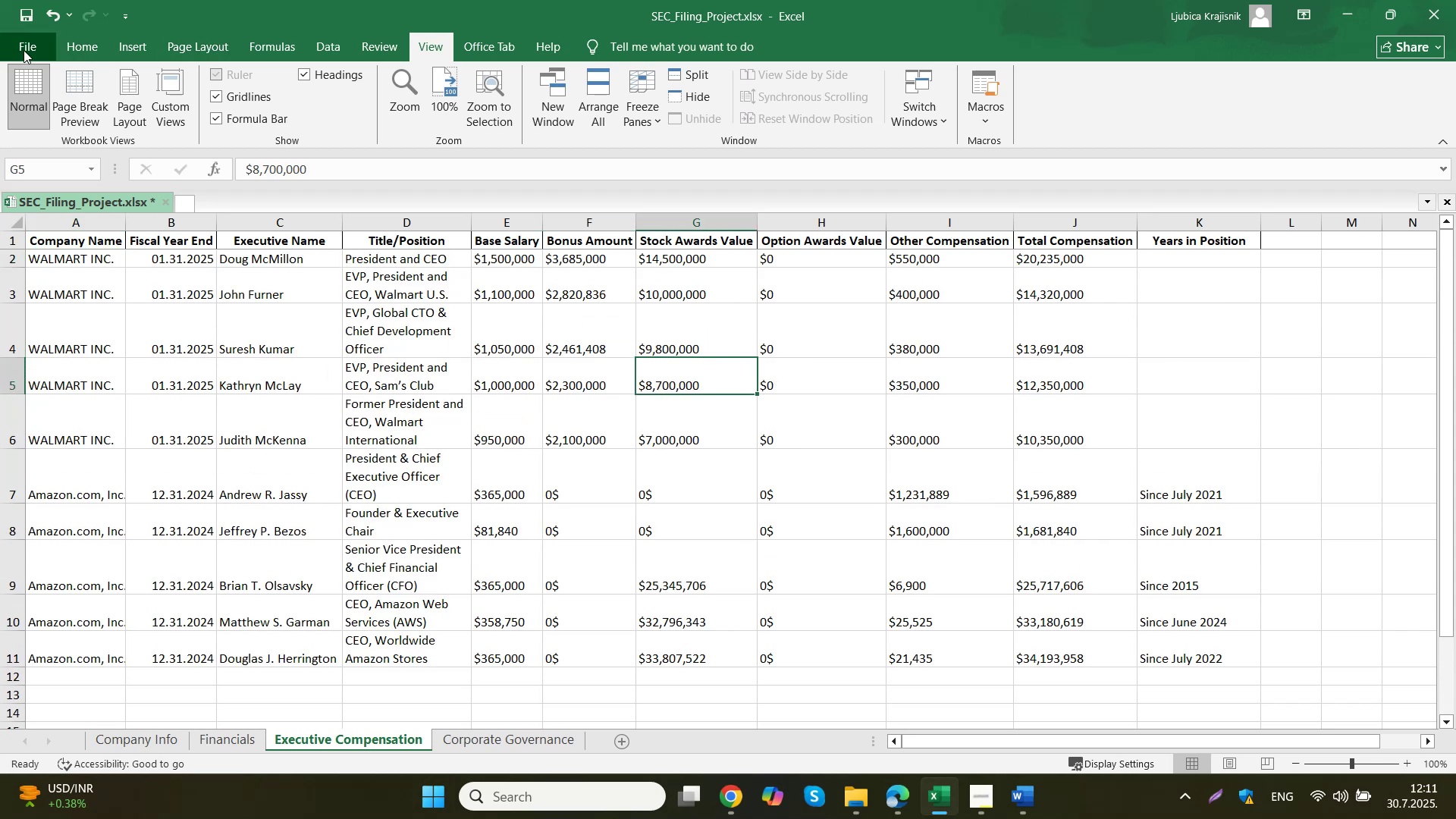 
left_click([30, 48])
 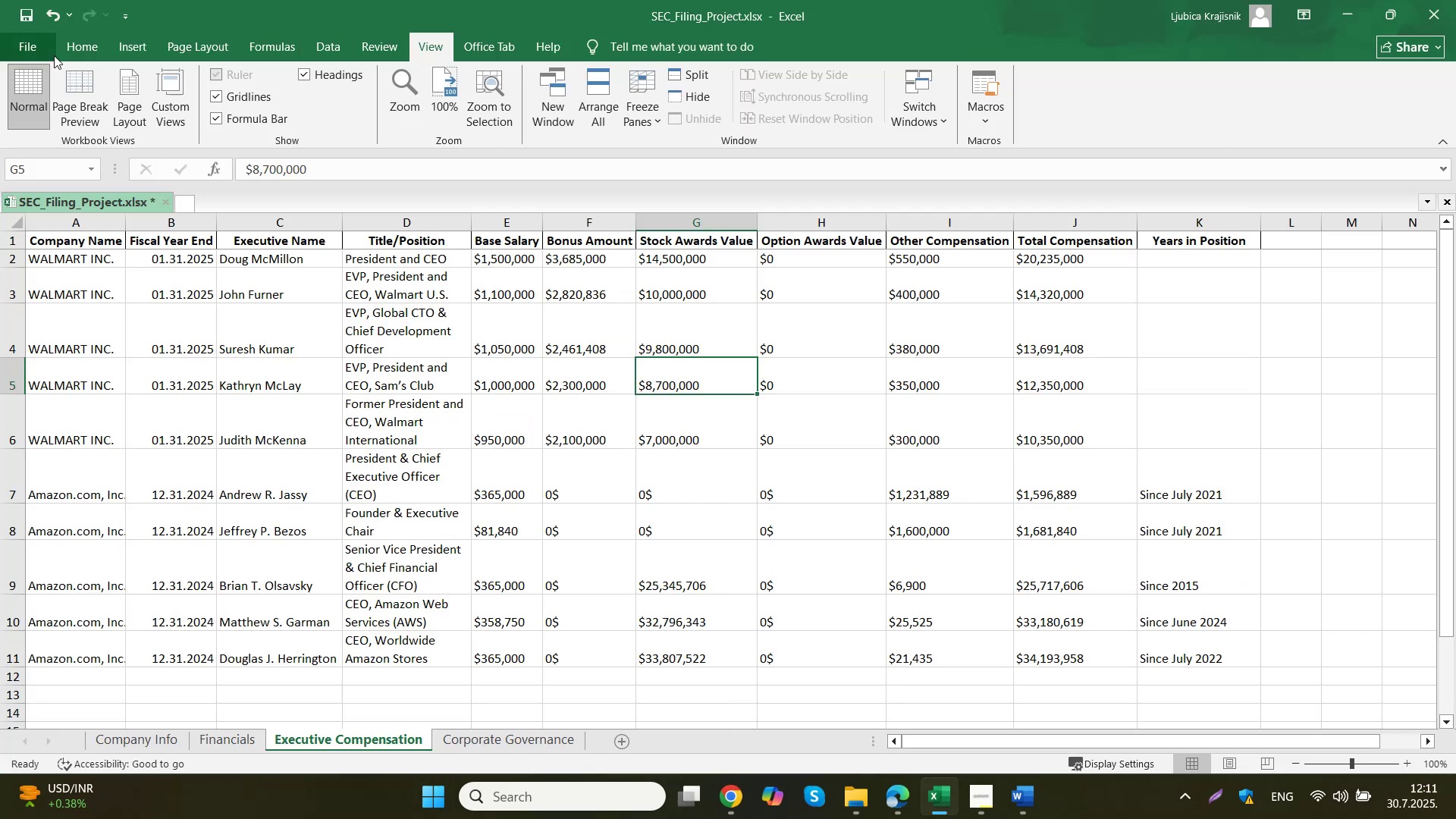 
left_click([77, 46])
 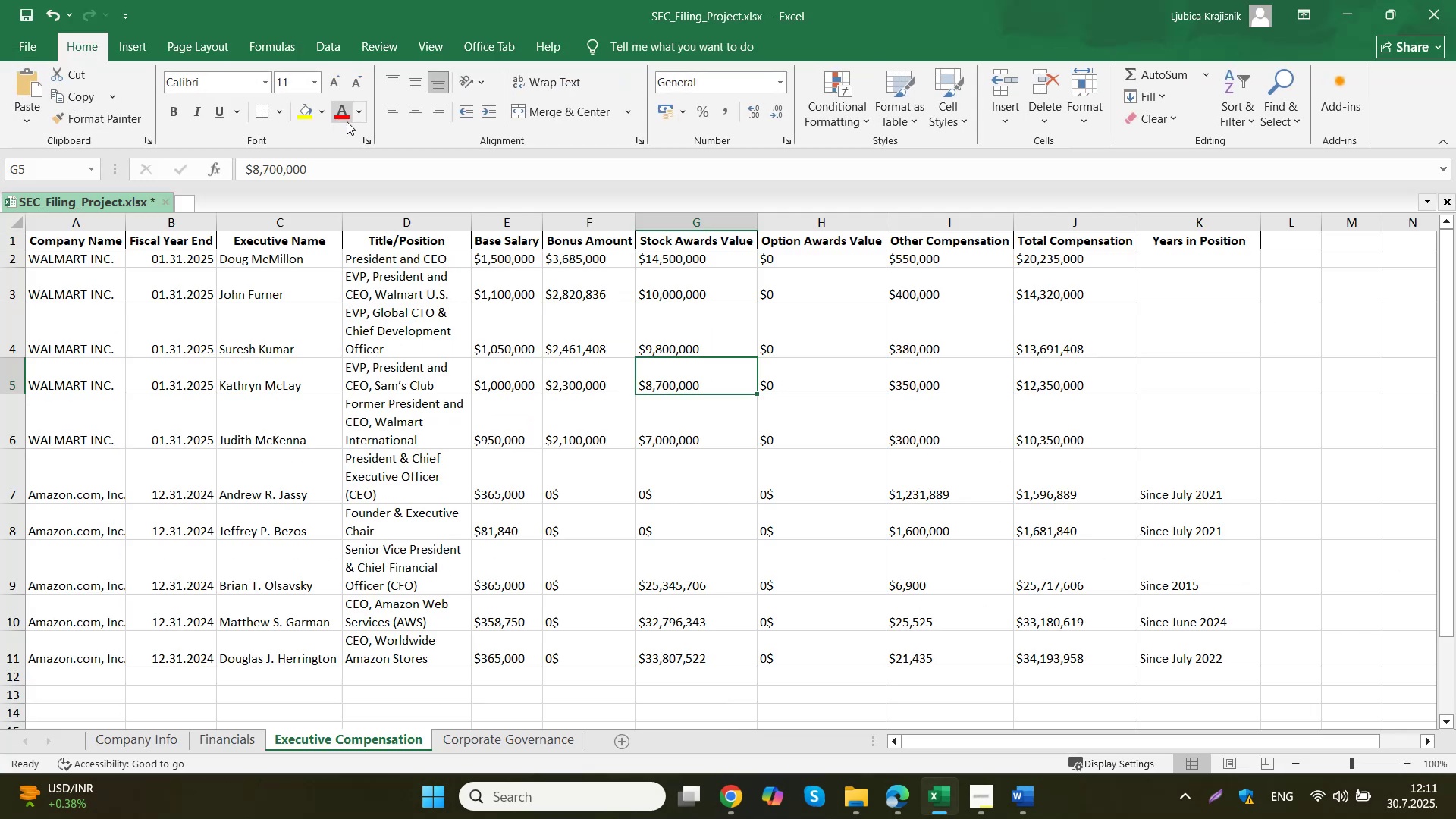 
scroll: coordinate [168, 175], scroll_direction: up, amount: 1.0
 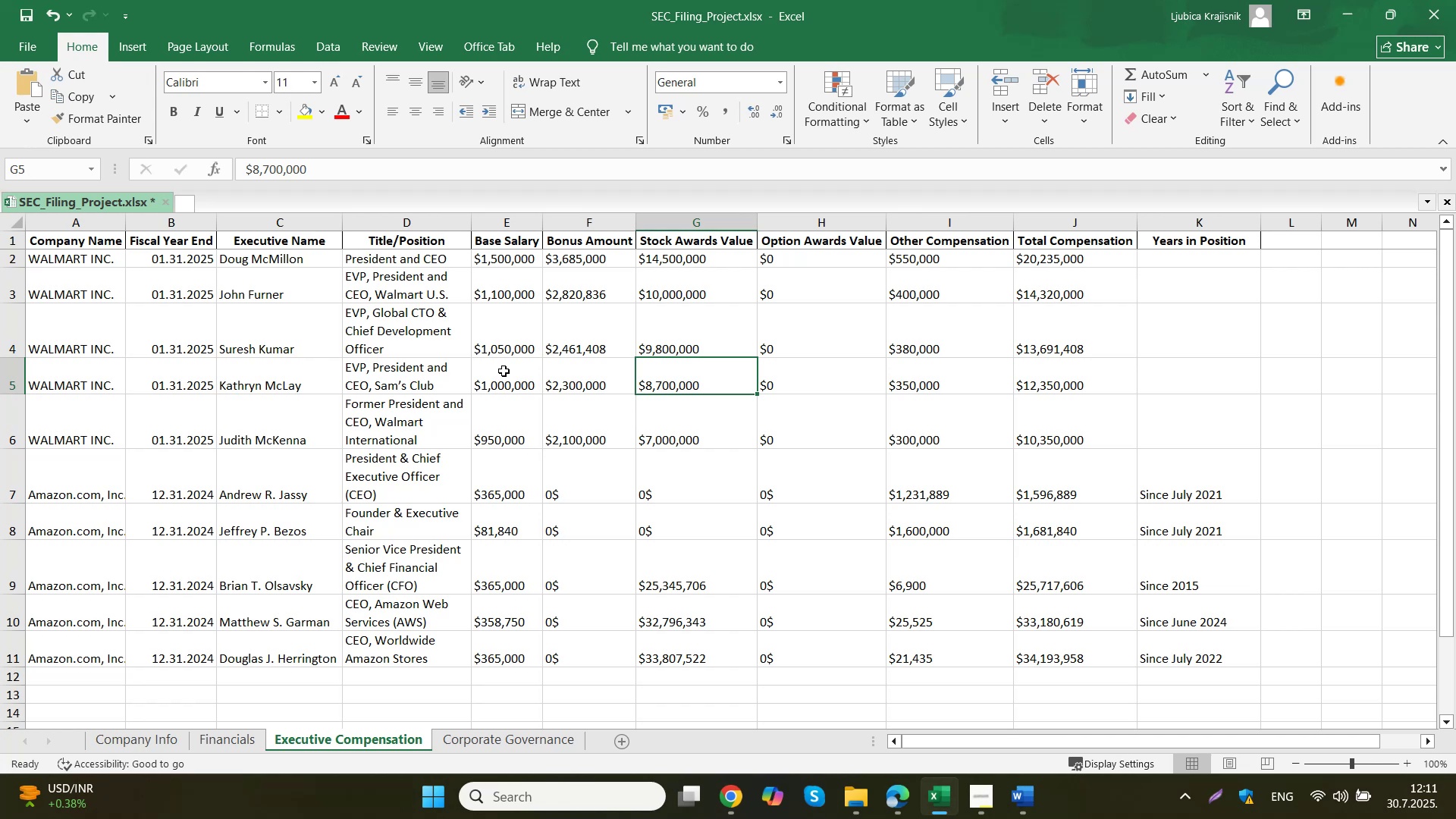 
key(Control+S)
 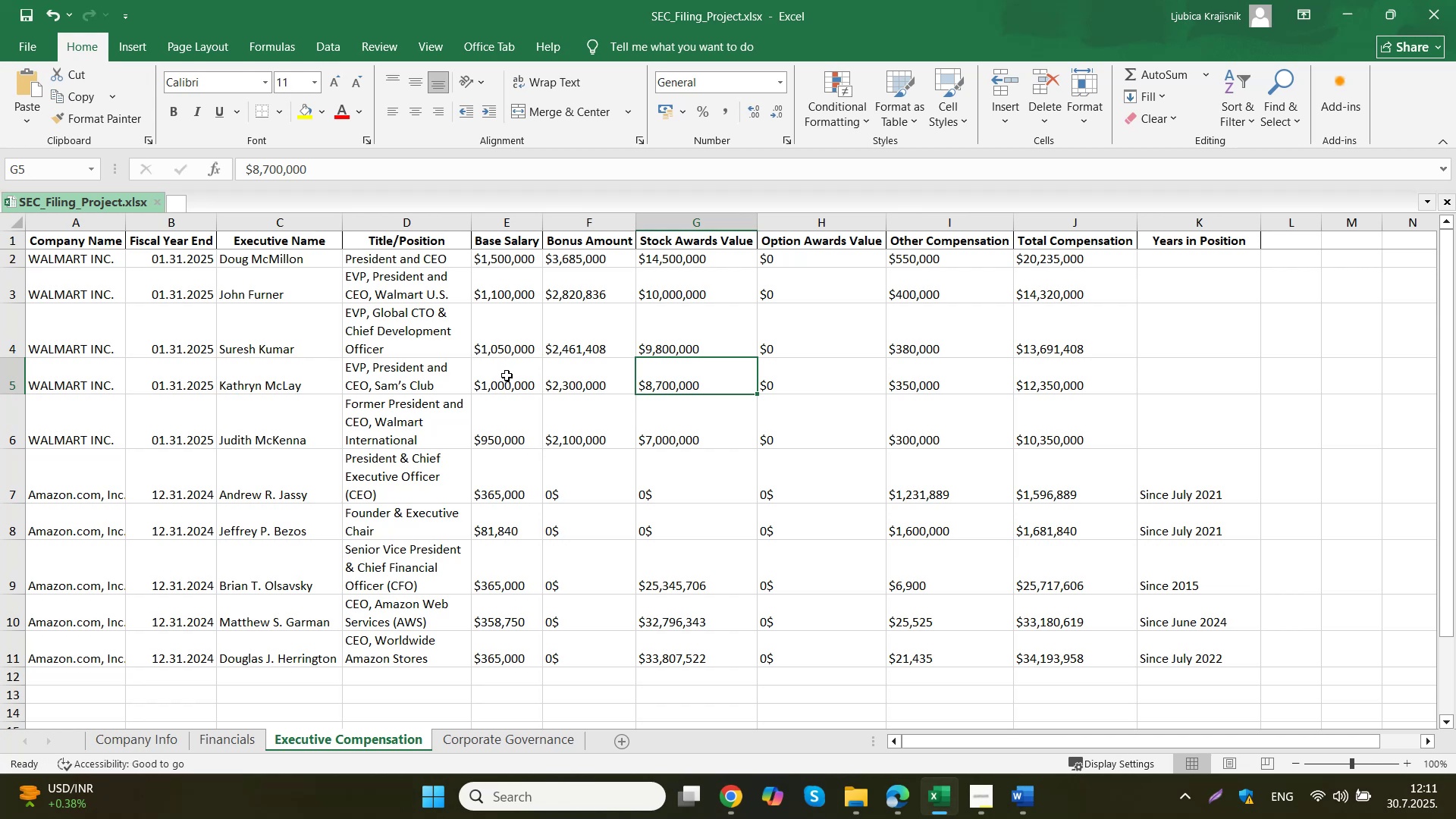 
scroll: coordinate [507, 375], scroll_direction: up, amount: 11.0
 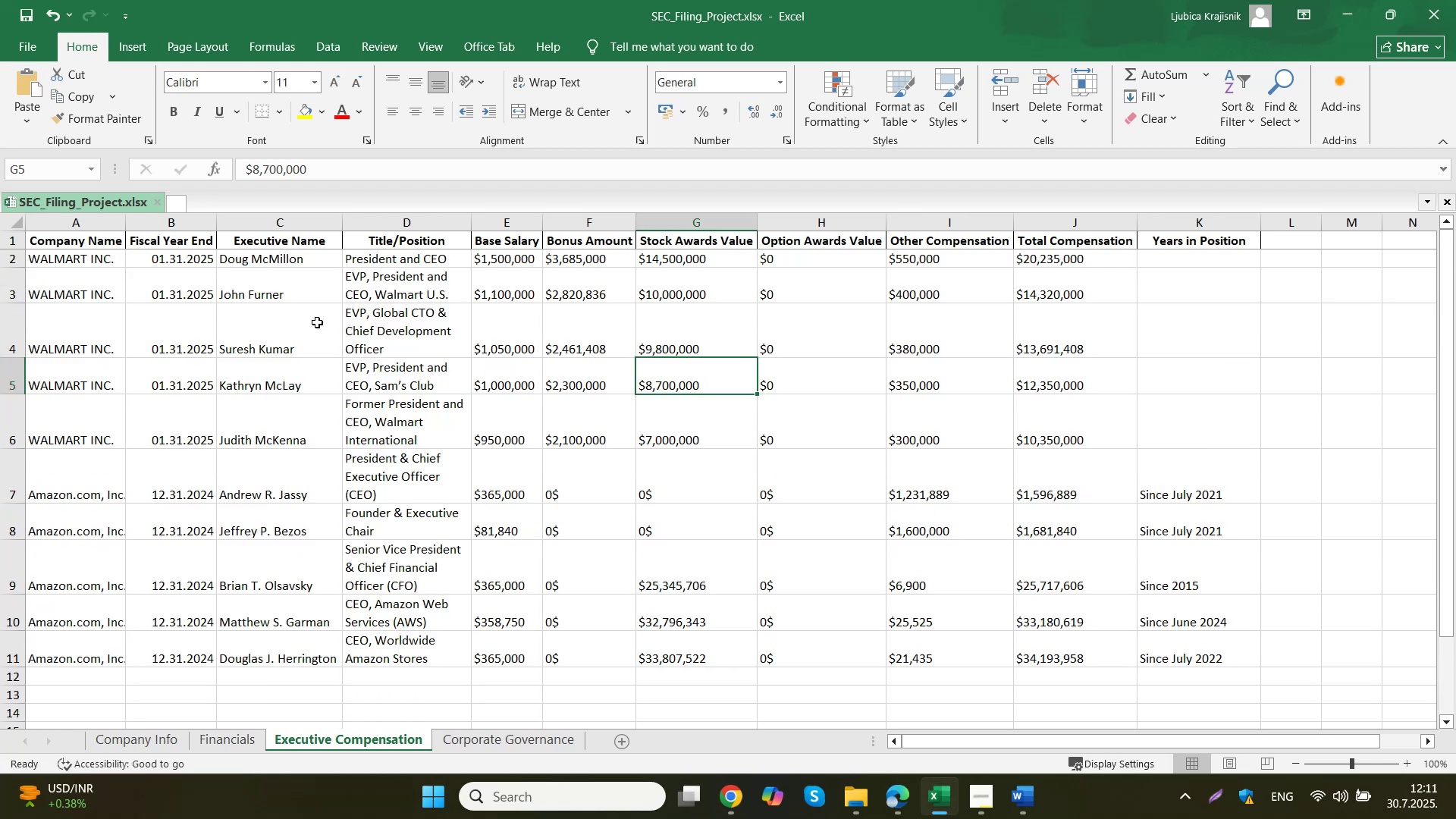 
left_click_drag(start_coordinate=[99, 241], to_coordinate=[1194, 242])
 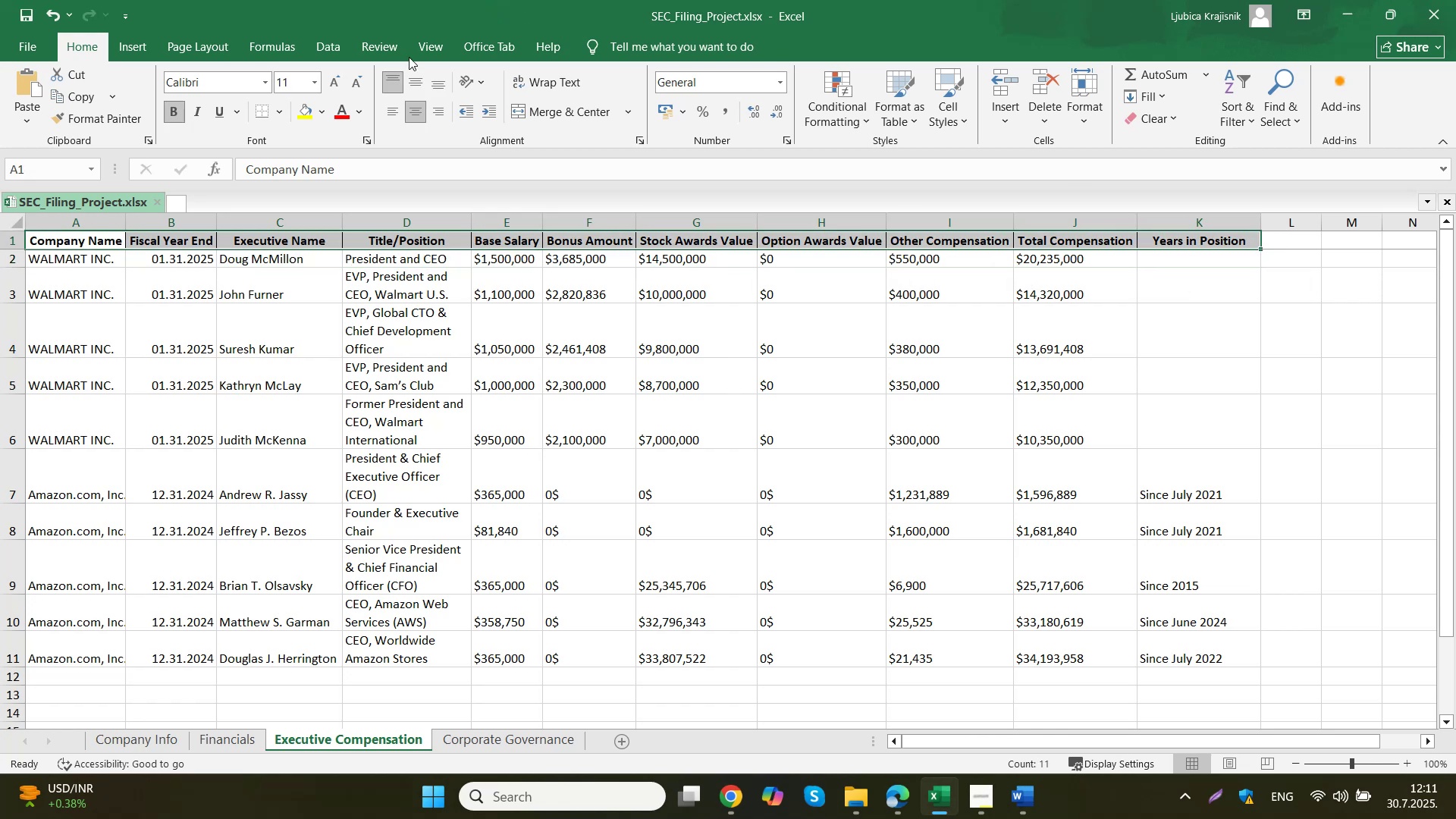 
left_click([336, 85])
 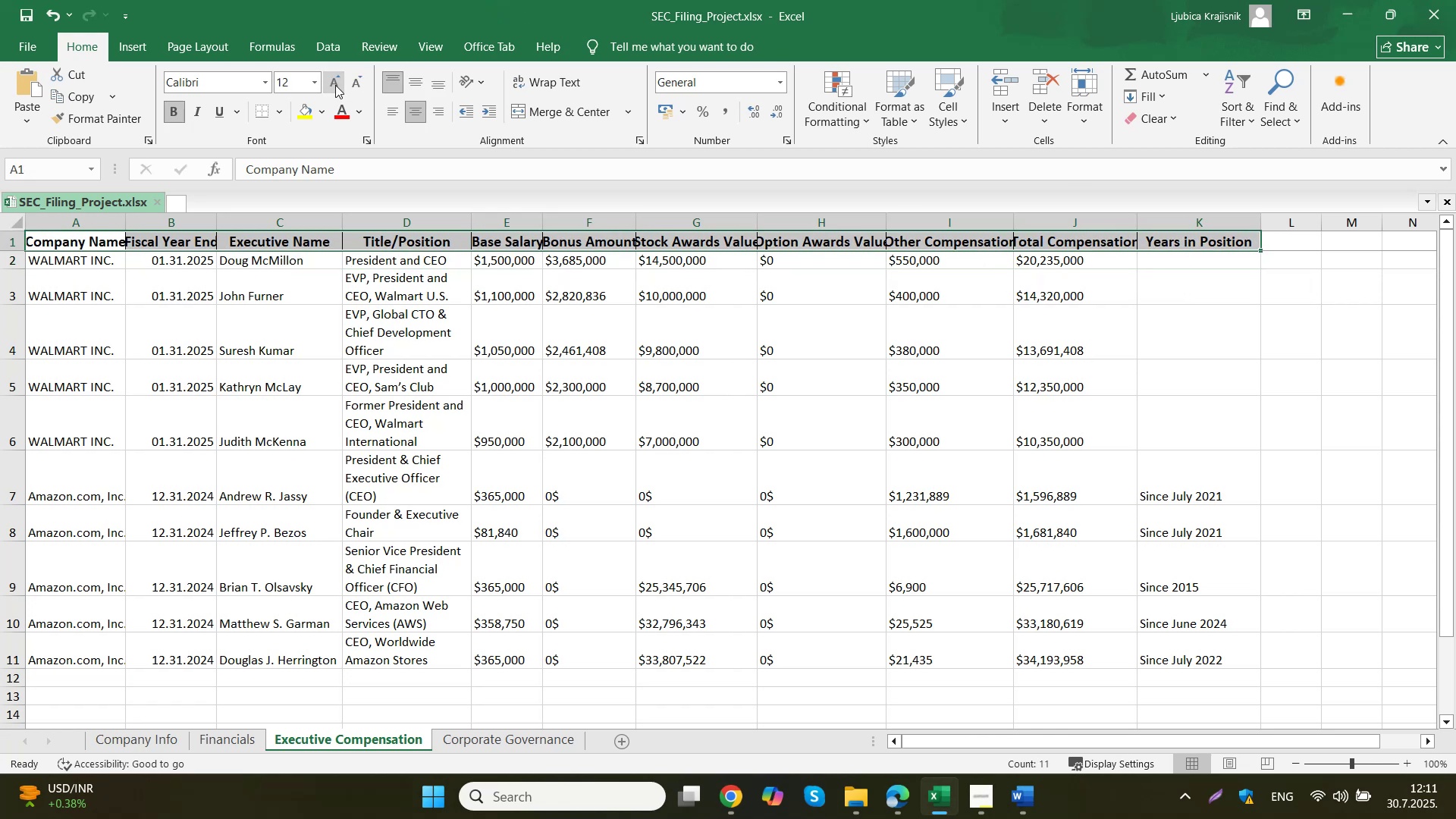 
left_click([335, 85])
 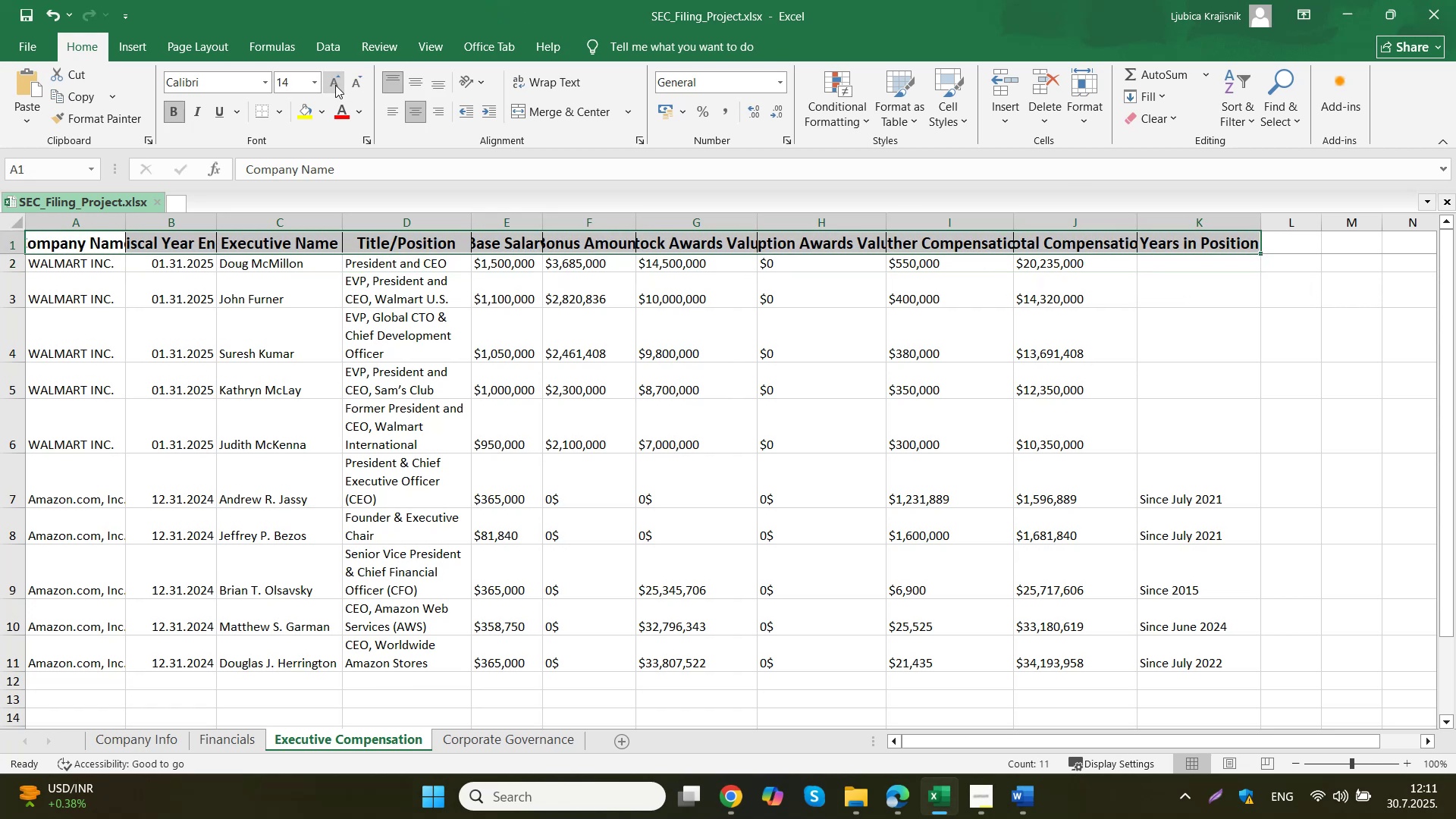 
left_click([250, 367])
 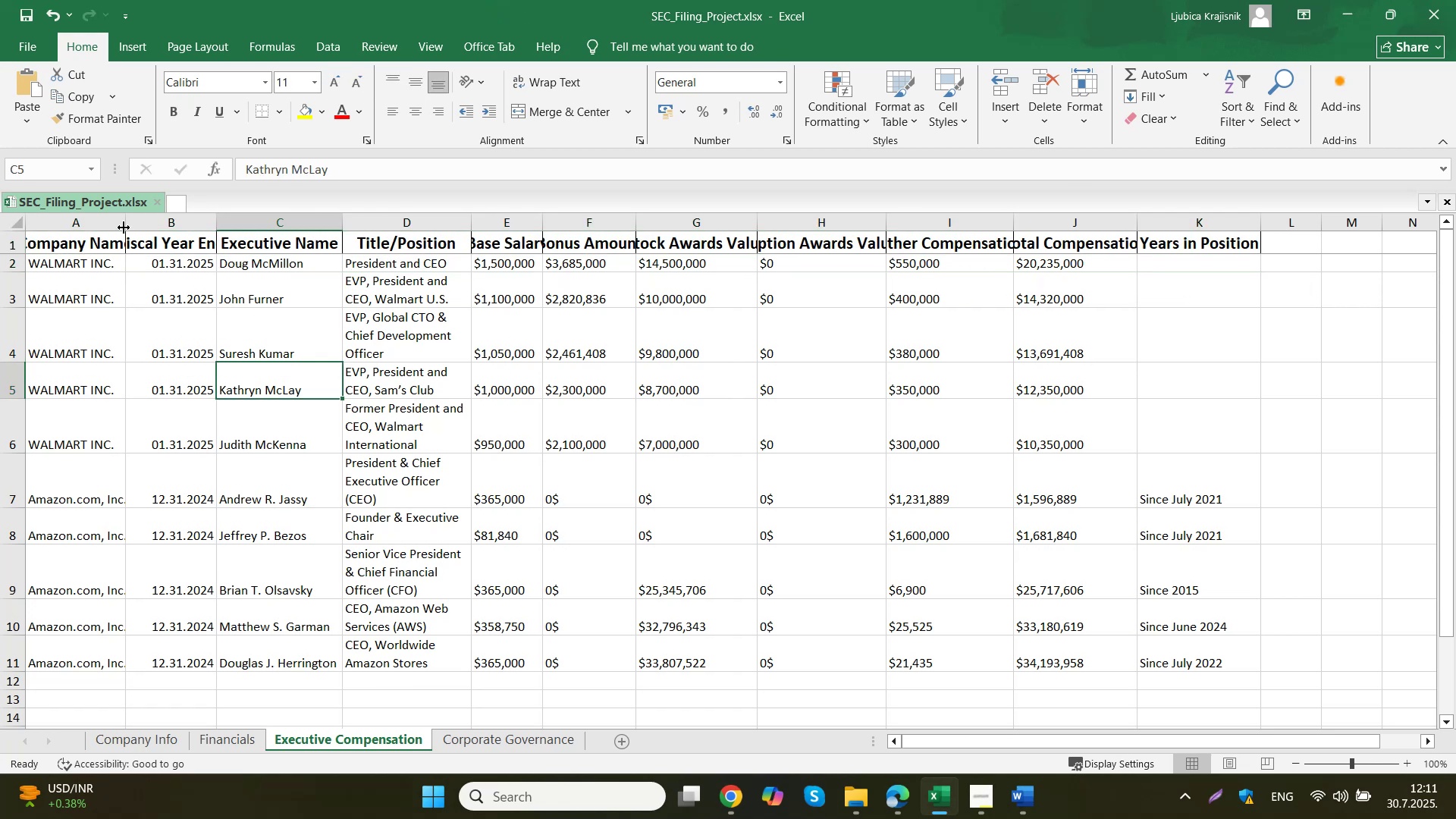 
double_click([125, 225])
 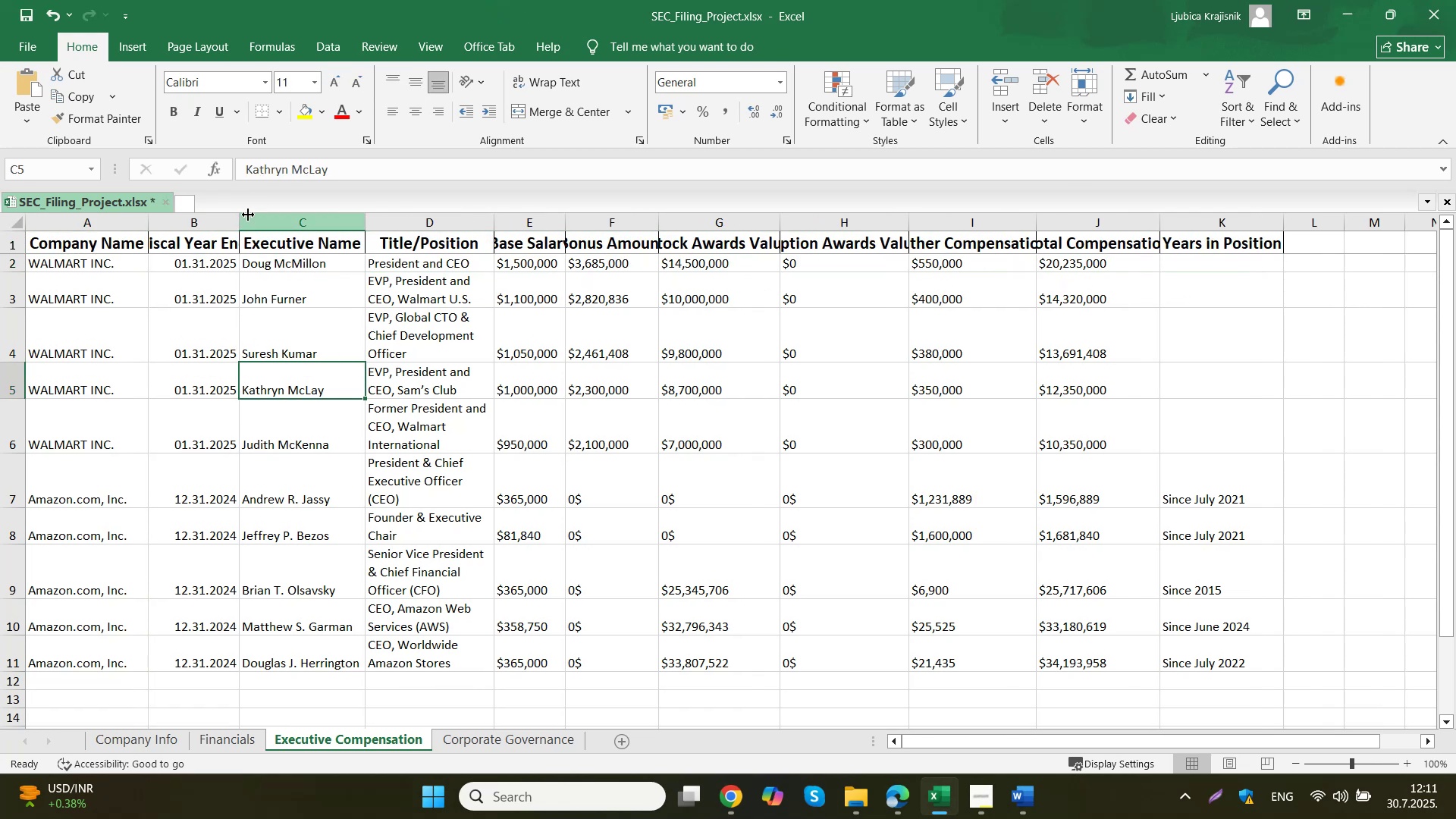 
double_click([237, 222])
 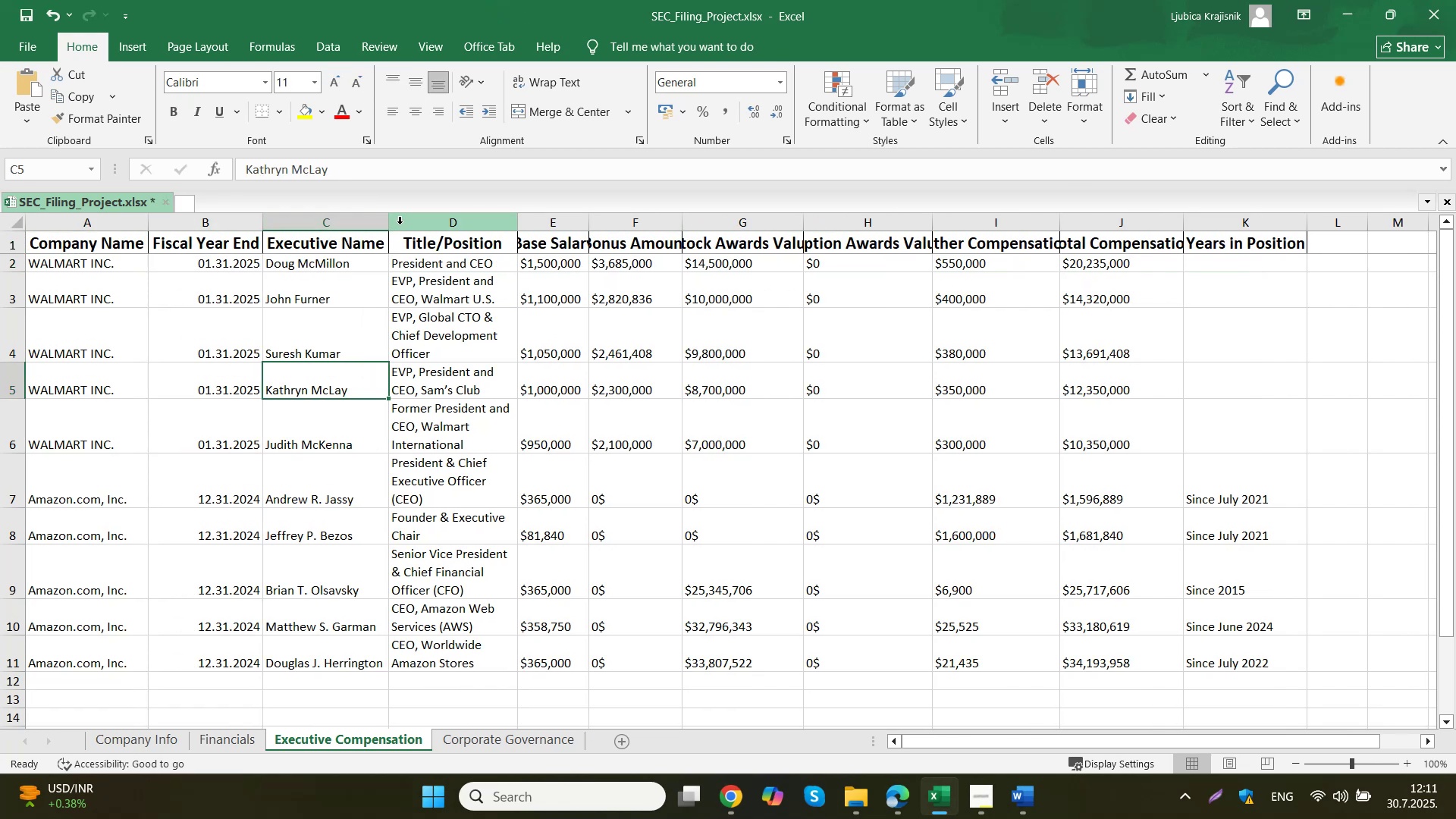 
left_click([389, 222])
 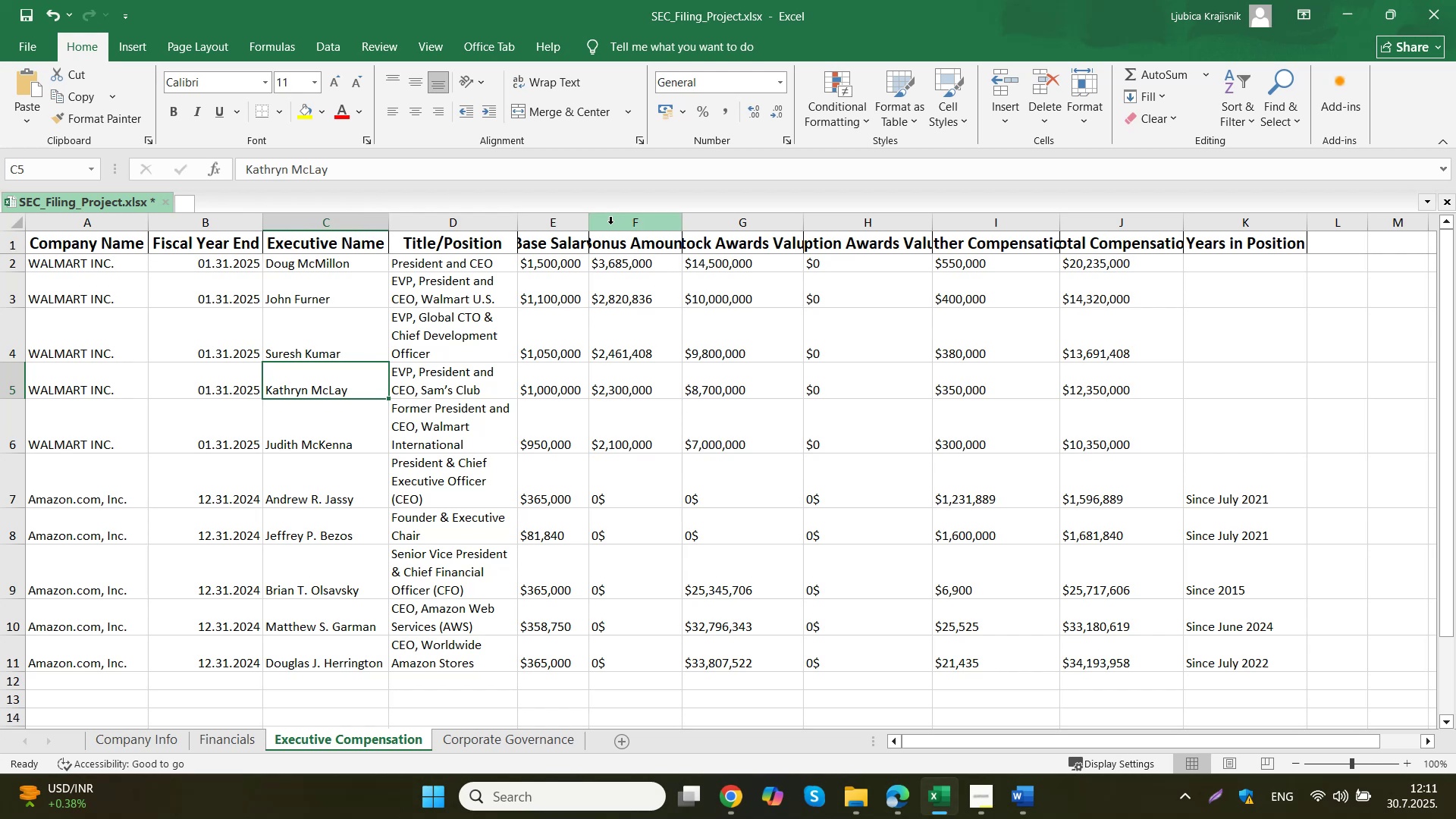 
left_click([622, 320])
 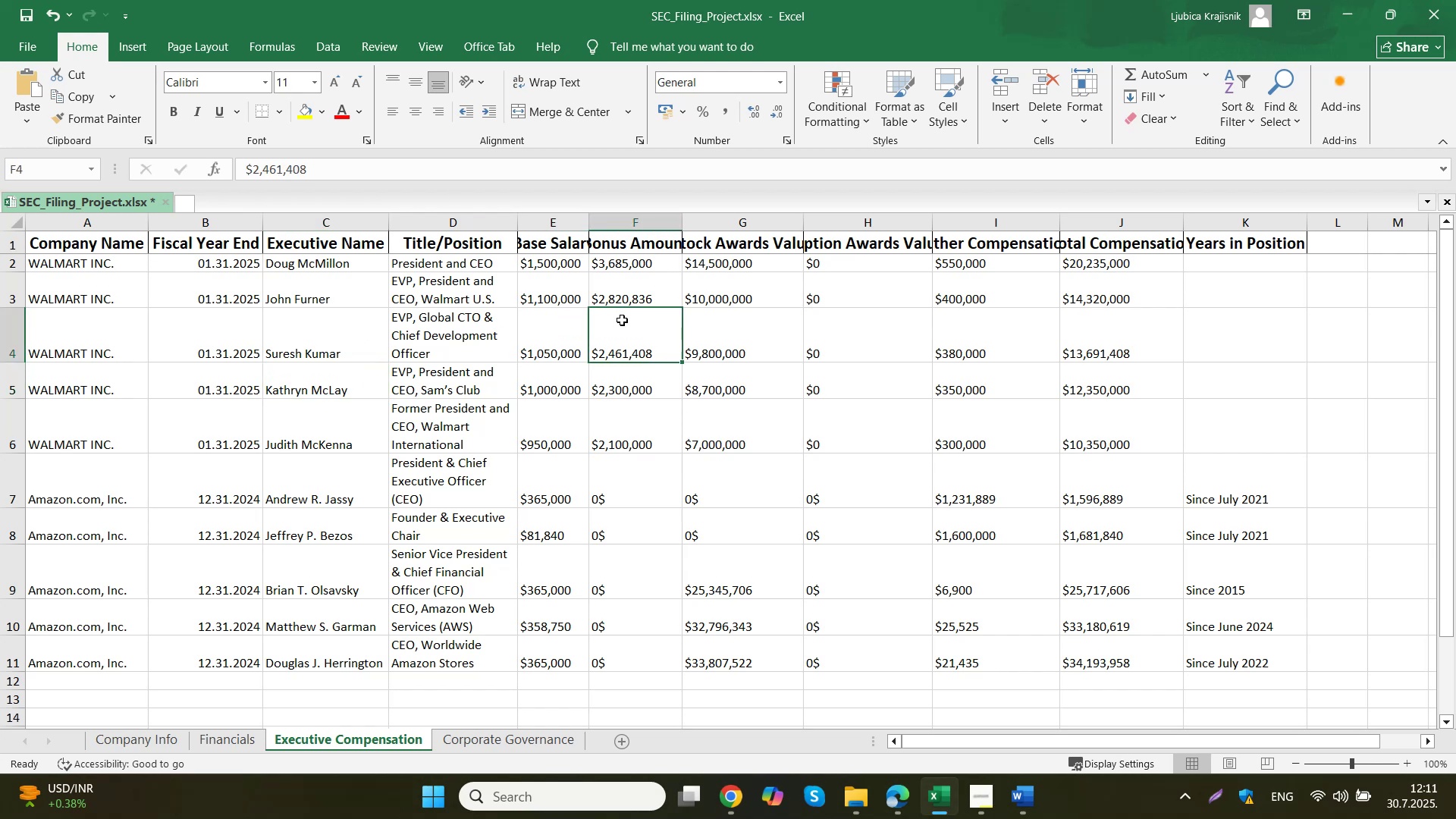 
key(Control+Z)
 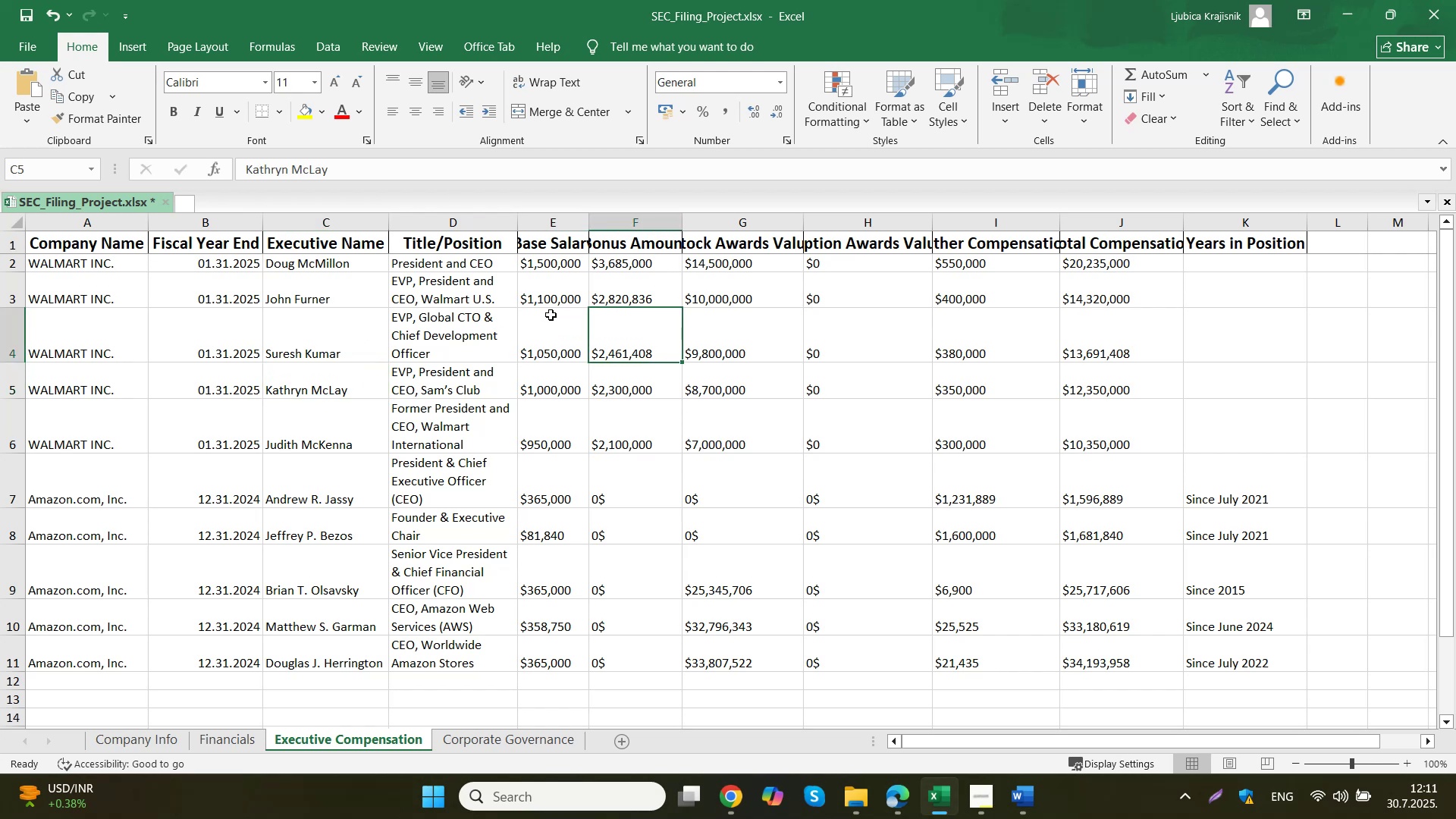 
key(Control+Z)
 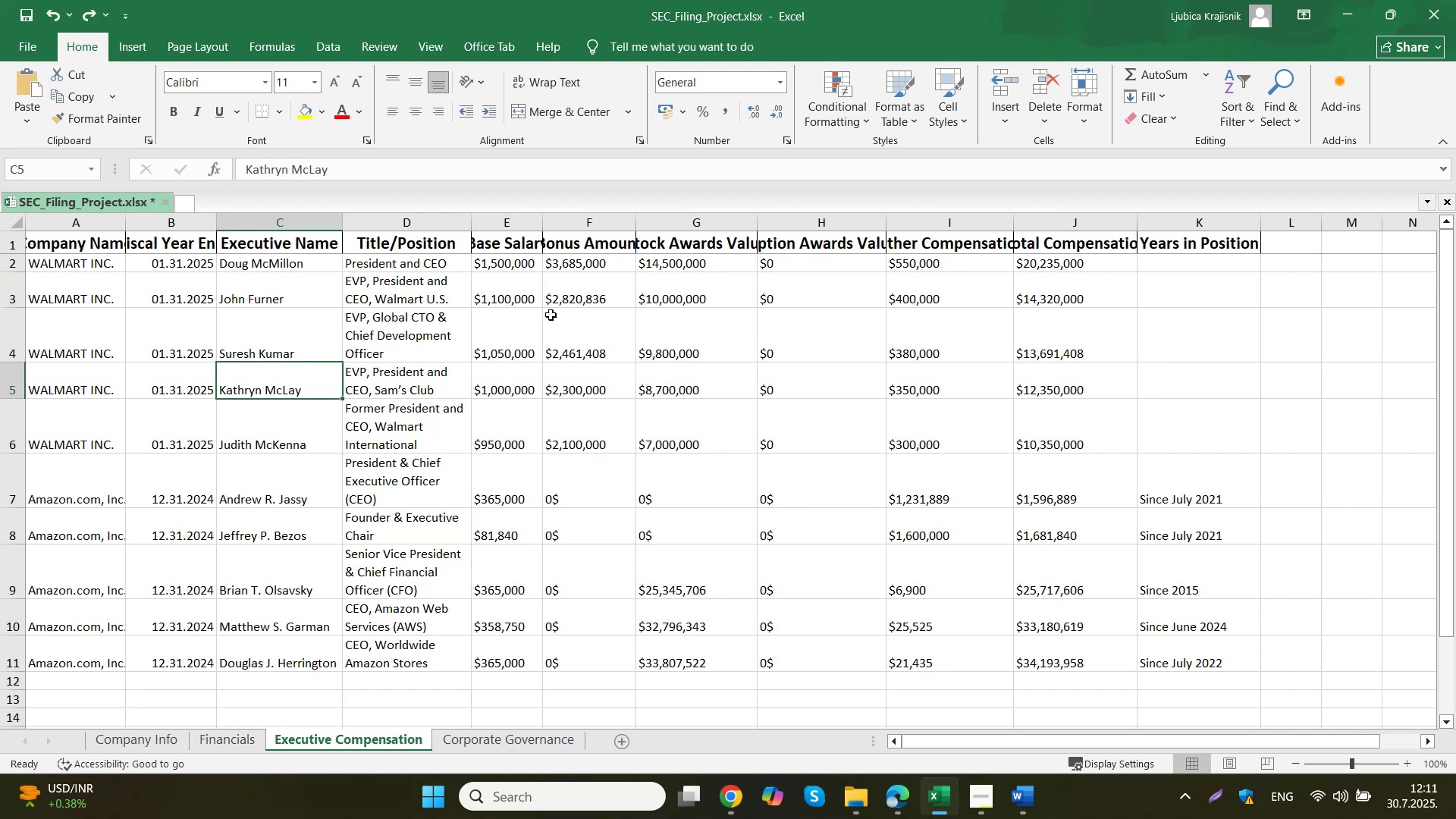 
key(Control+Z)
 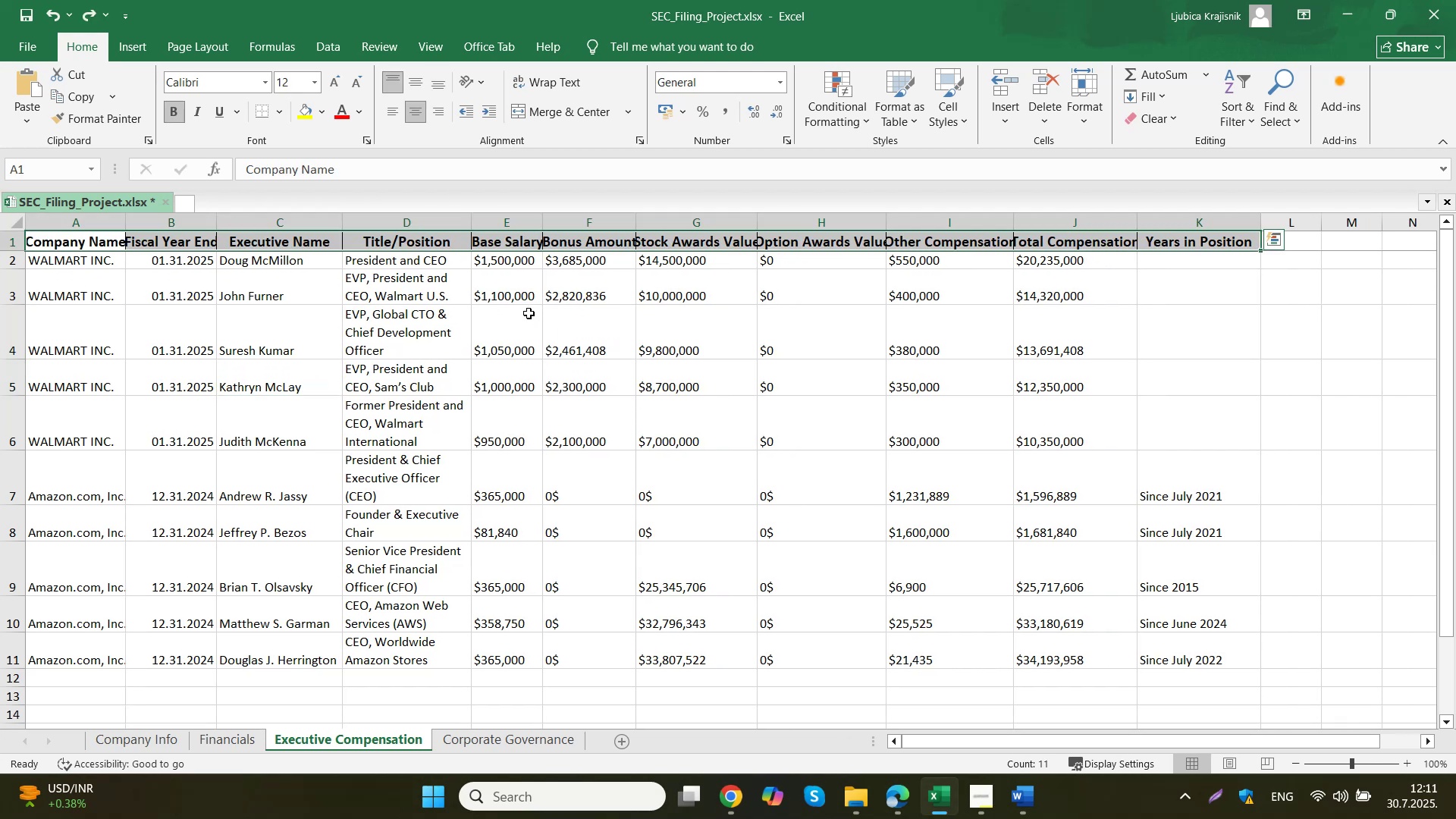 
key(Control+Z)
 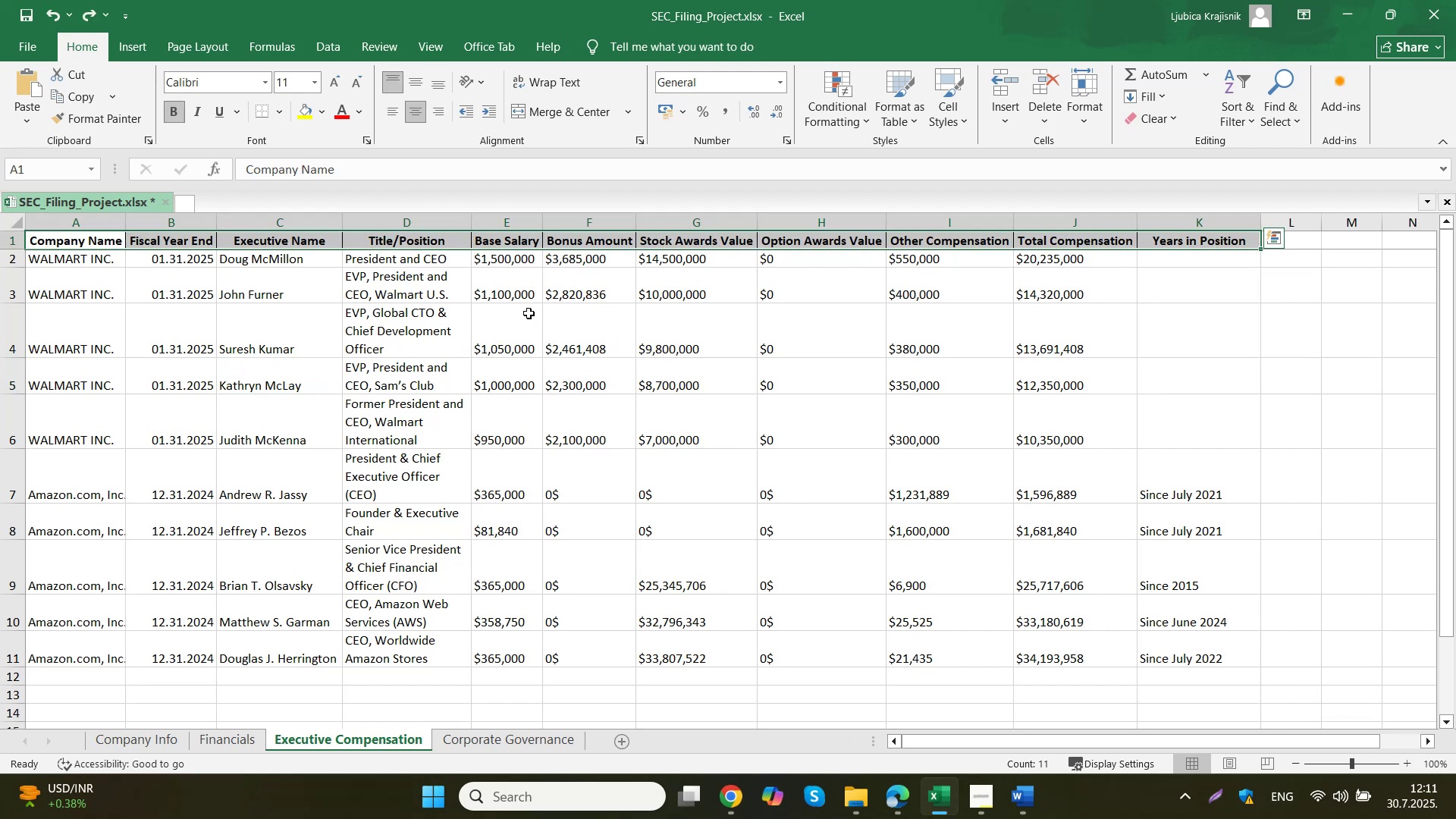 
left_click([477, 313])
 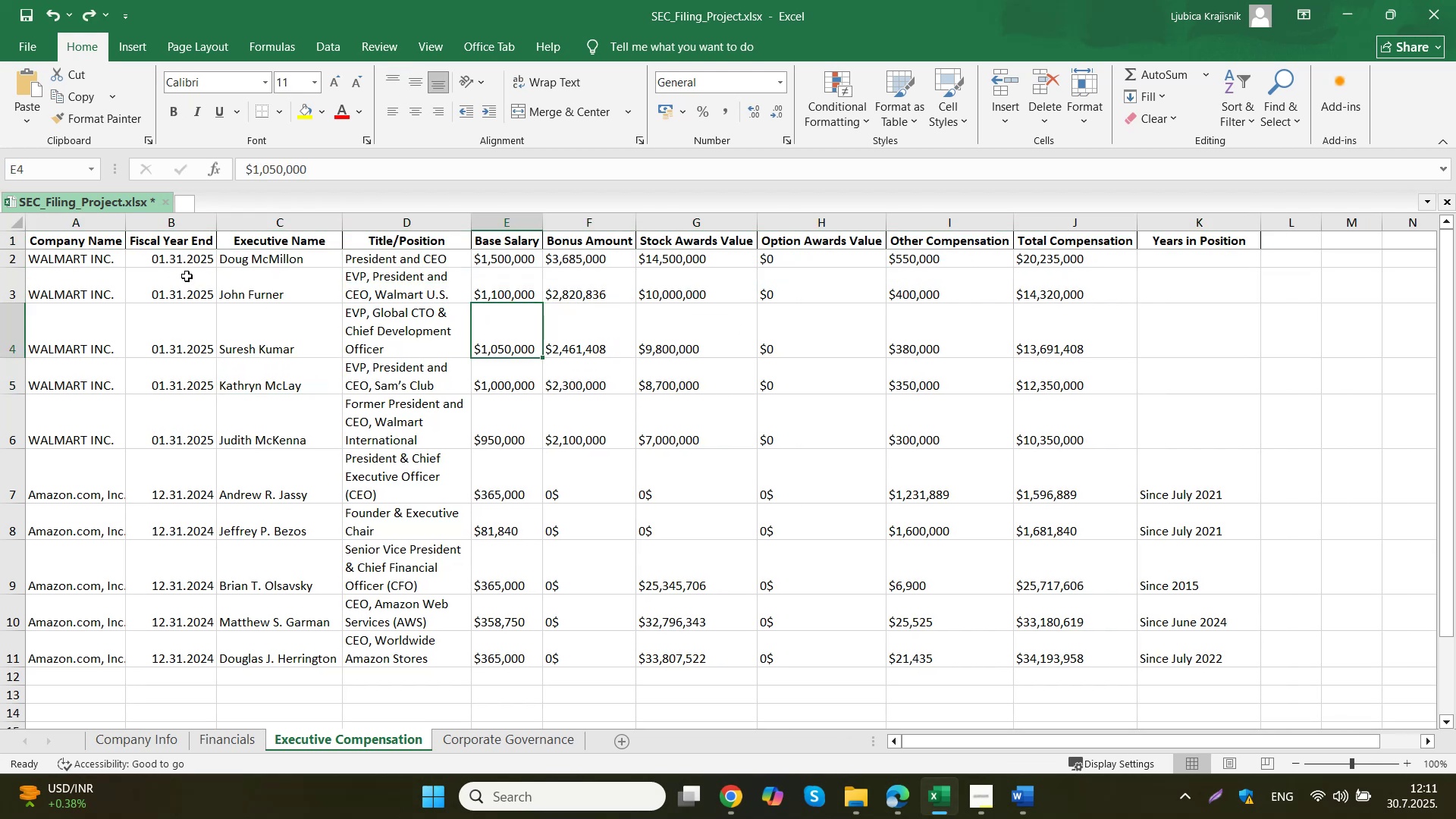 
left_click_drag(start_coordinate=[90, 243], to_coordinate=[1184, 220])
 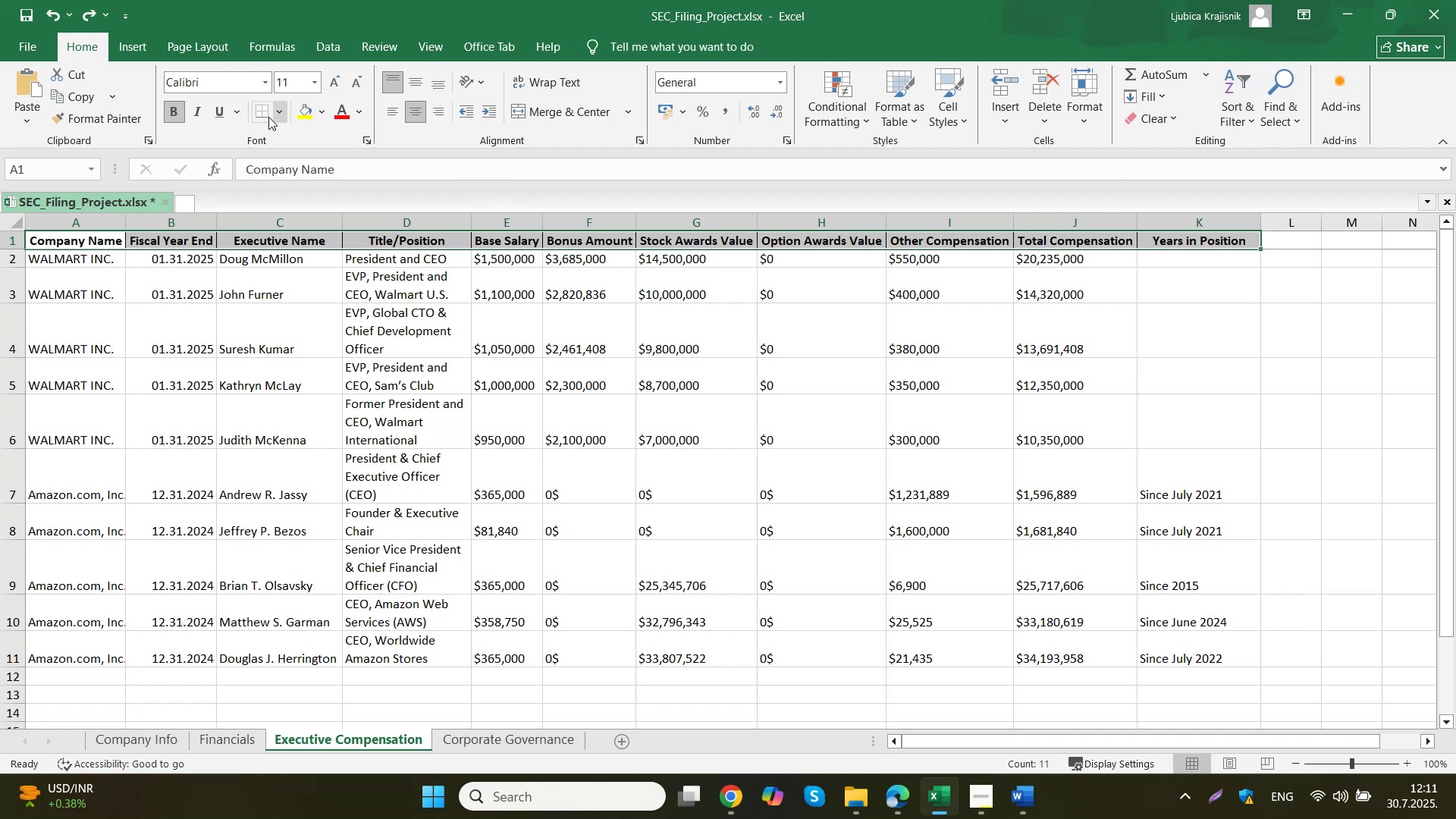 
left_click([325, 112])
 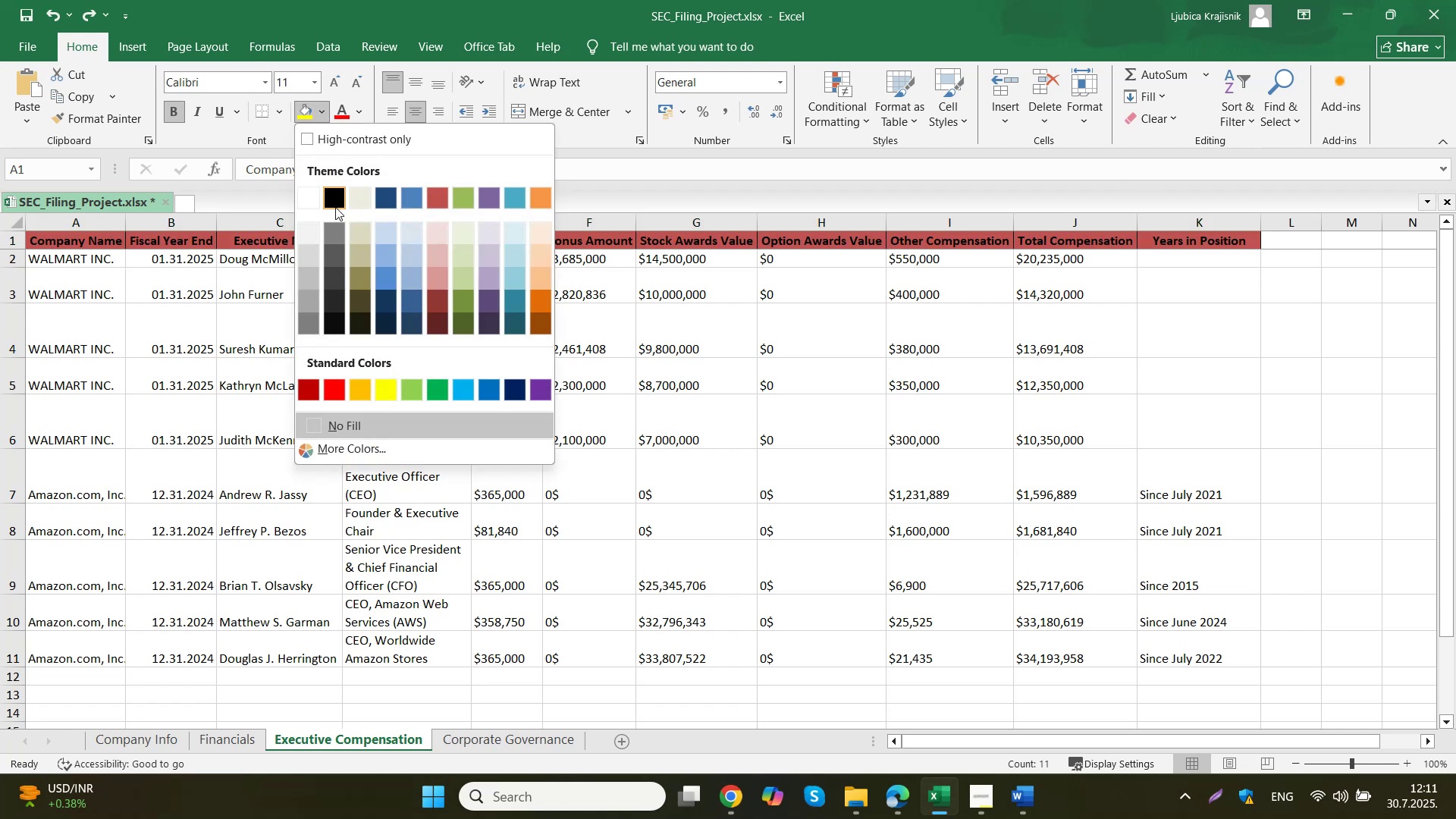 
left_click([331, 80])
 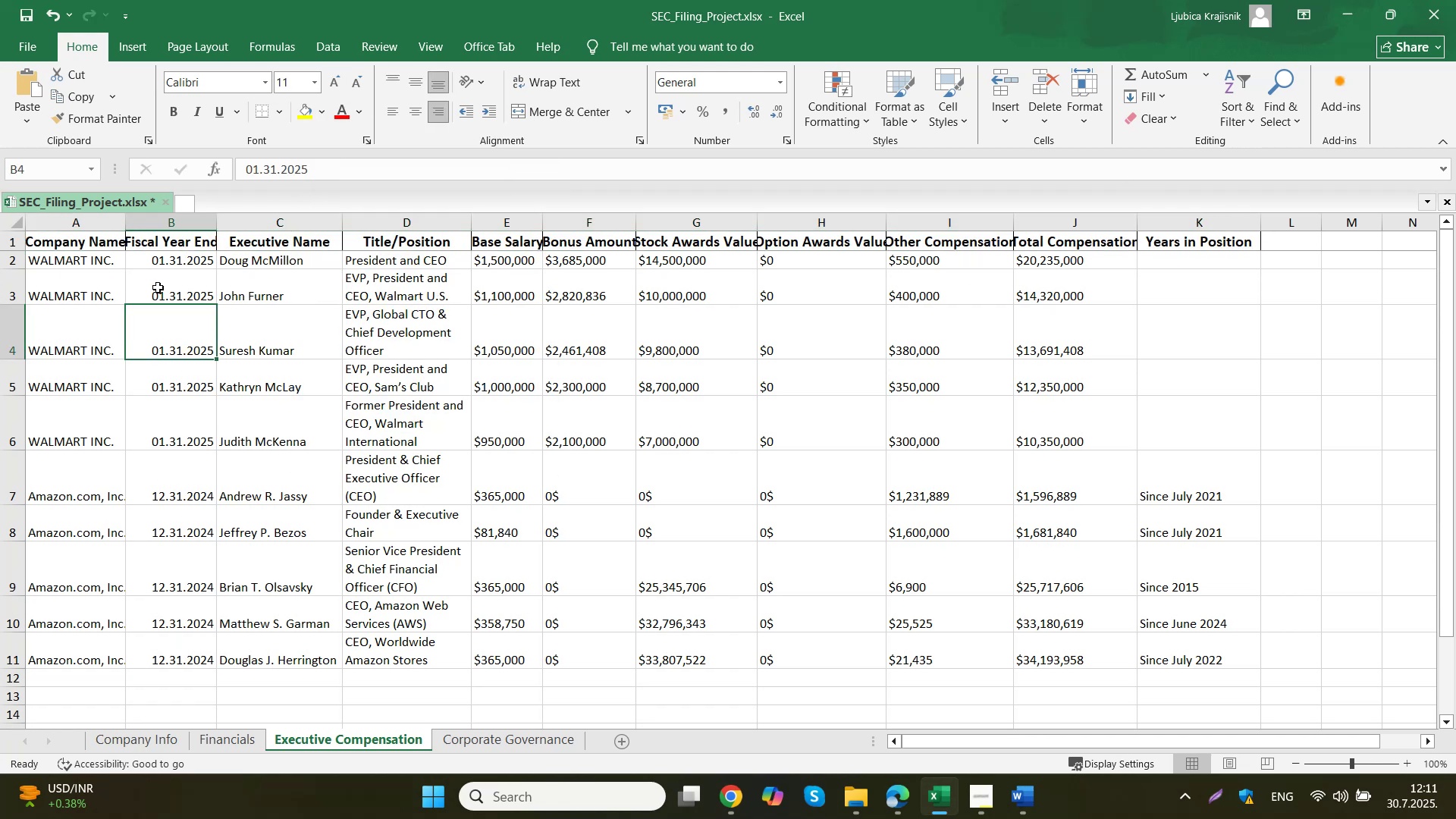 
double_click([125, 221])
 